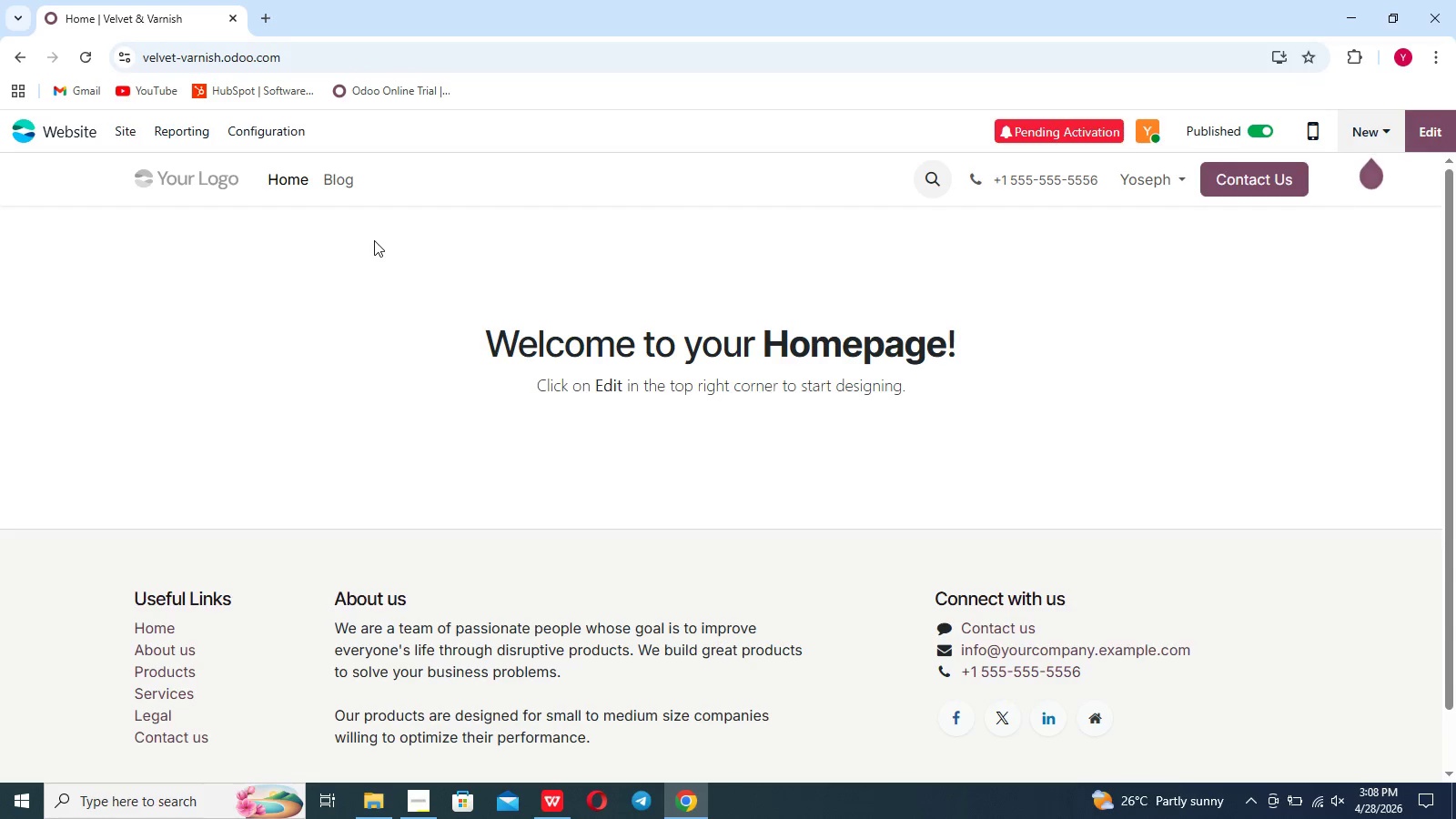 
left_click([119, 131])
 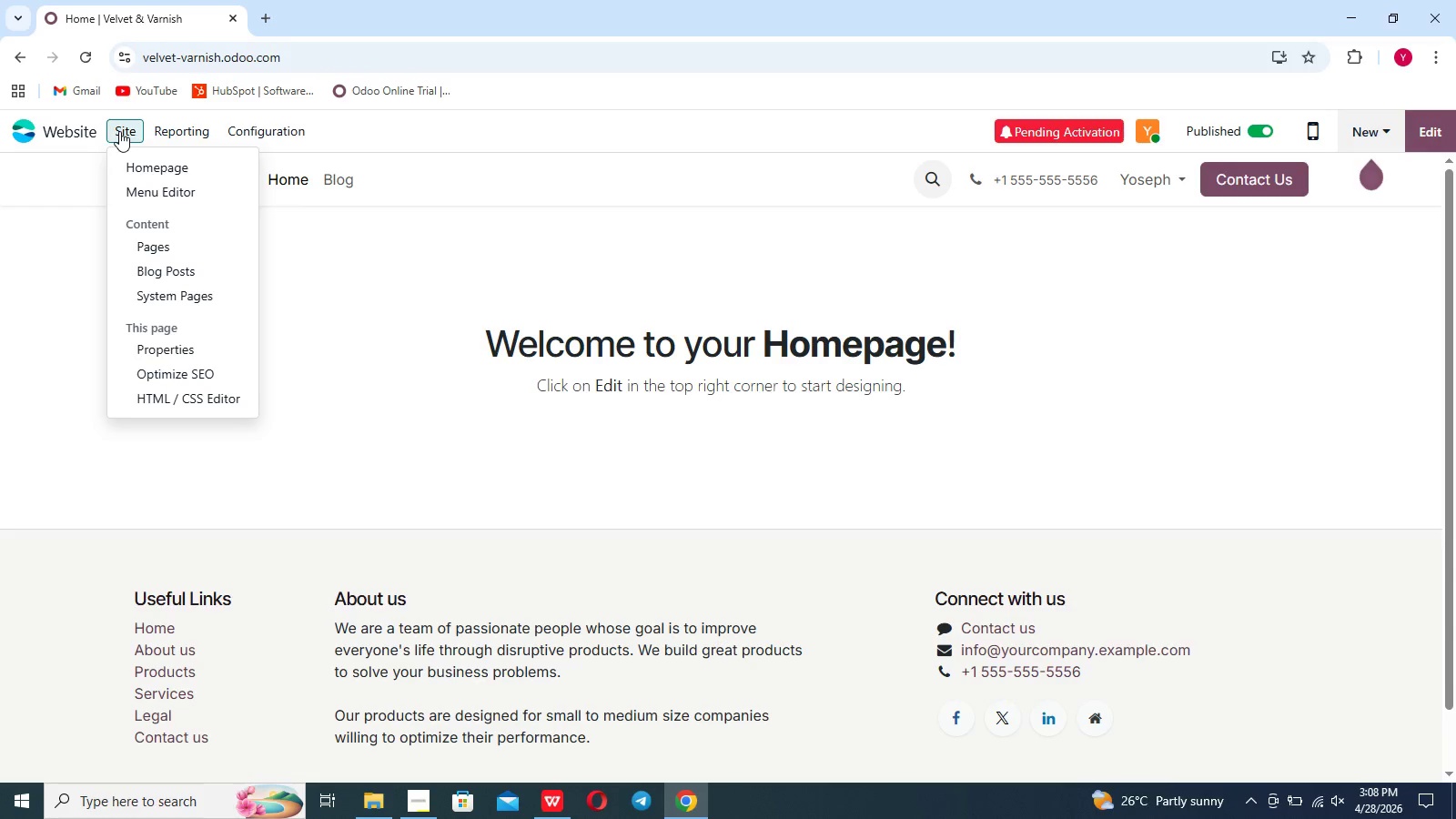 
wait(10.14)
 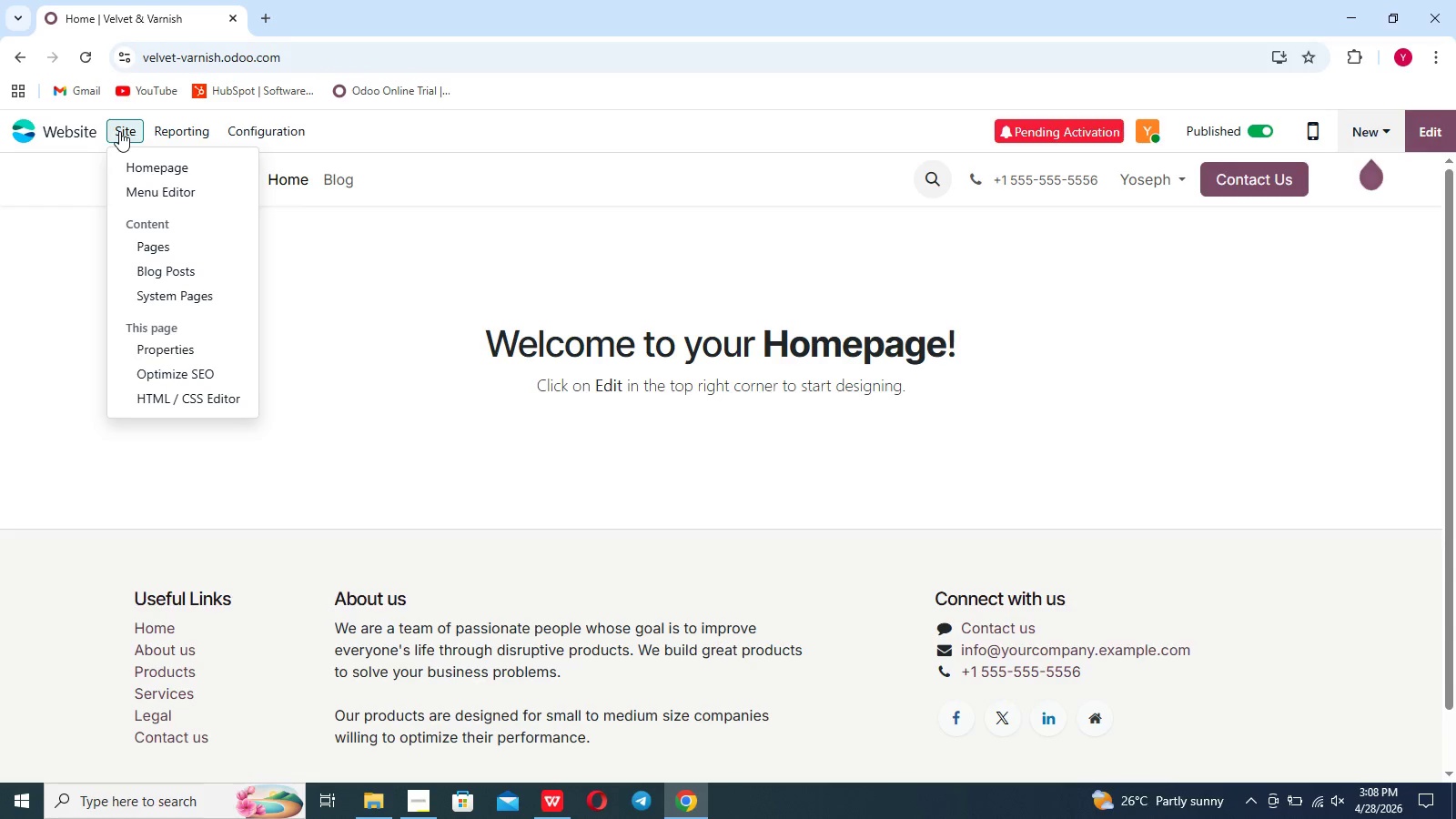 
left_click([348, 308])
 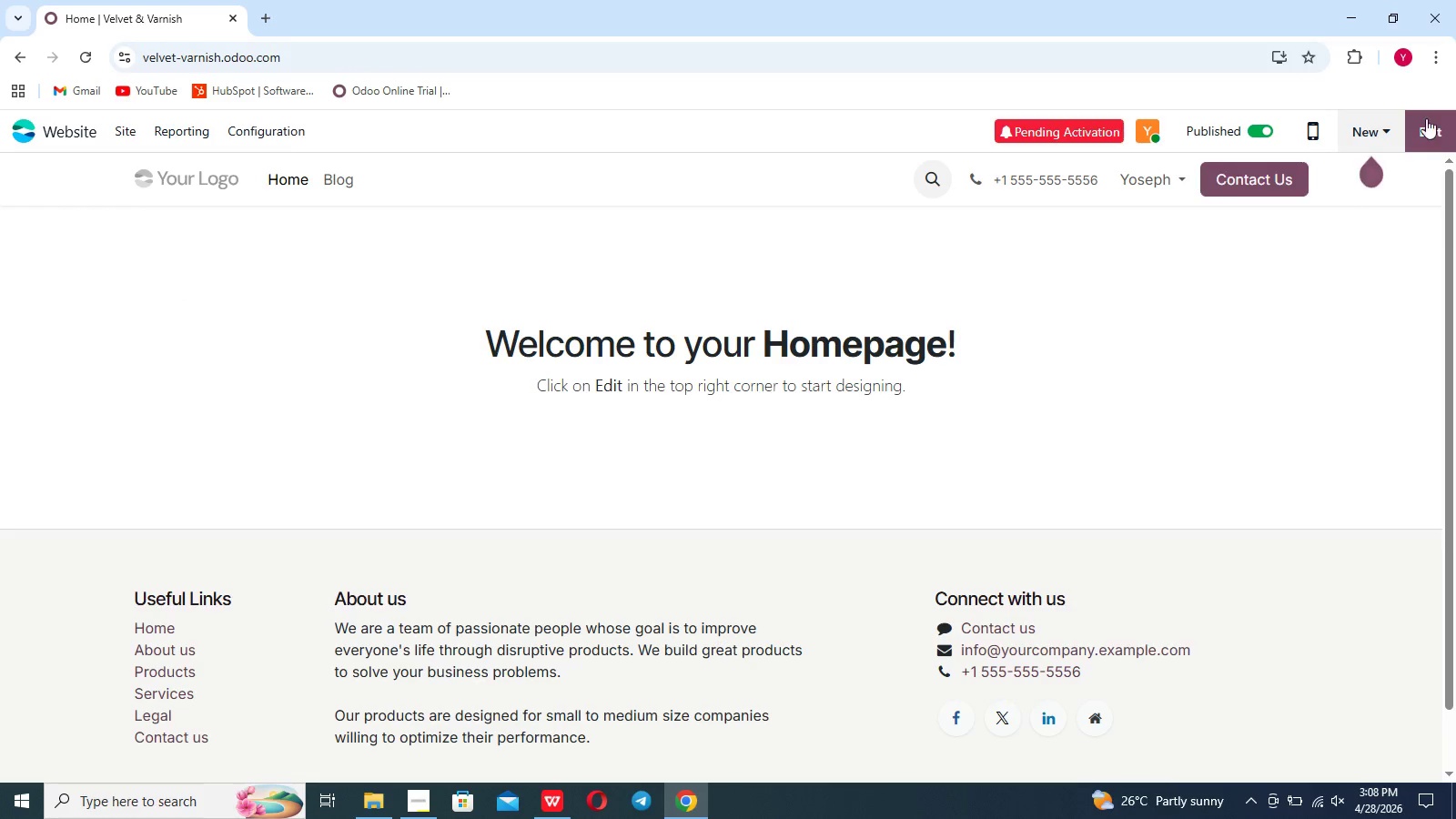 
mouse_move([1343, 167])
 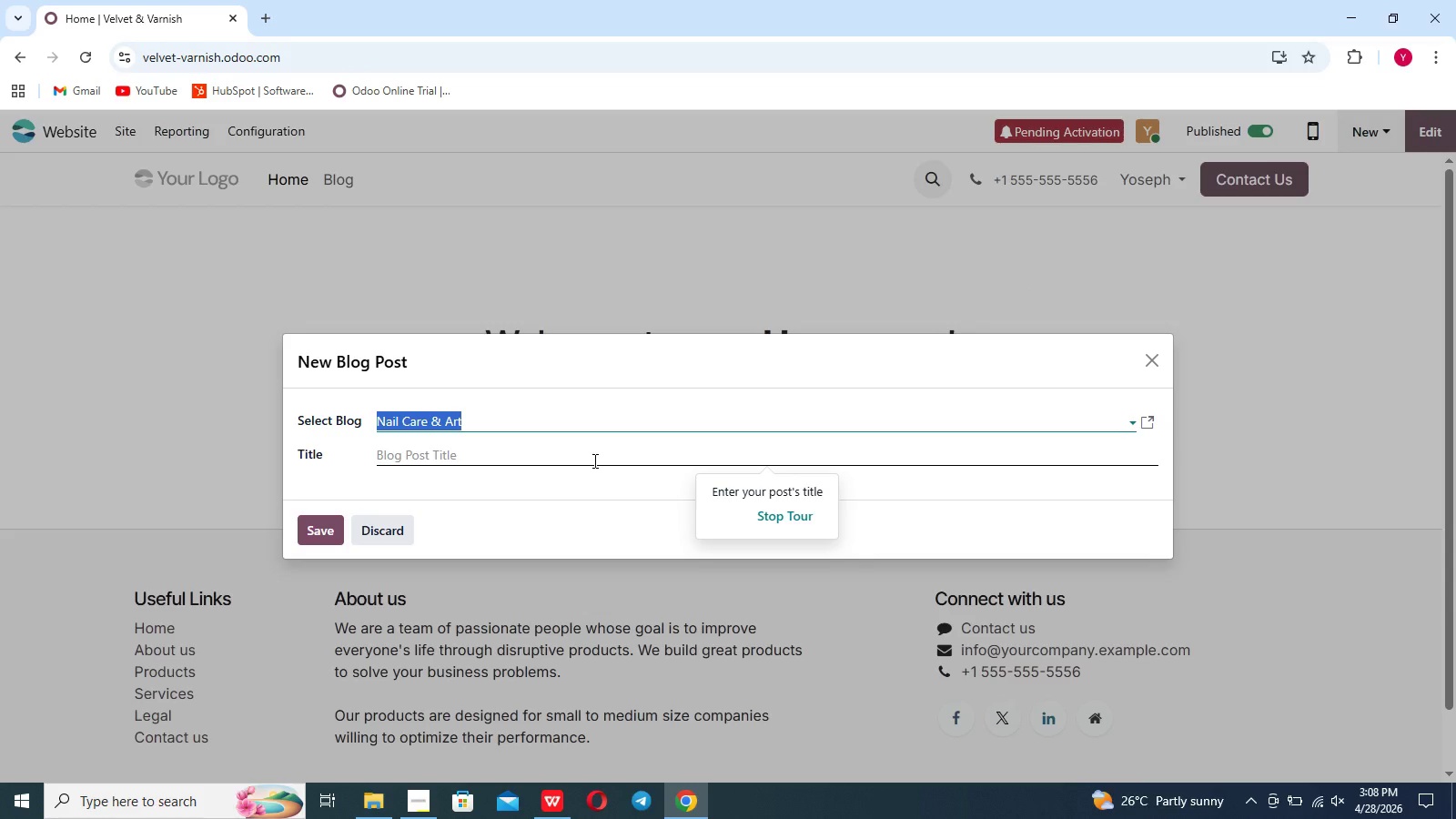 
left_click([593, 456])
 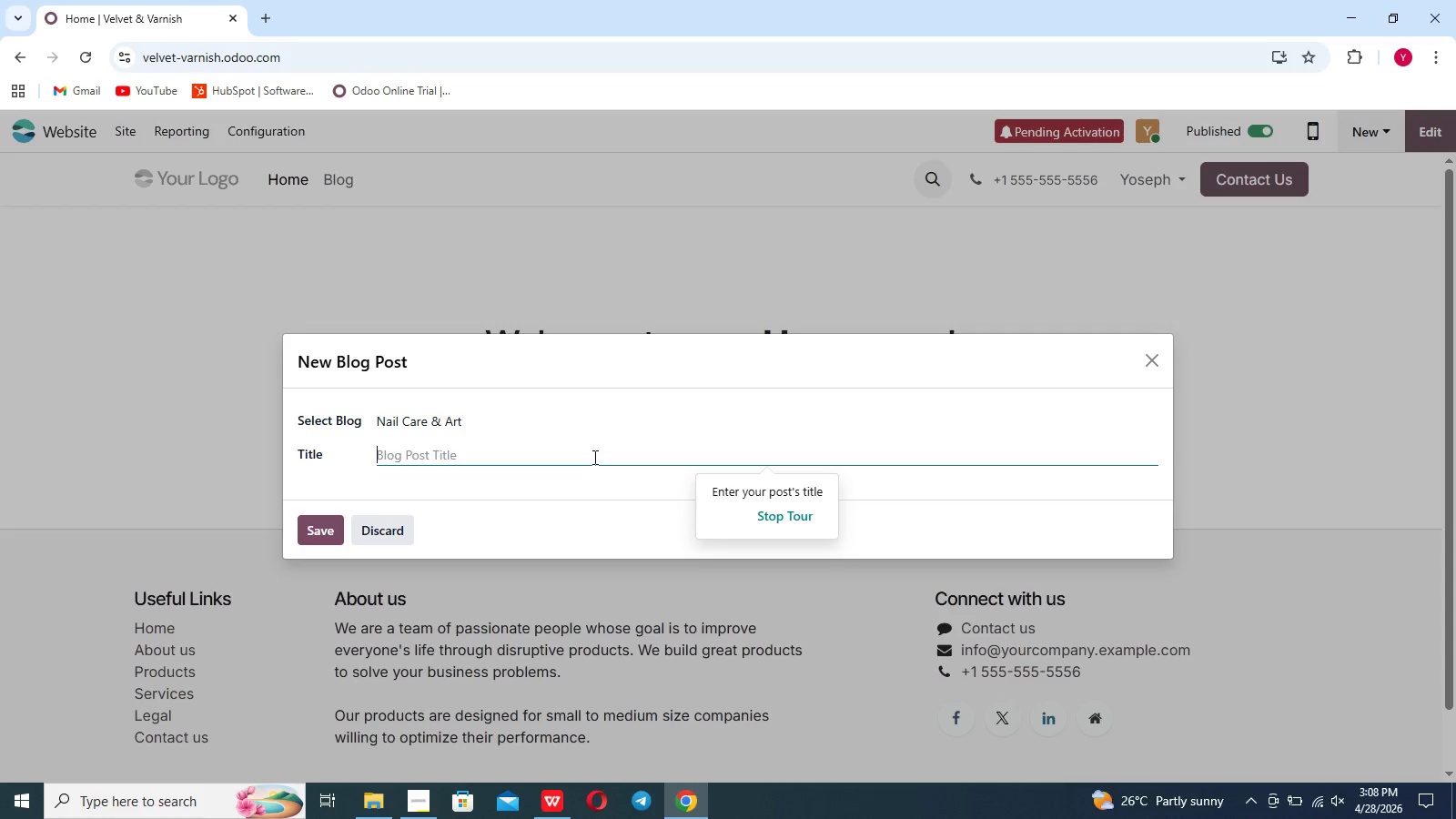 
wait(9.33)
 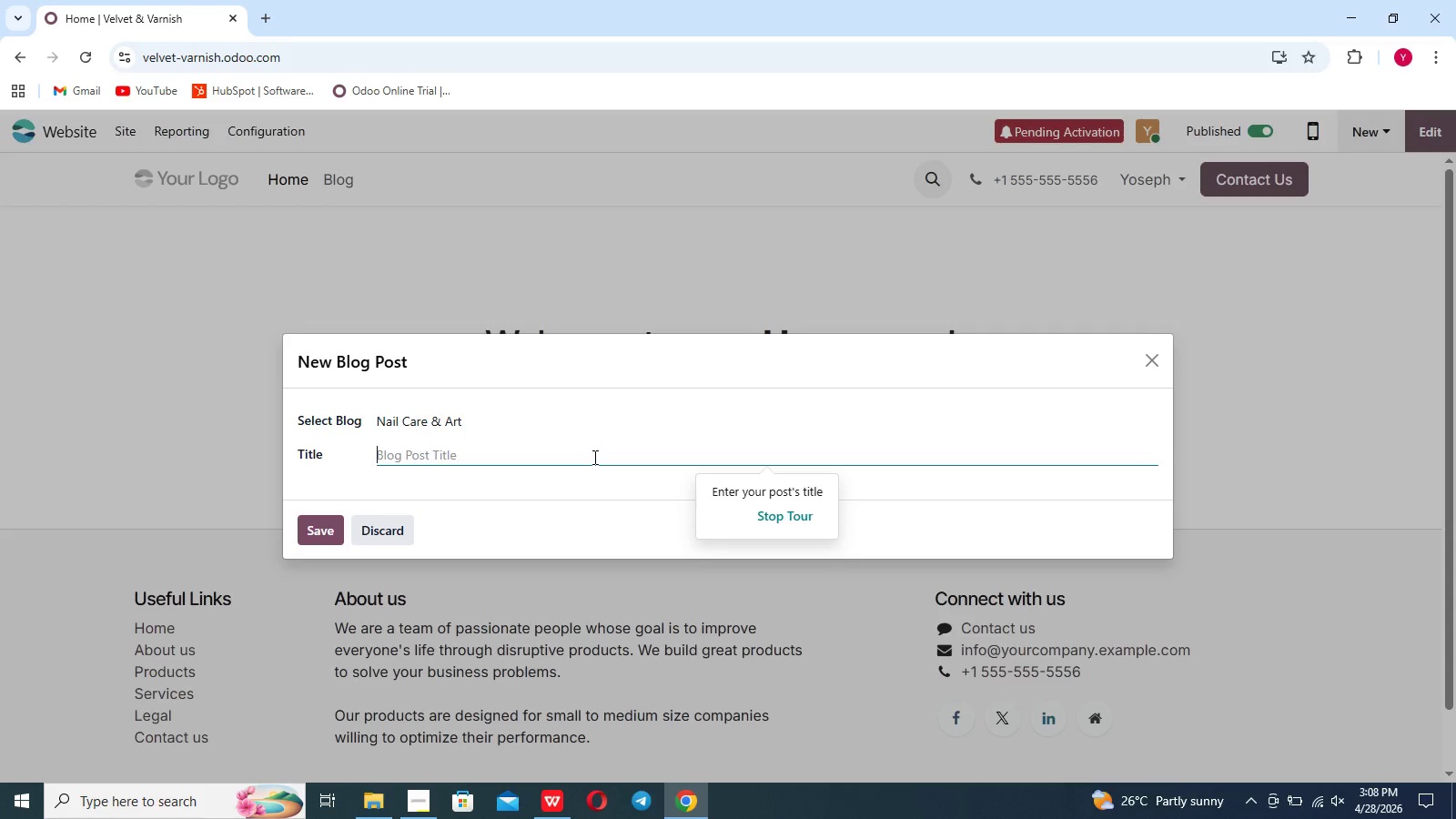 
type(10)
key(Backspace)
key(Backspace)
key(Backspace)
type(The 10 -)
key(Backspace)
key(Backspace)
type(- Fresgh)
key(Backspace)
key(Backspace)
type(h Standard: Eleva)
 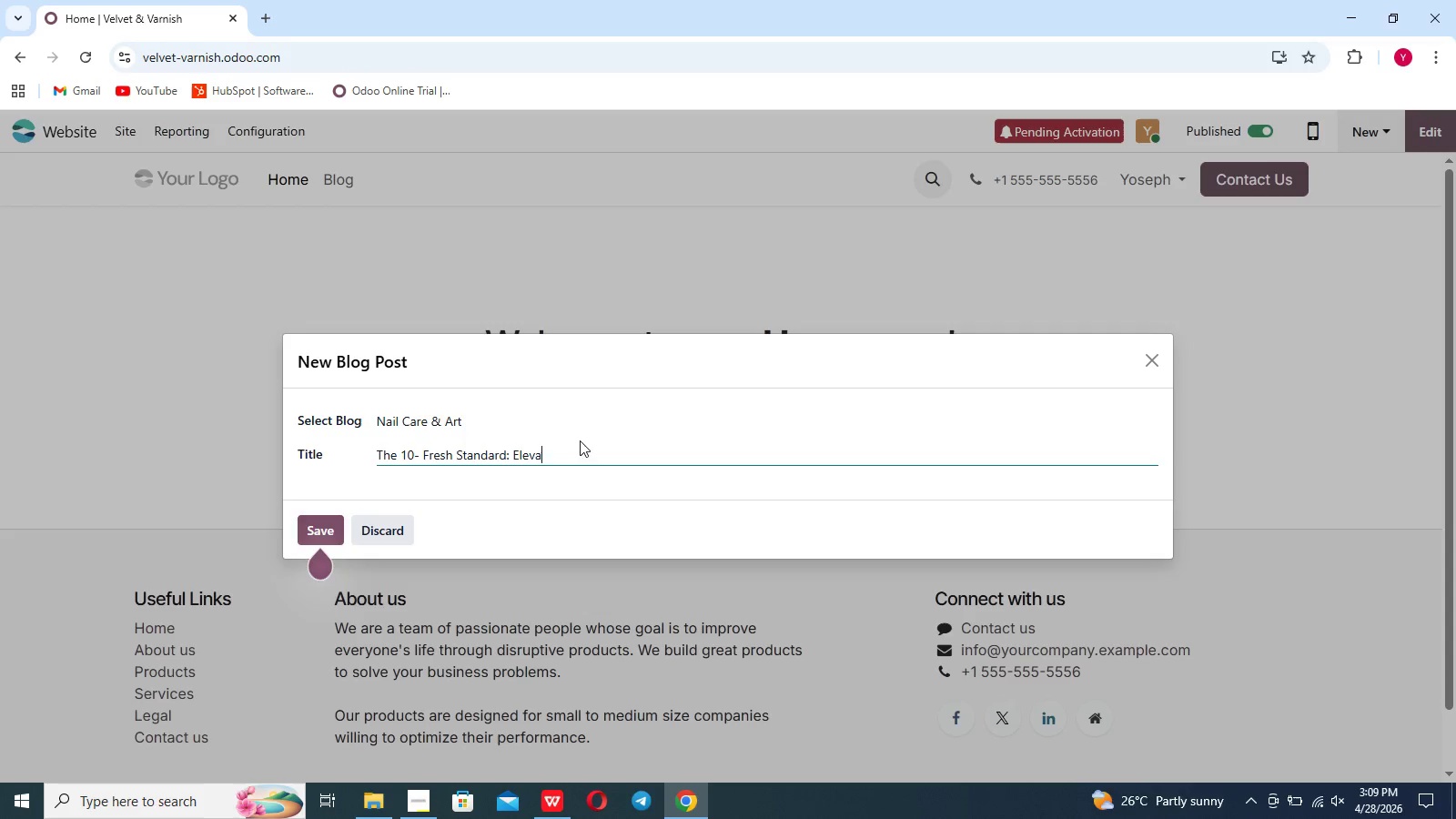 
type(ting Nail Health & BAt)
key(Backspace)
type(rnish)
key(Backspace)
key(Backspace)
key(Backspace)
key(Backspace)
key(Backspace)
key(Backspace)
key(Backspace)
type(Va)
 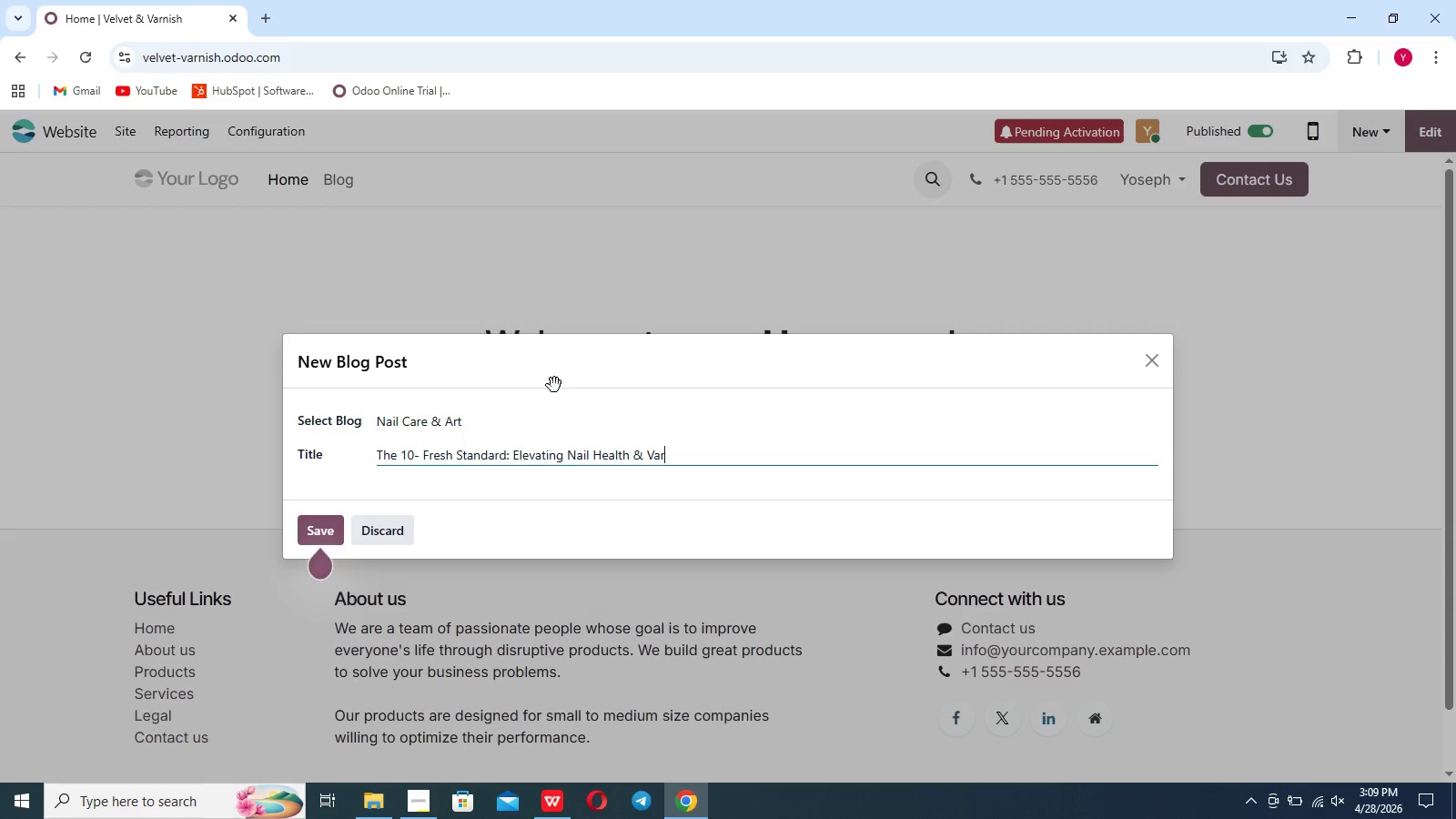 
 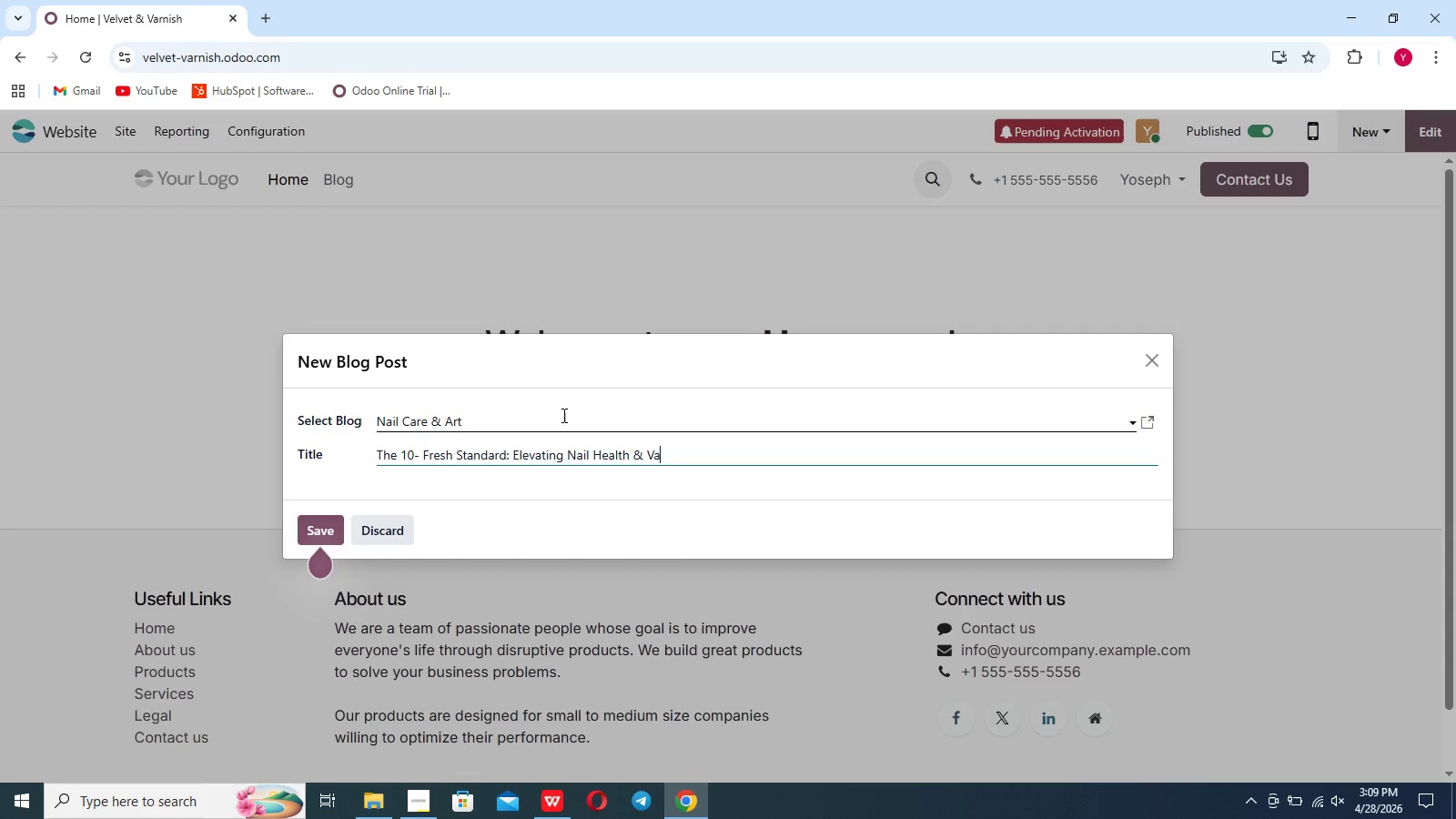 
type(rnish)
 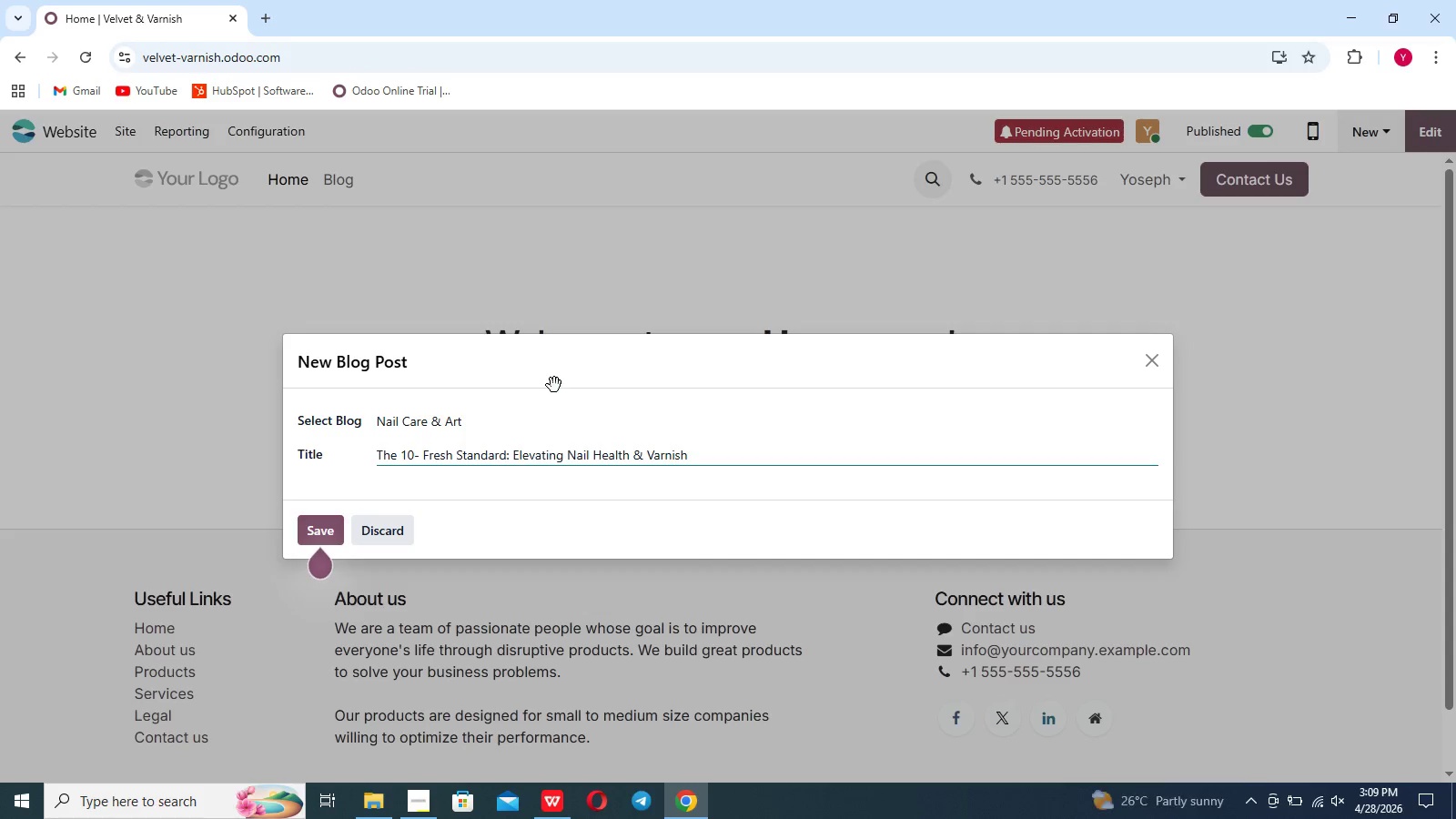 
left_click([554, 385])
 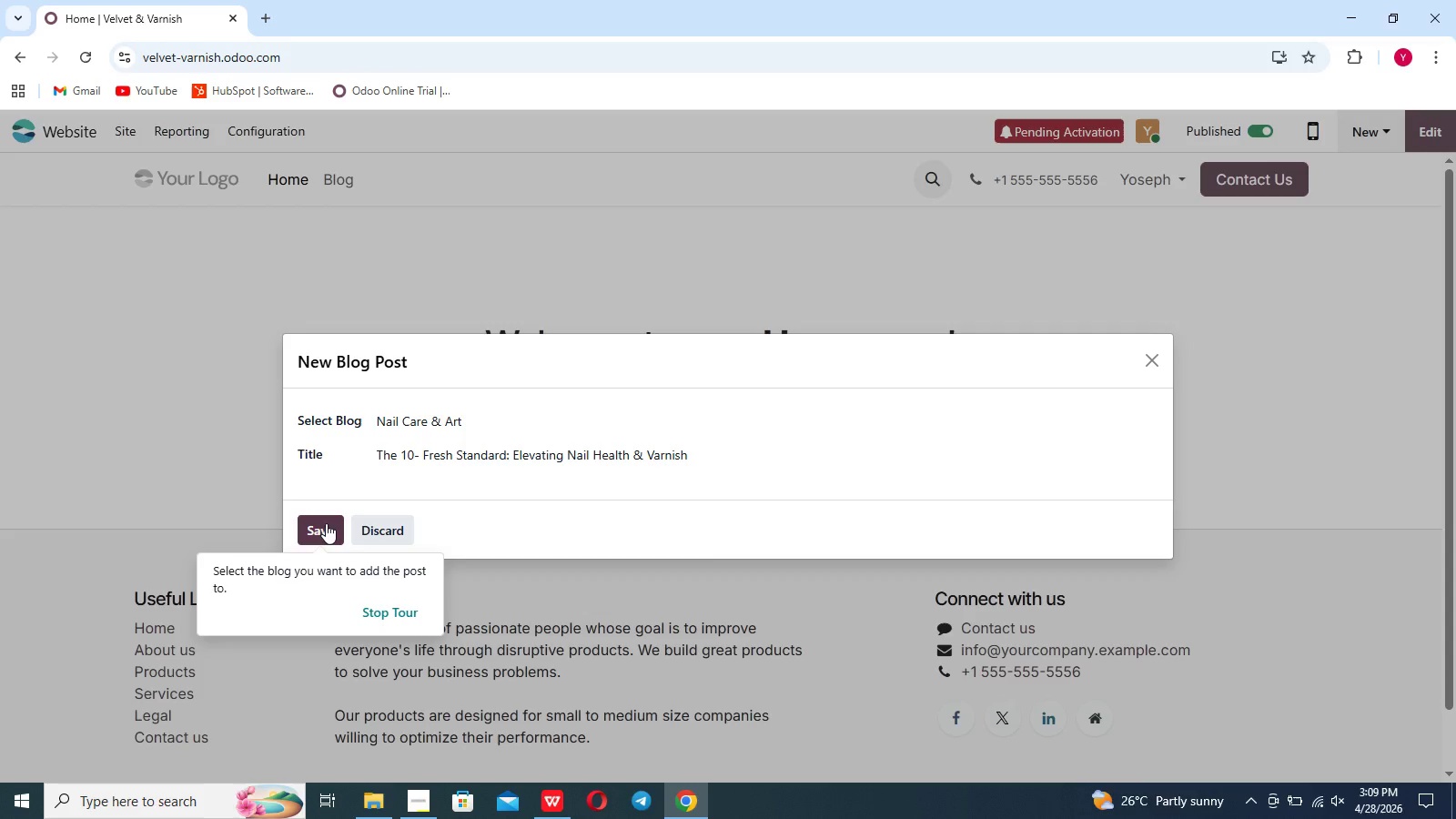 
left_click([325, 524])
 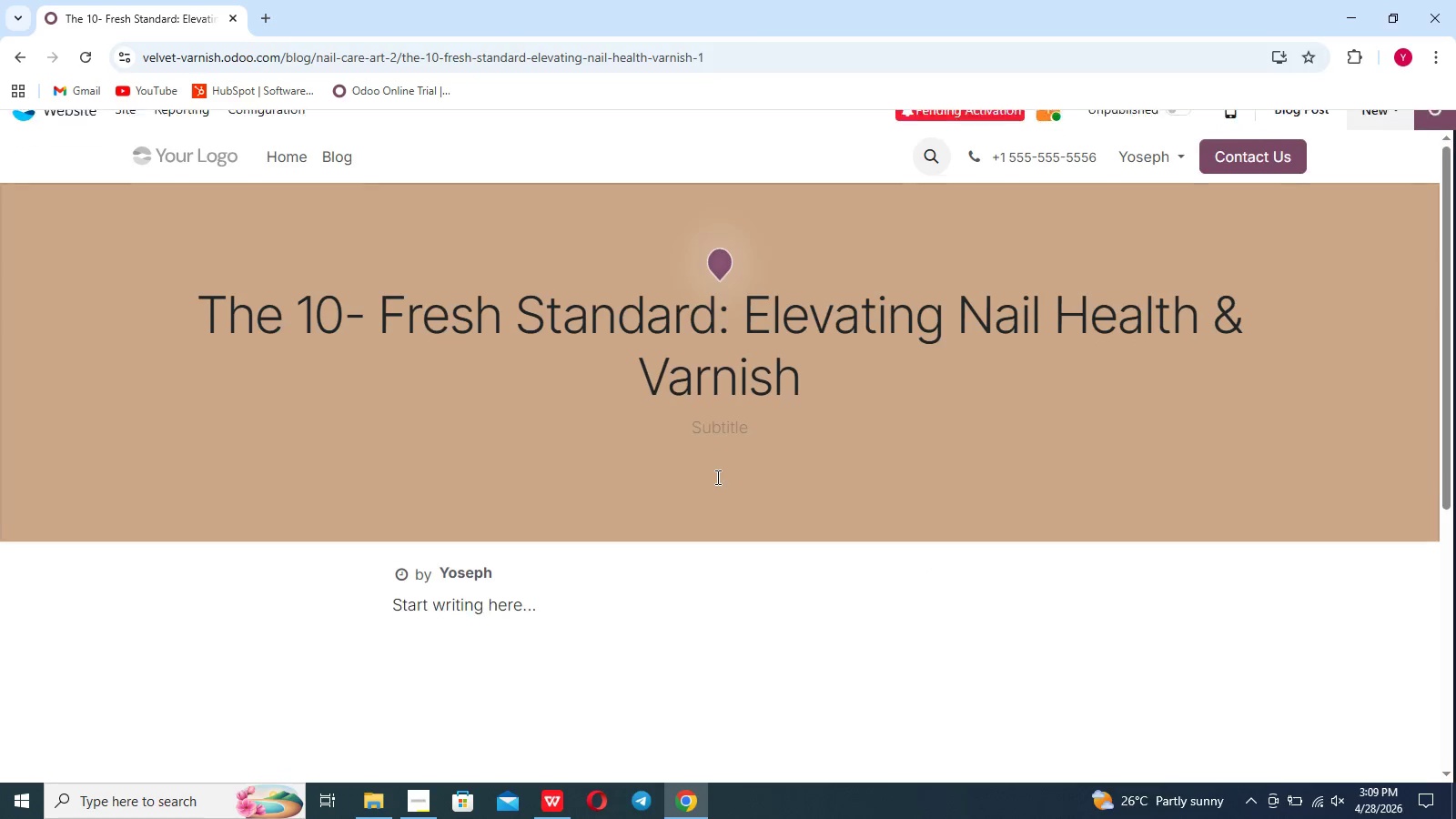 
wait(5.45)
 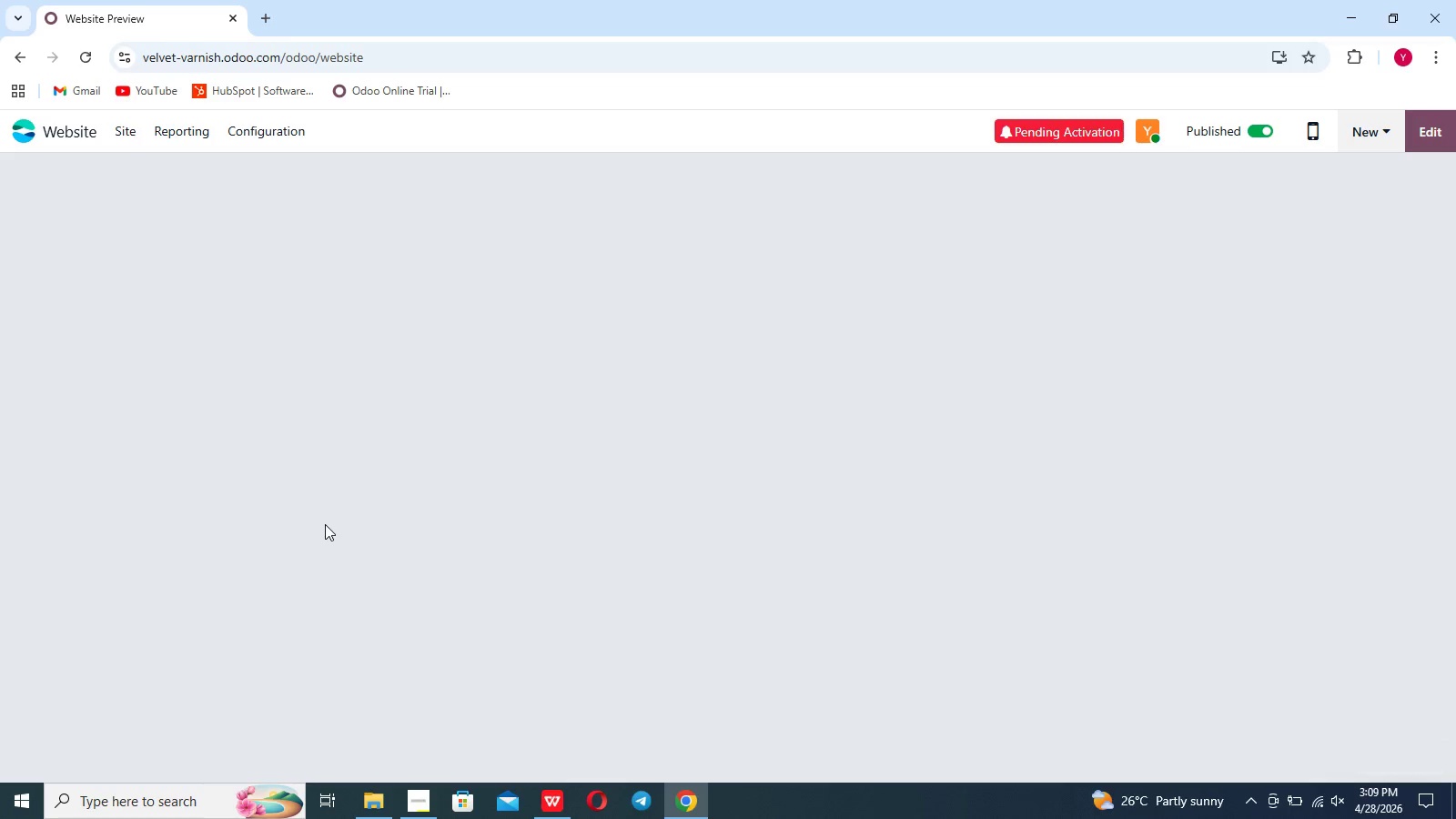 
left_click([578, 416])
 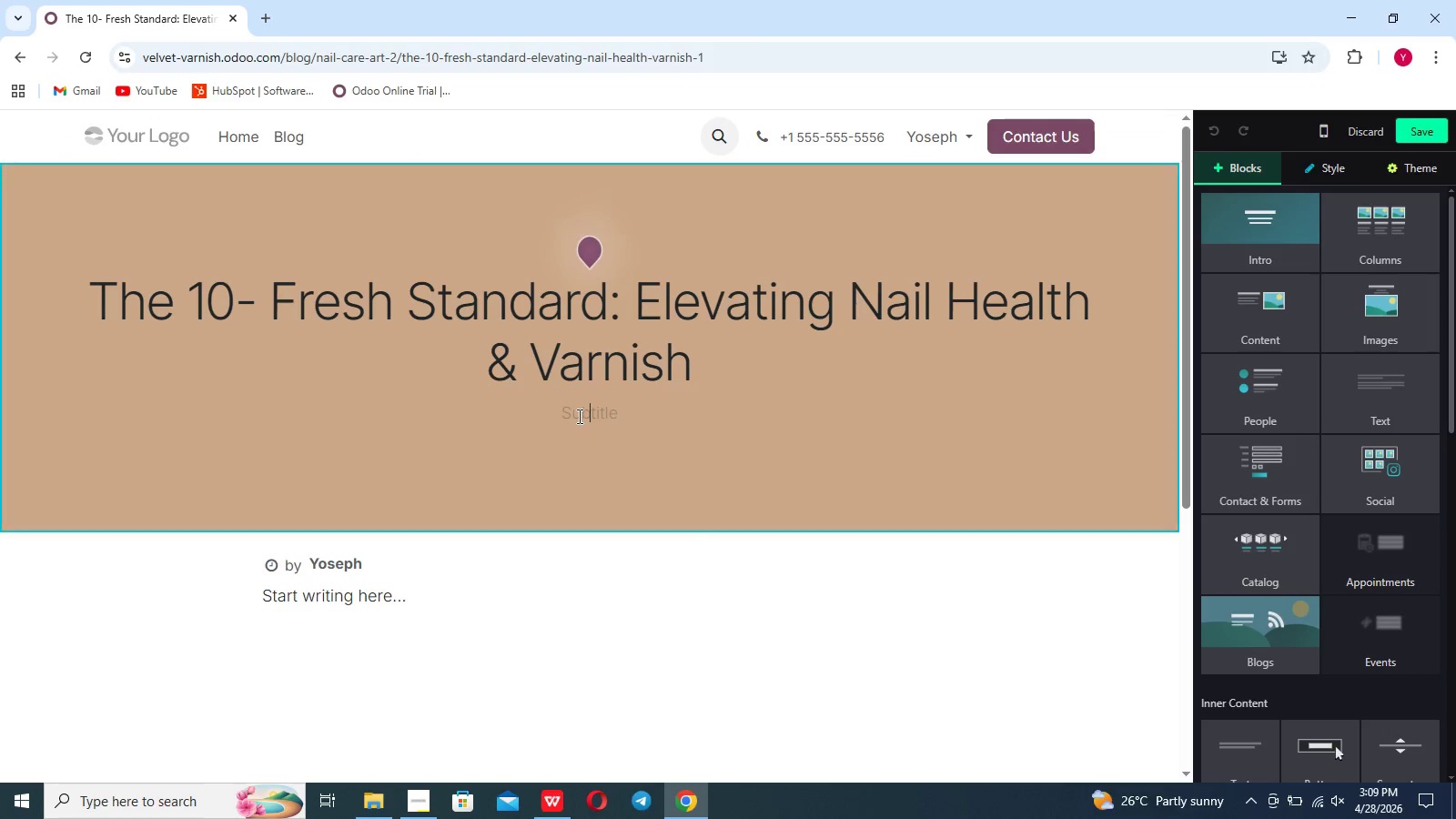 
type(Why)
 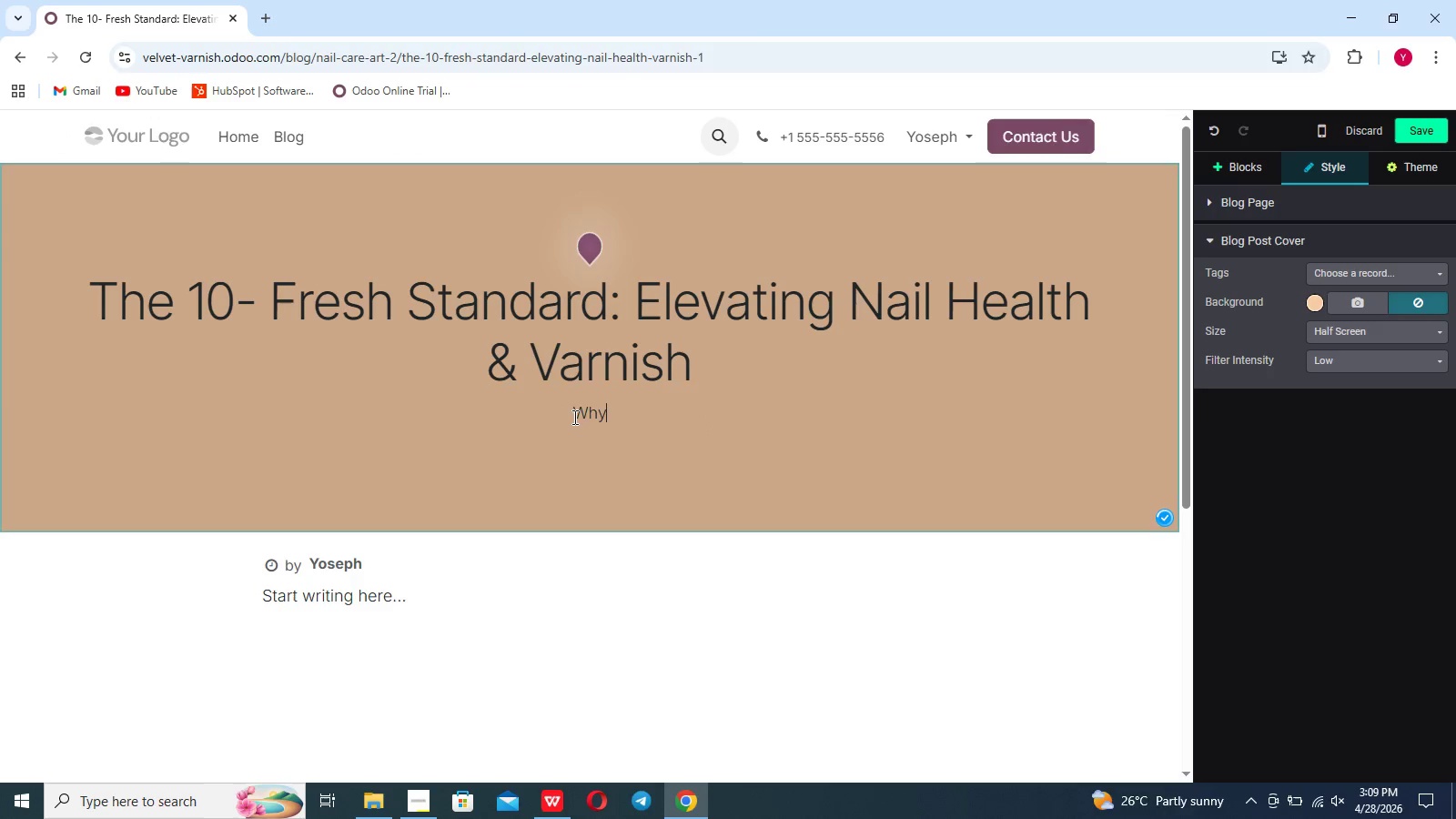 
type( clean x)
key(Backspace)
type(chemistrt )
key(Backspace)
key(Backspace)
 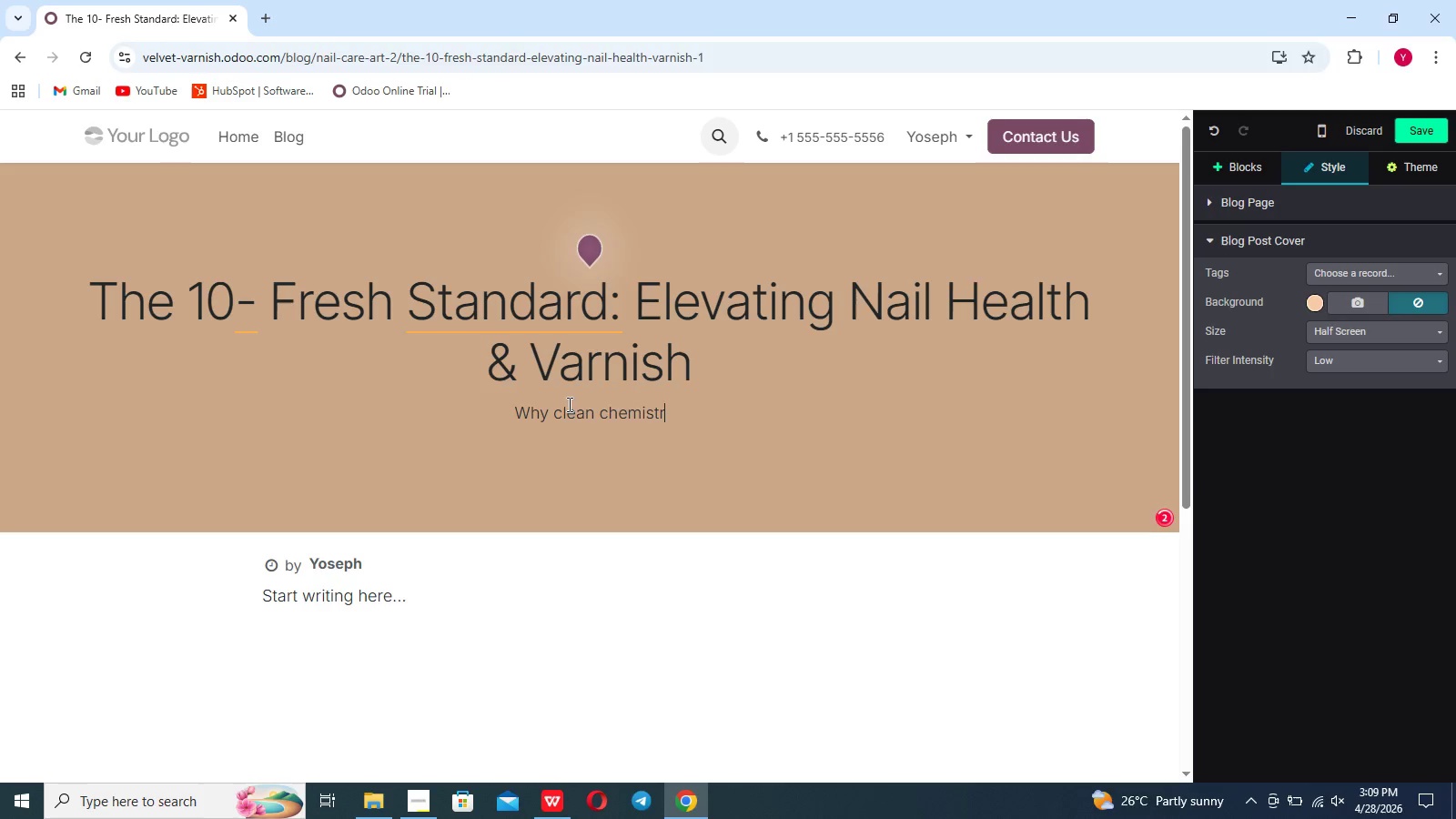 
type(y and medica)
 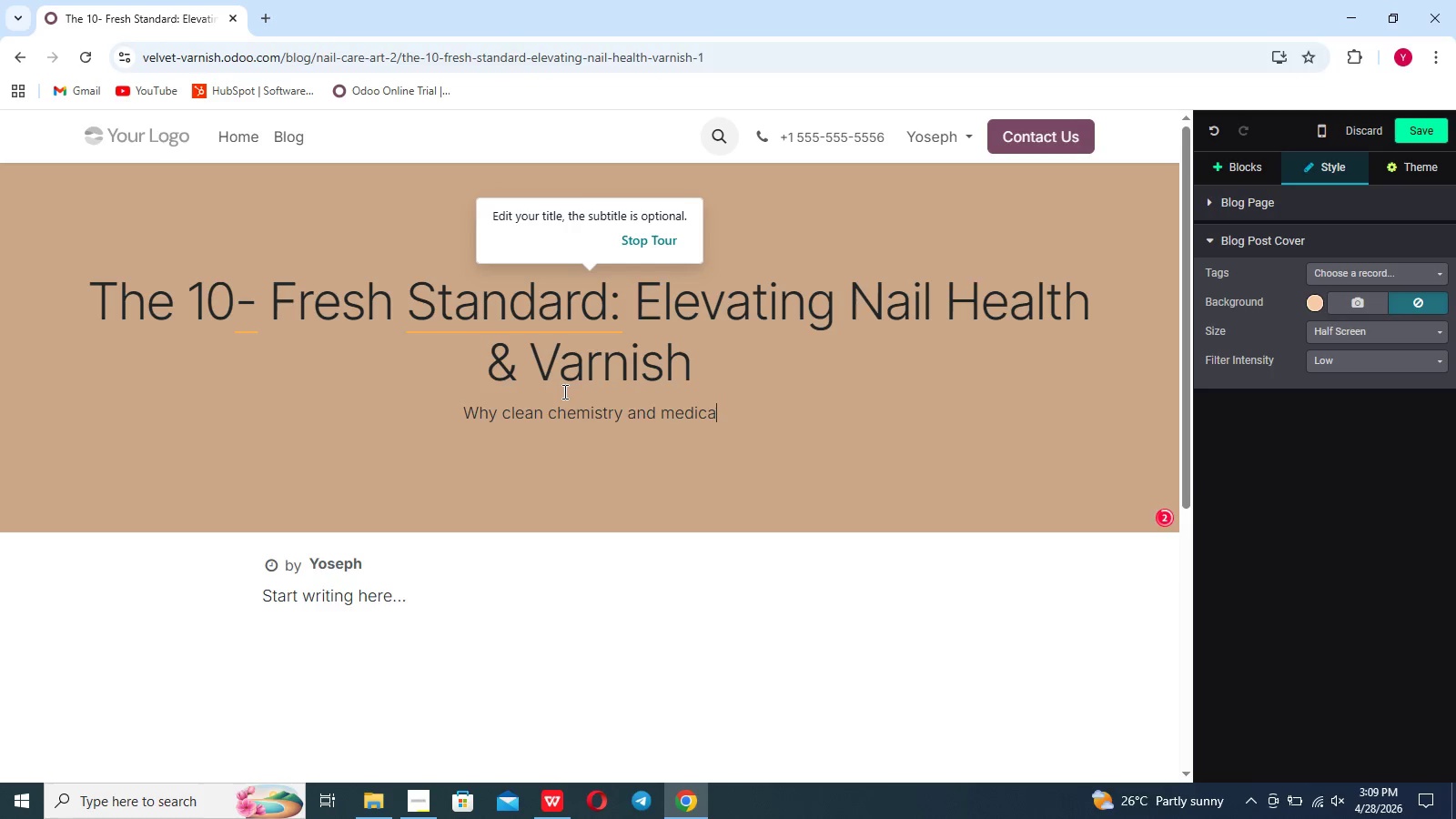 
left_click([563, 390])
 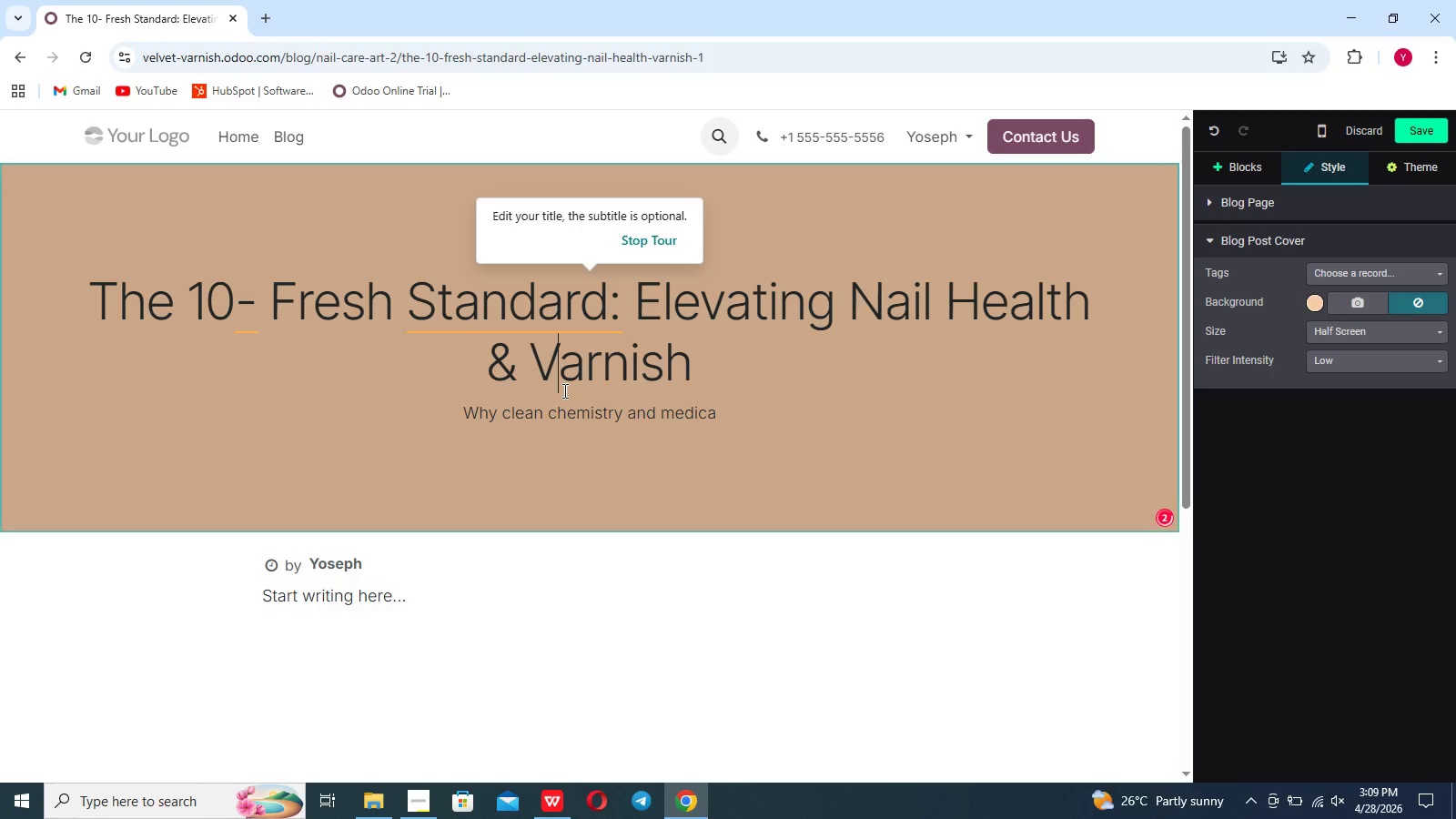 
type(l-grade hygine are foundatio)
key(Backspace)
key(Backspace)
 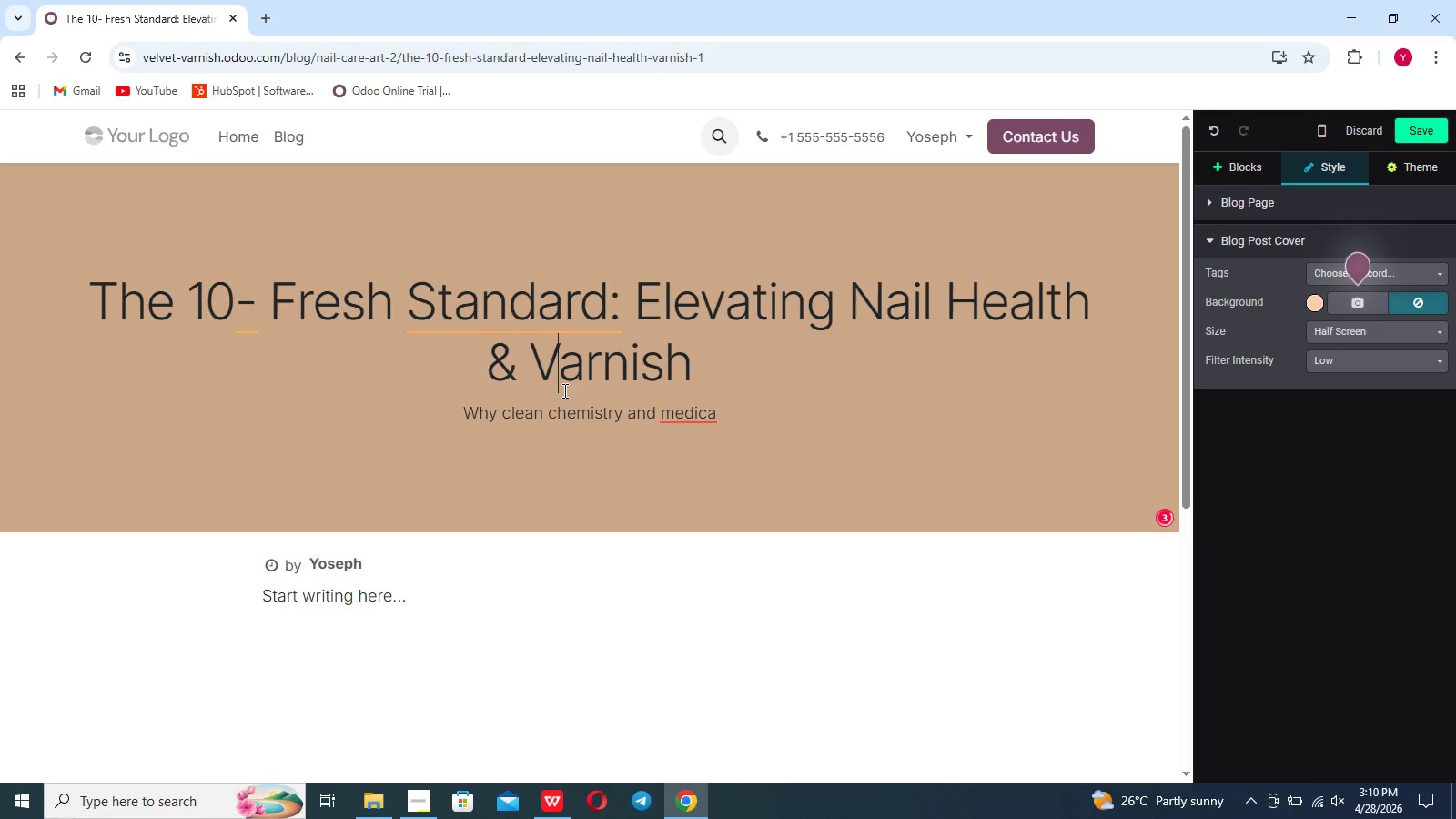 
left_click([738, 410])
 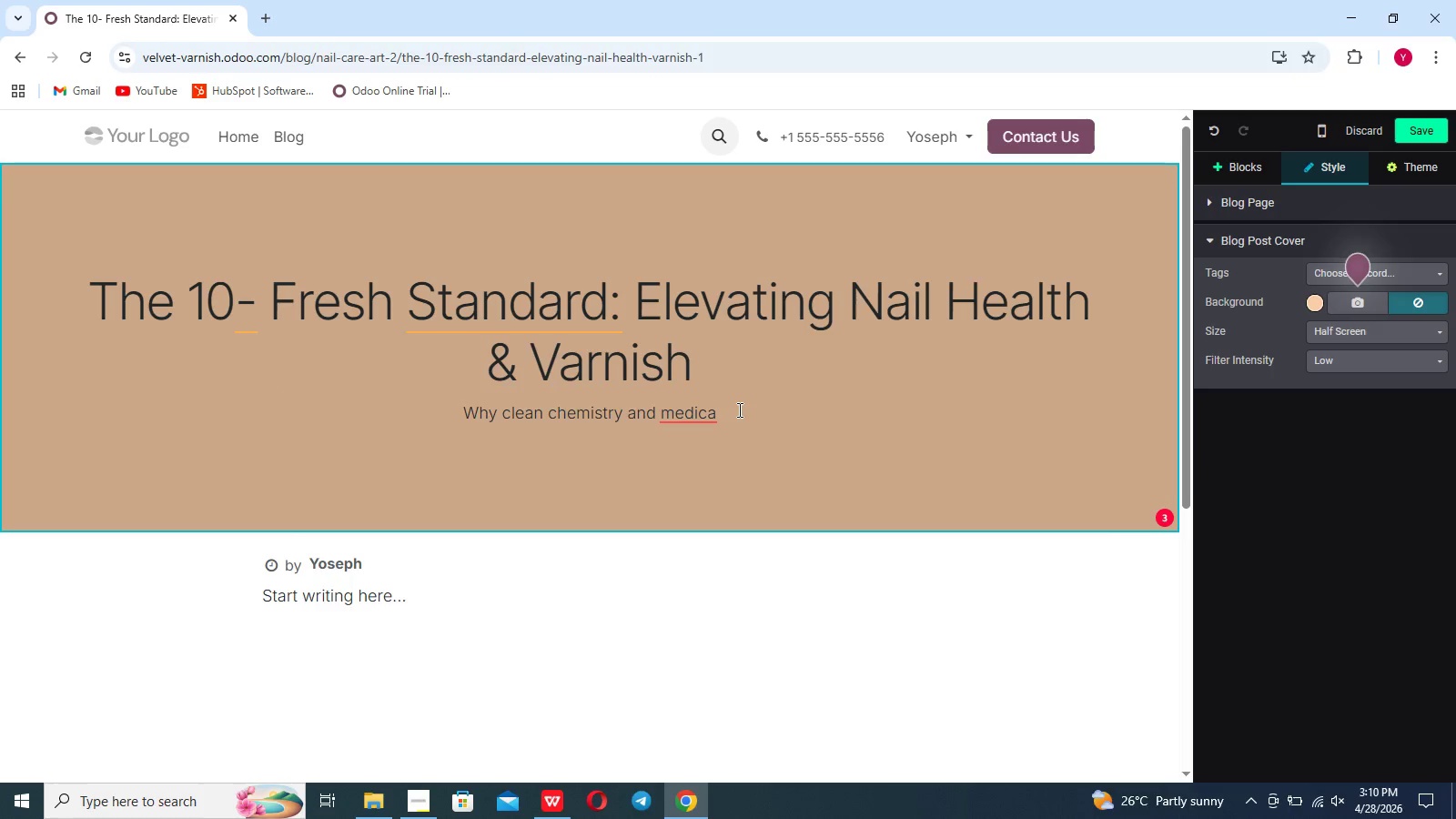 
type(l )
key(Backspace)
type(- gt)
key(Backspace)
type(rade hygine are foundation of y)
key(Backspace)
type(our studio)
 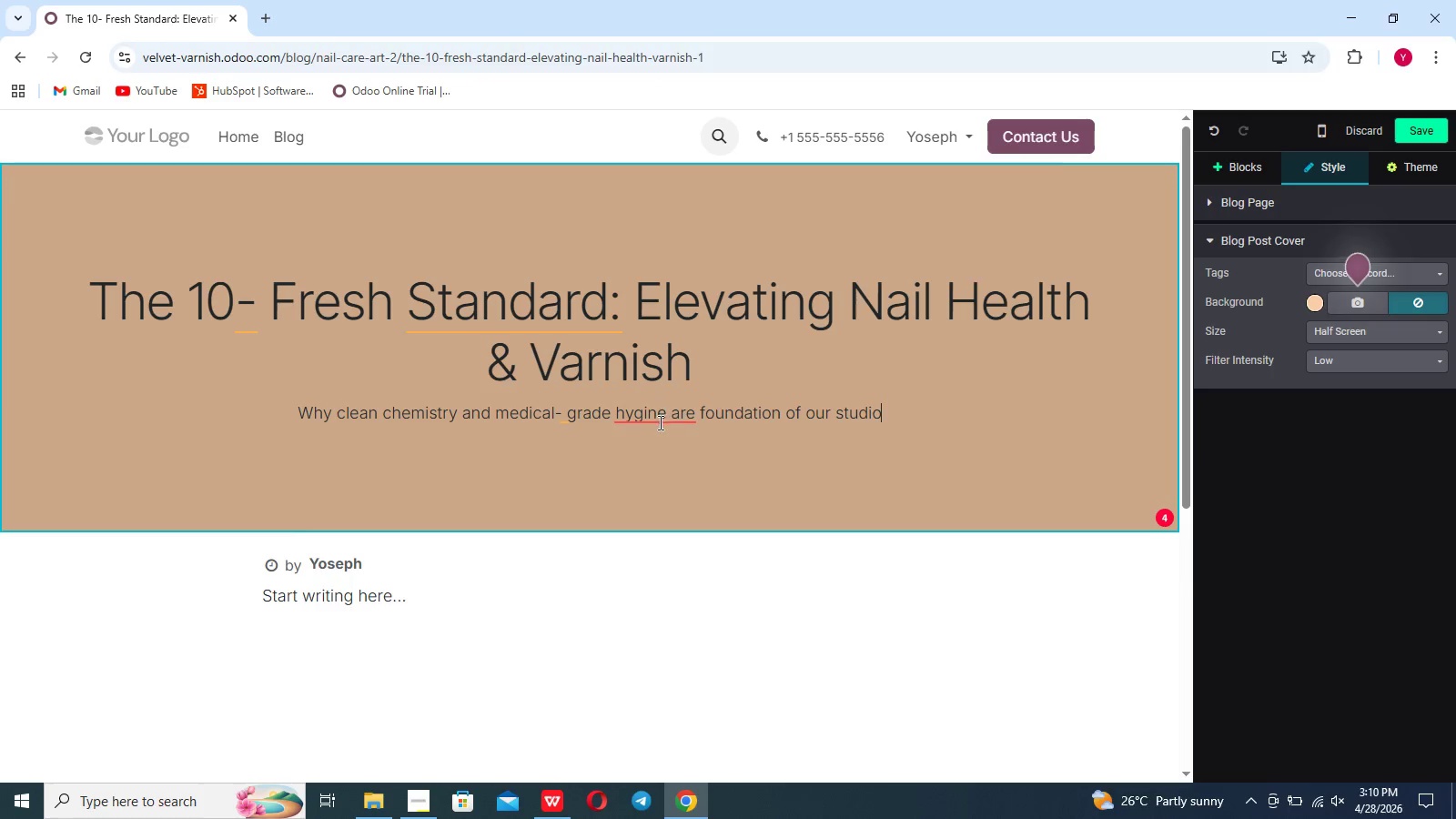 
left_click([656, 421])
 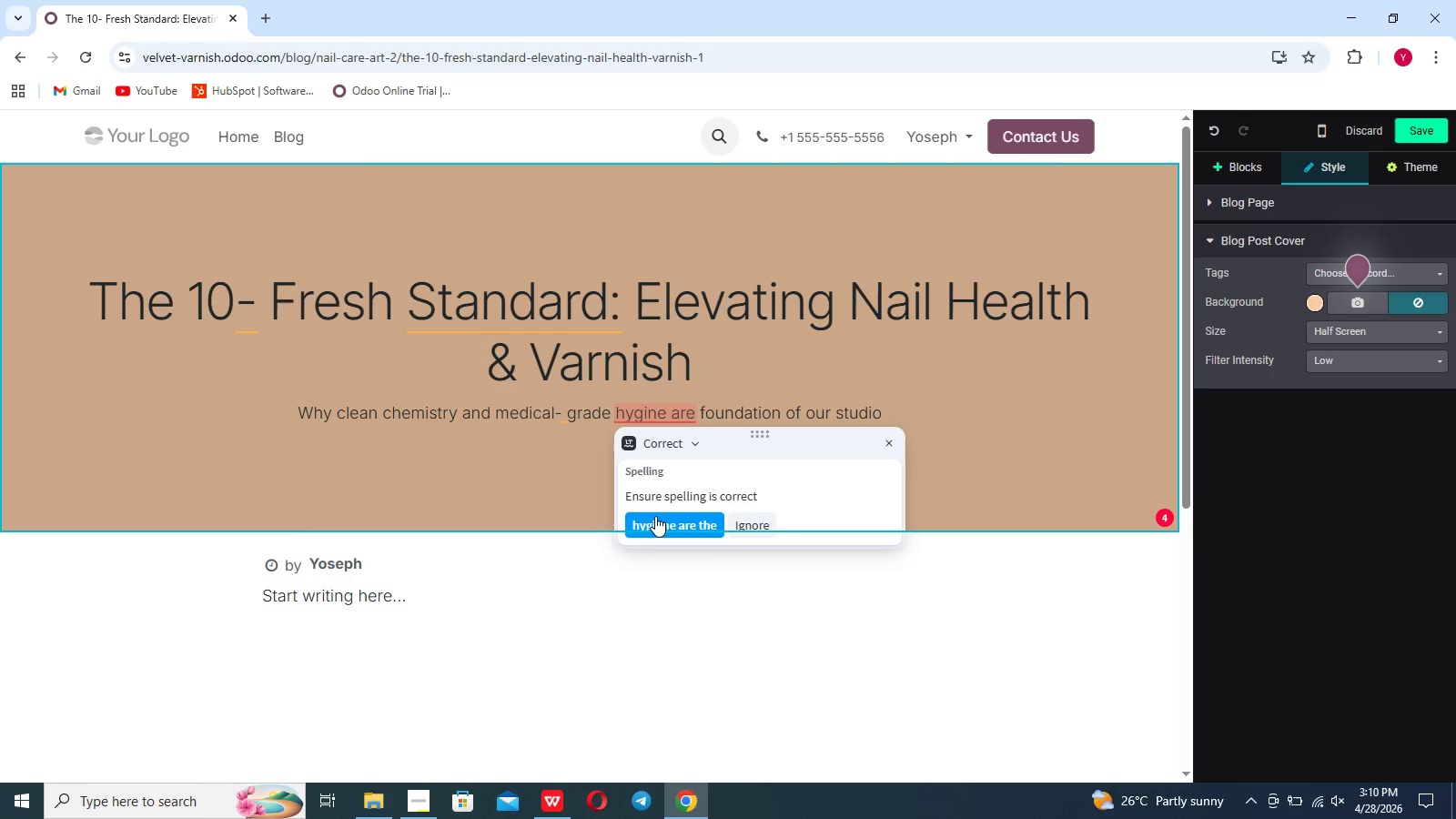 
left_click([655, 521])
 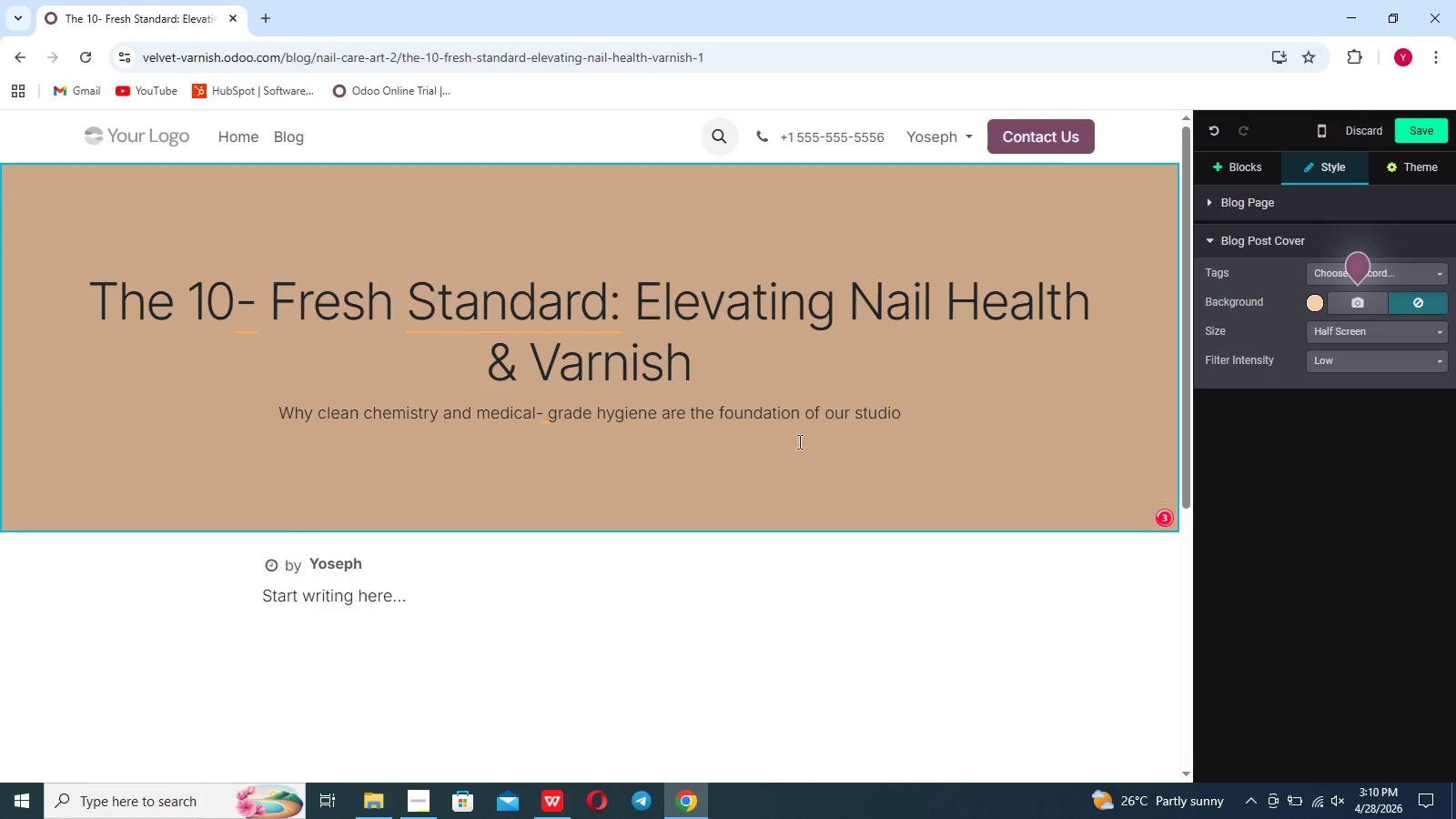 
left_click([906, 415])
 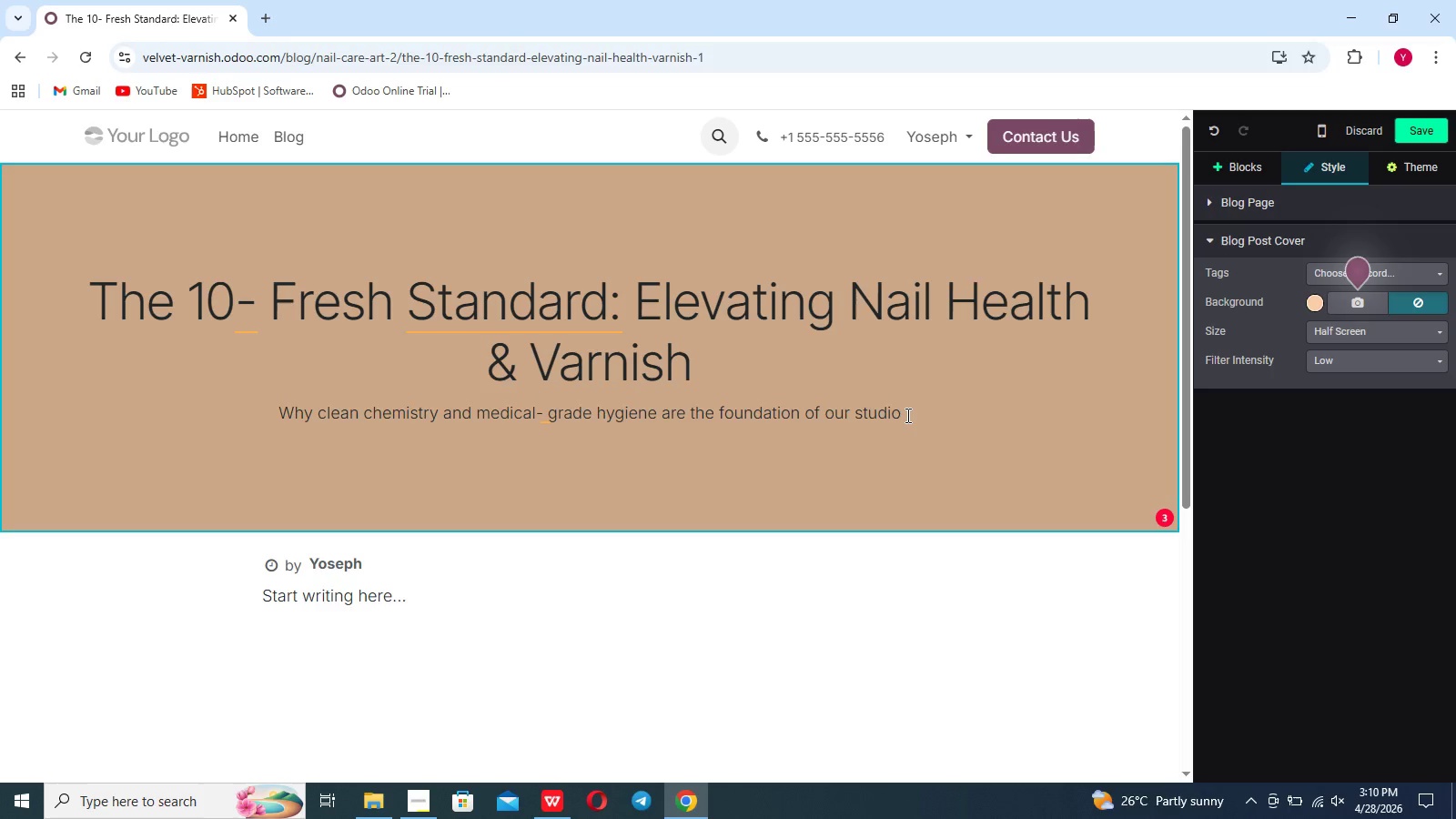 
key(Period)
 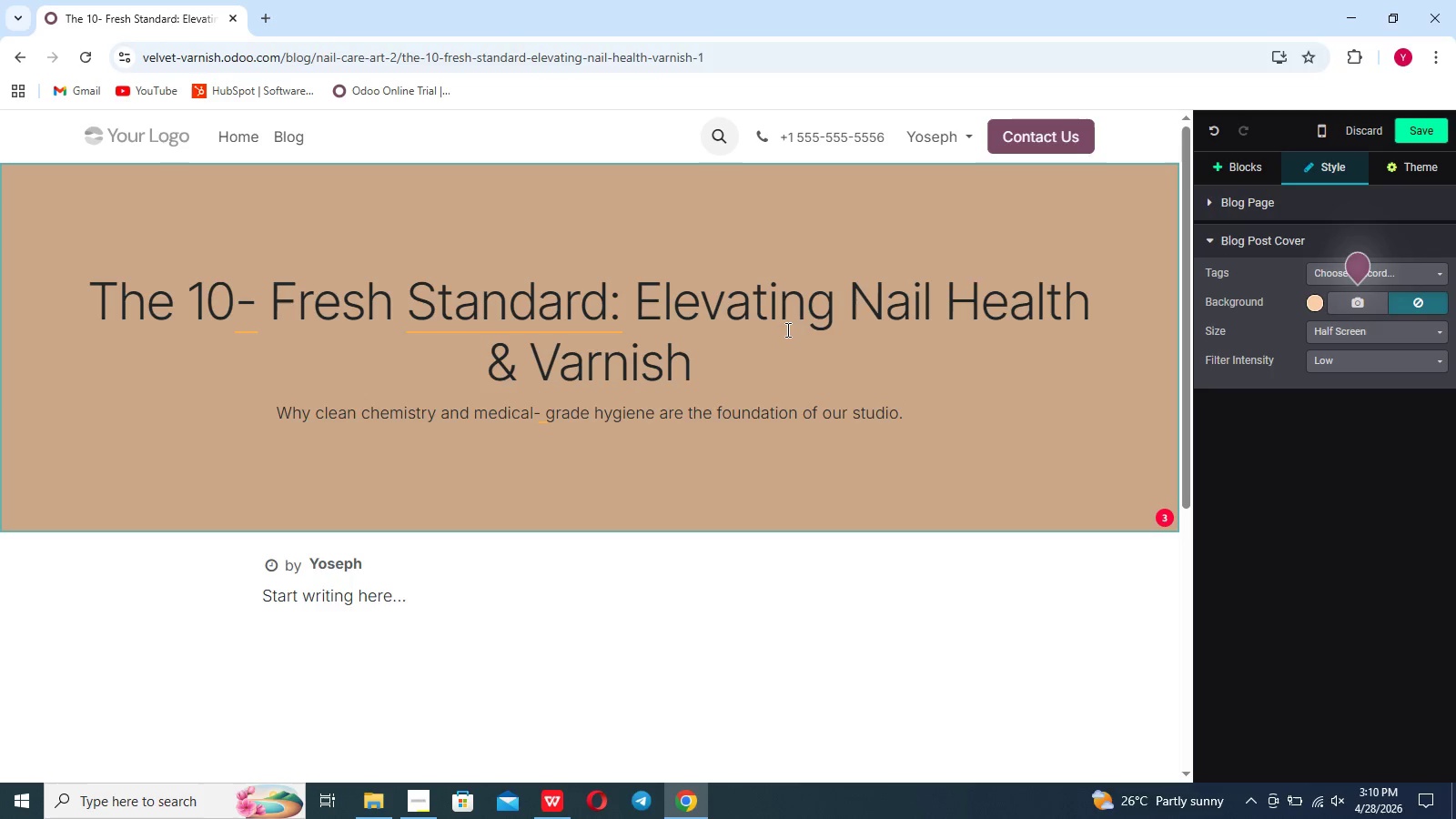 
left_click([561, 325])
 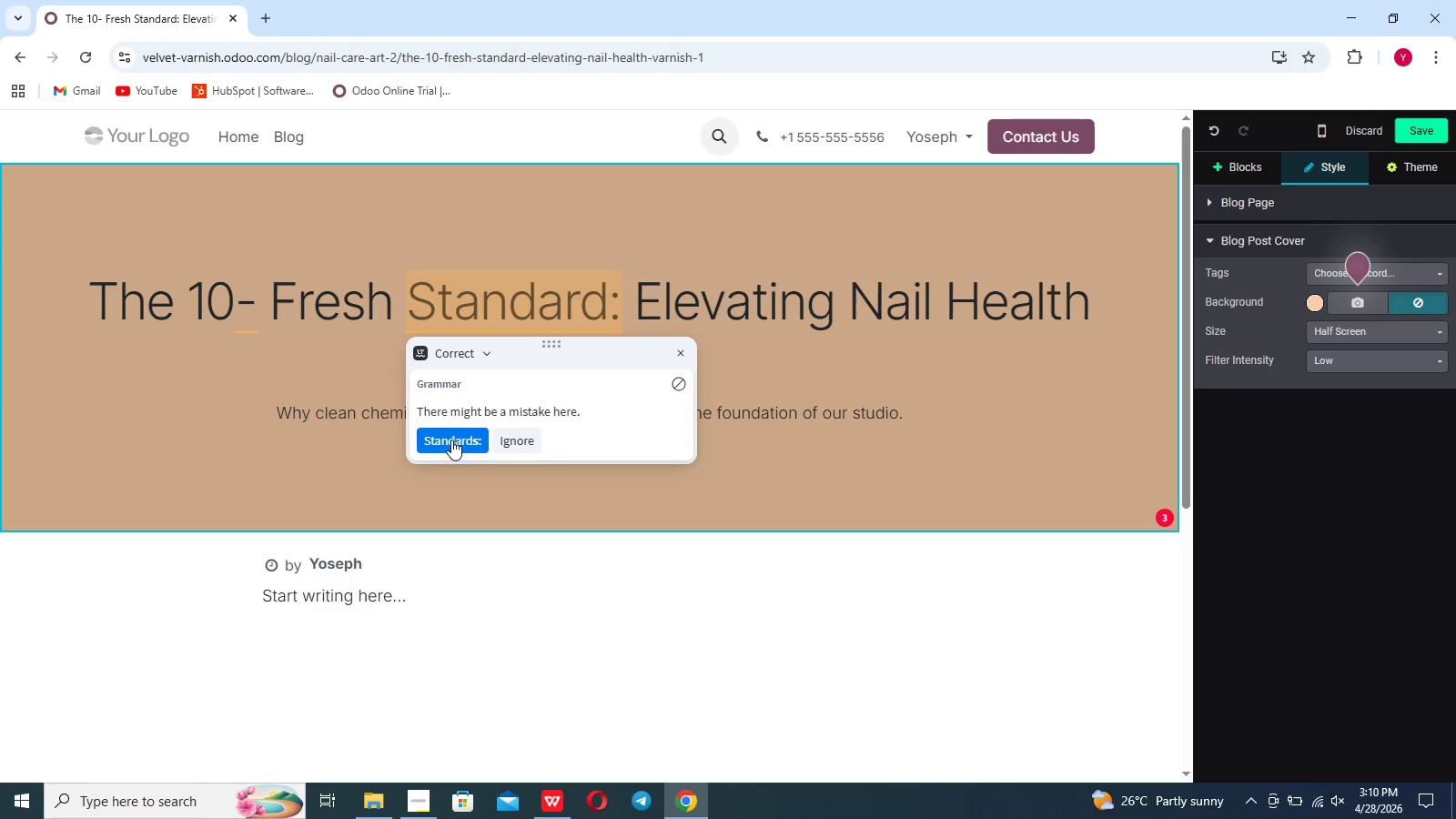 
left_click([451, 436])
 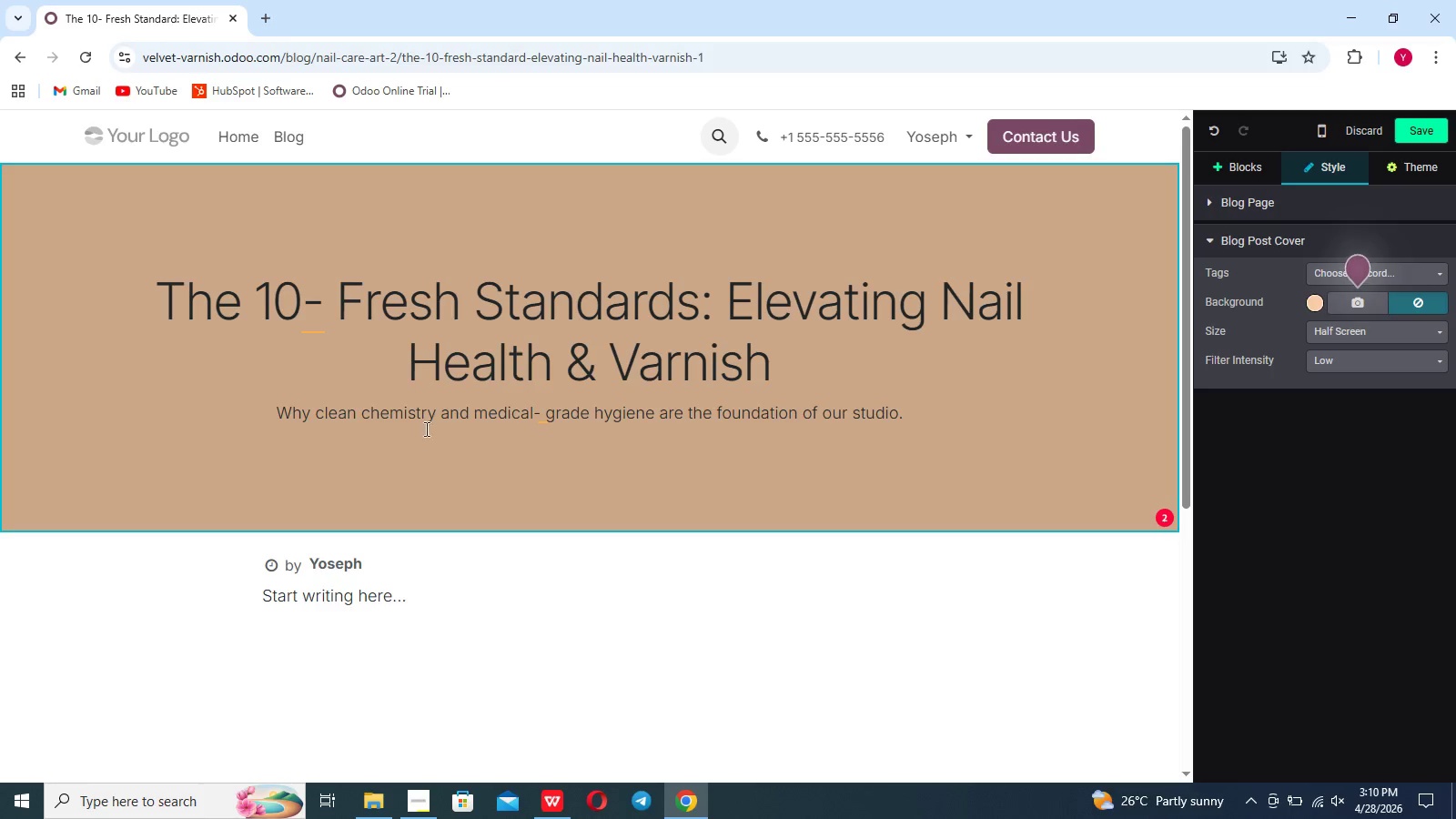 
wait(5.81)
 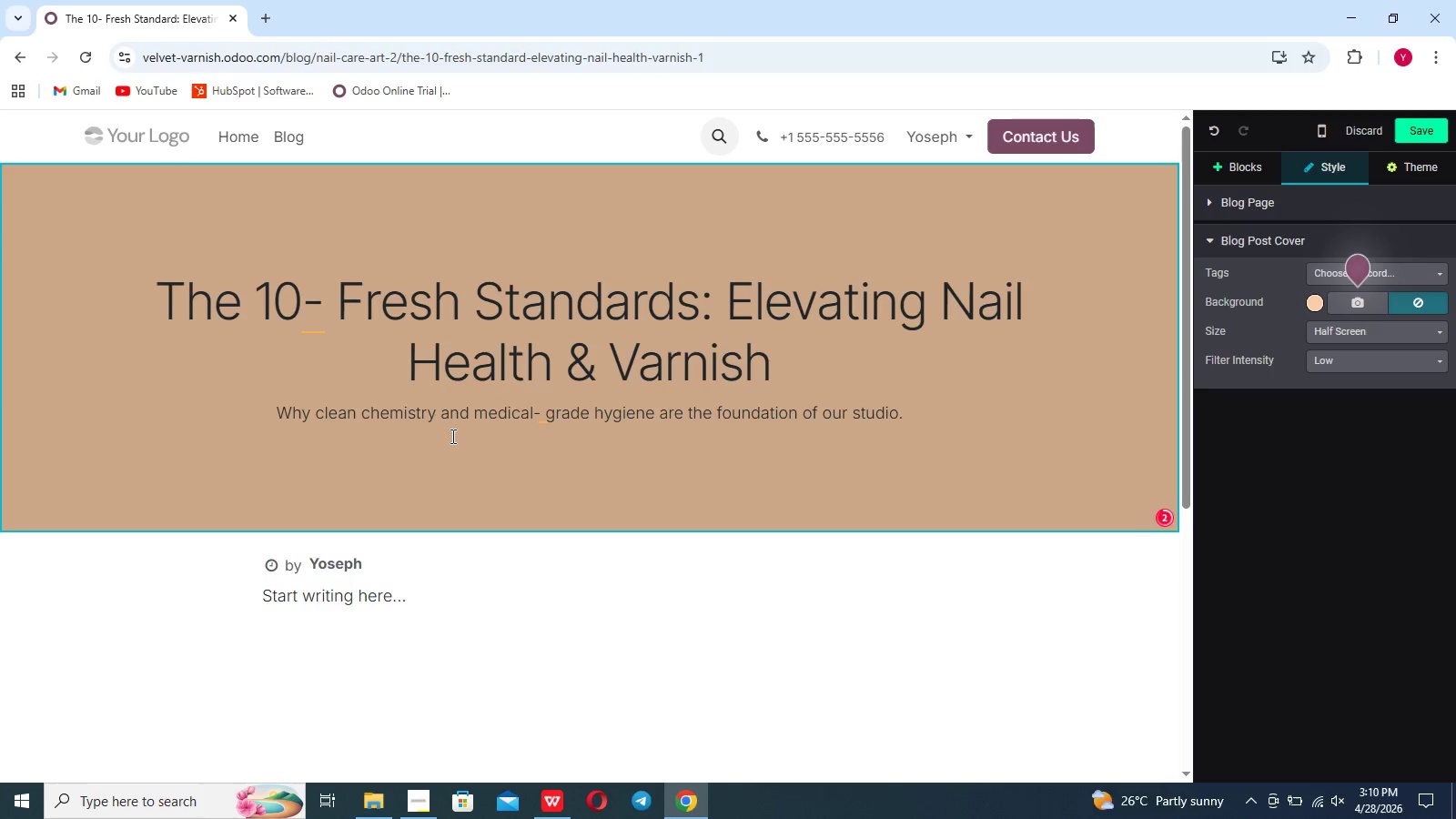 
left_click([317, 328])
 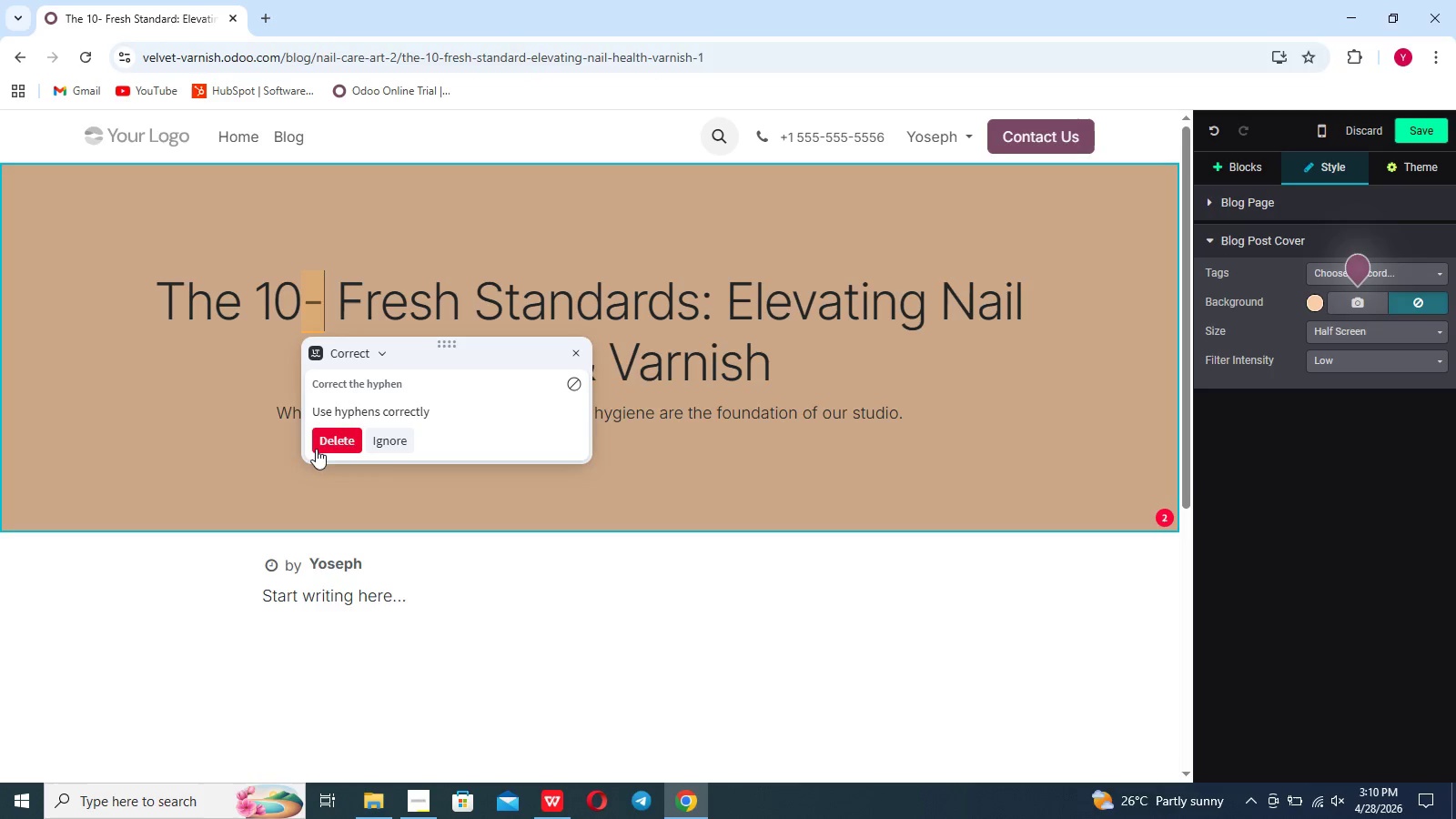 
left_click([325, 443])
 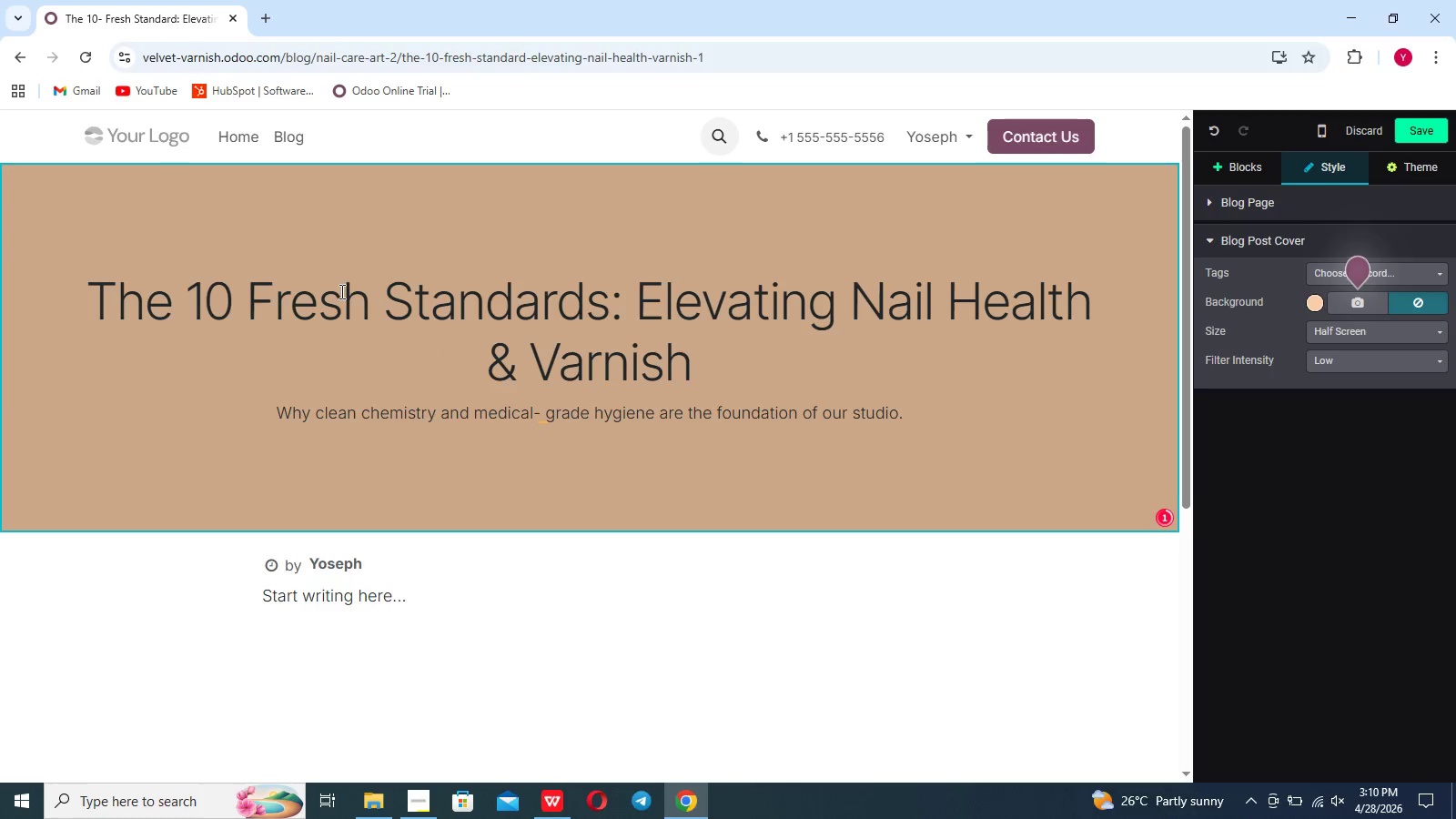 
left_click([367, 303])
 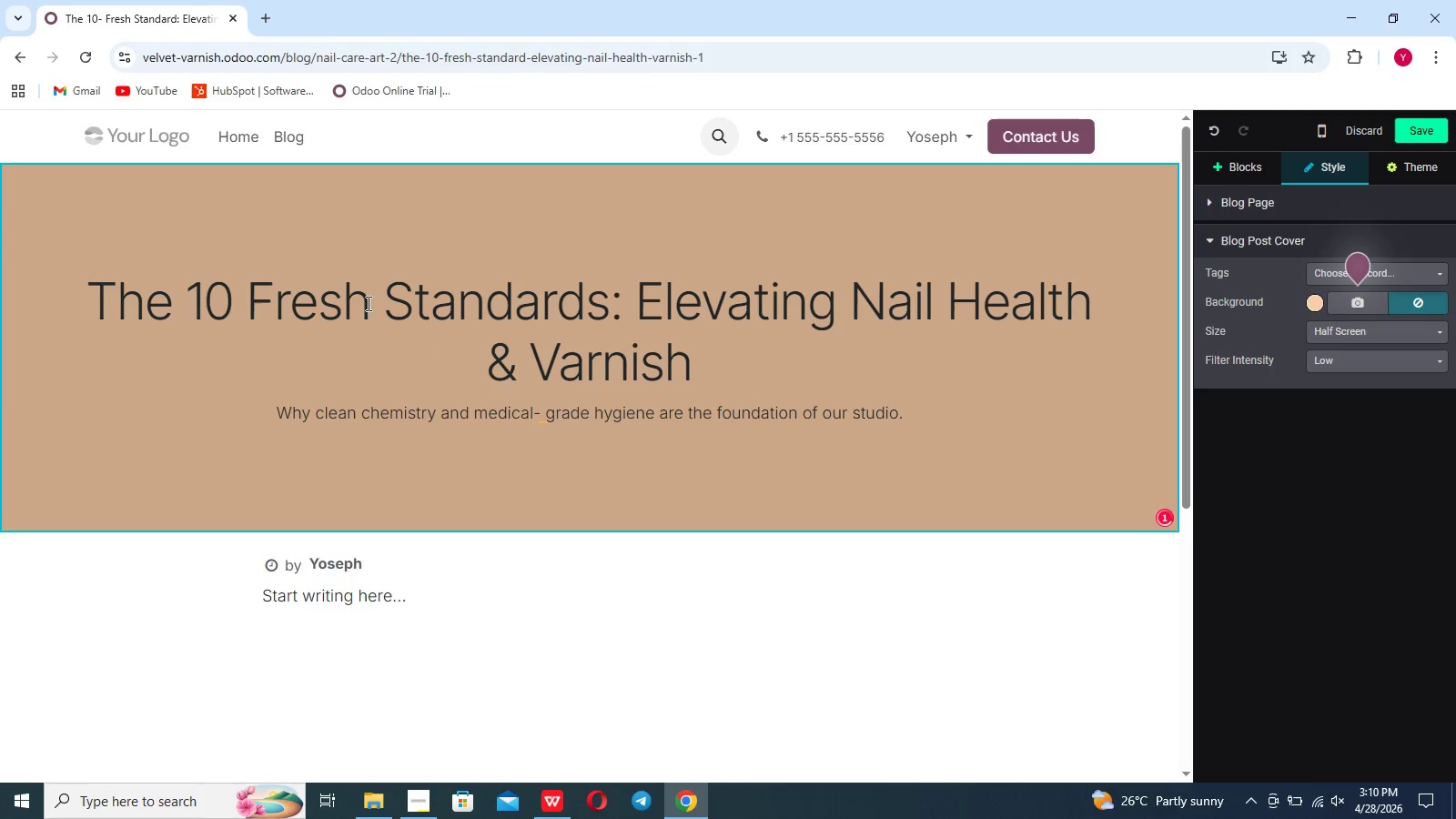 
key(Backspace)
key(Backspace)
type(ee)
key(Backspace)
 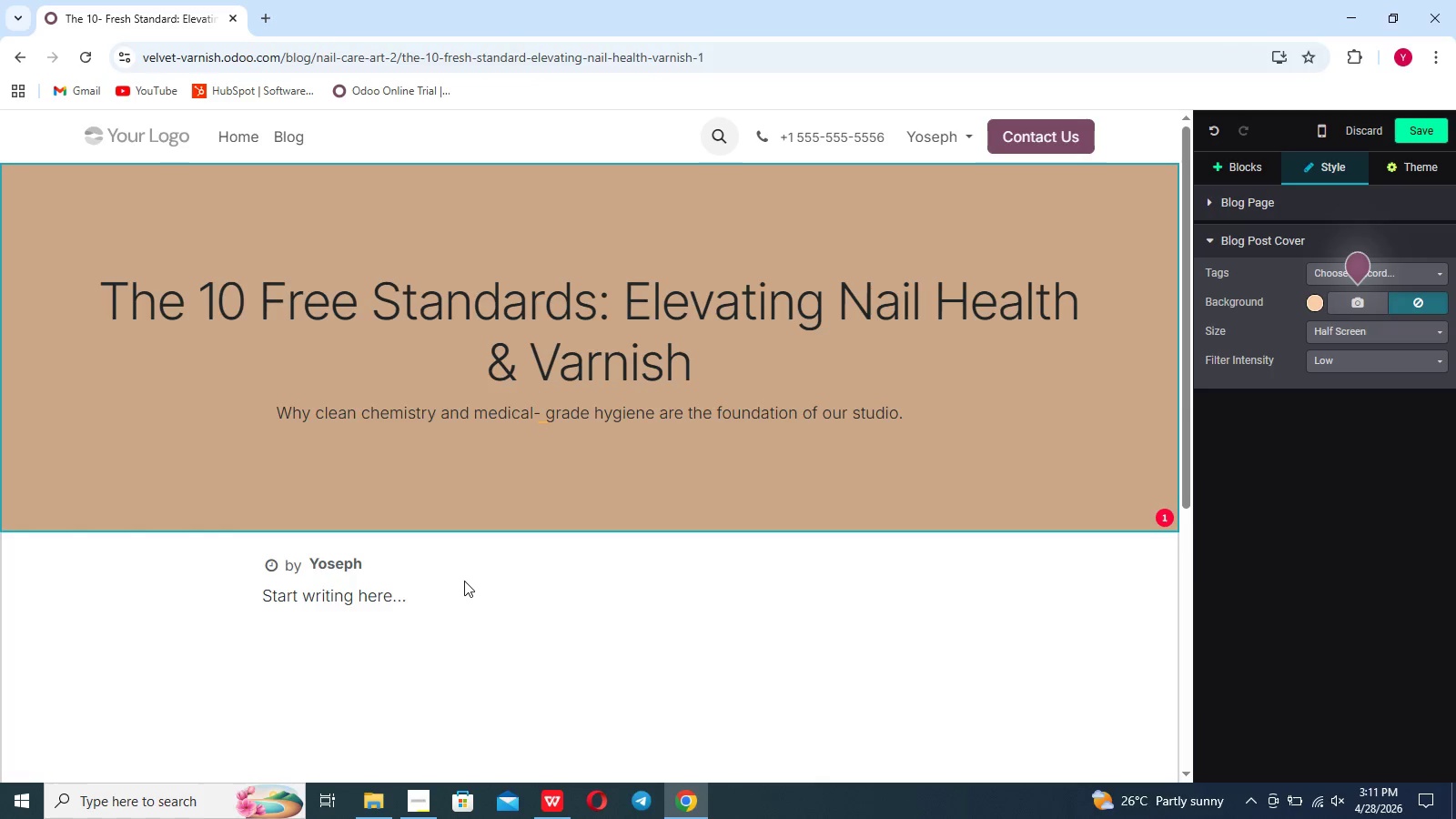 
wait(25.06)
 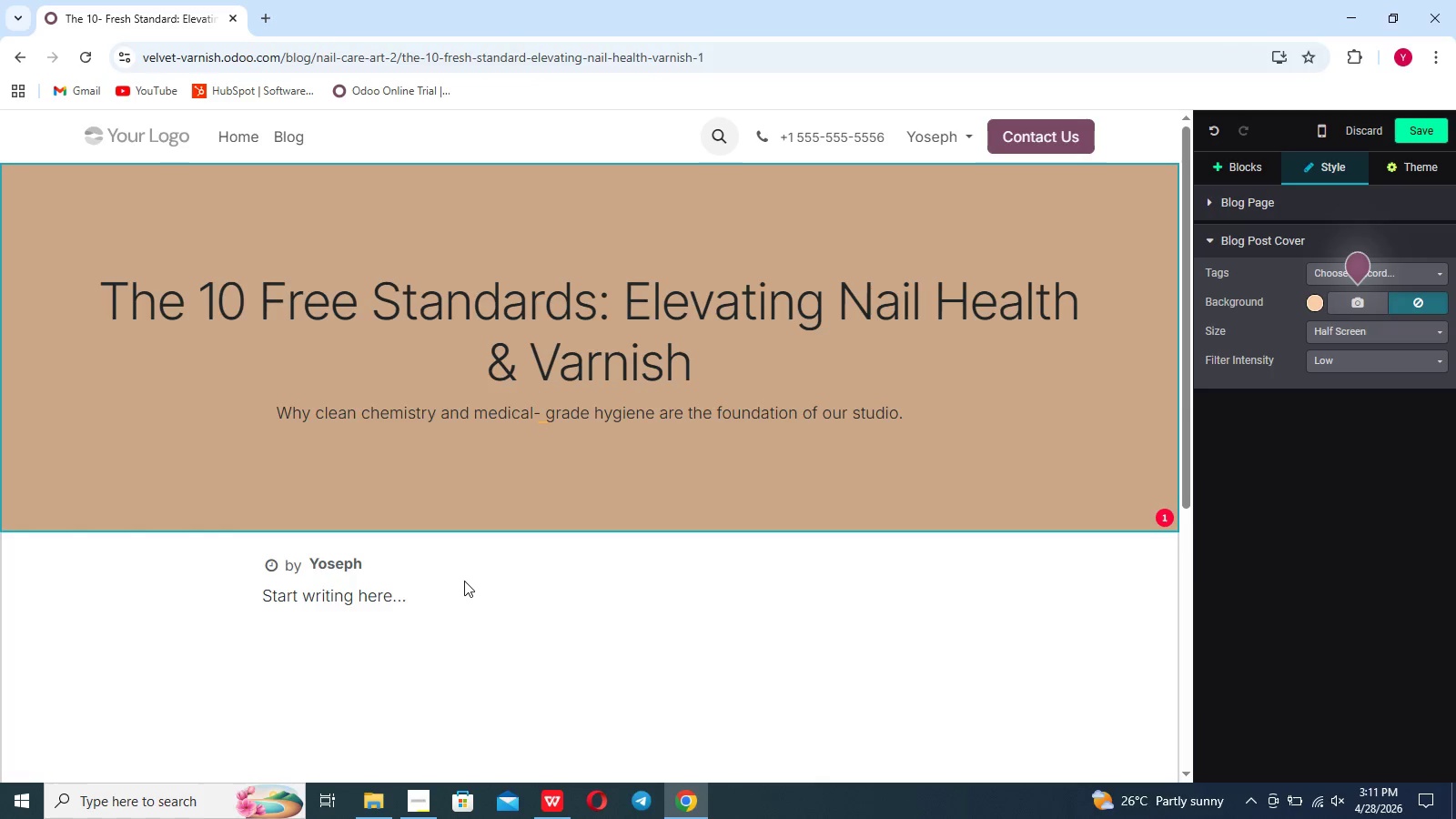 
left_click([774, 455])
 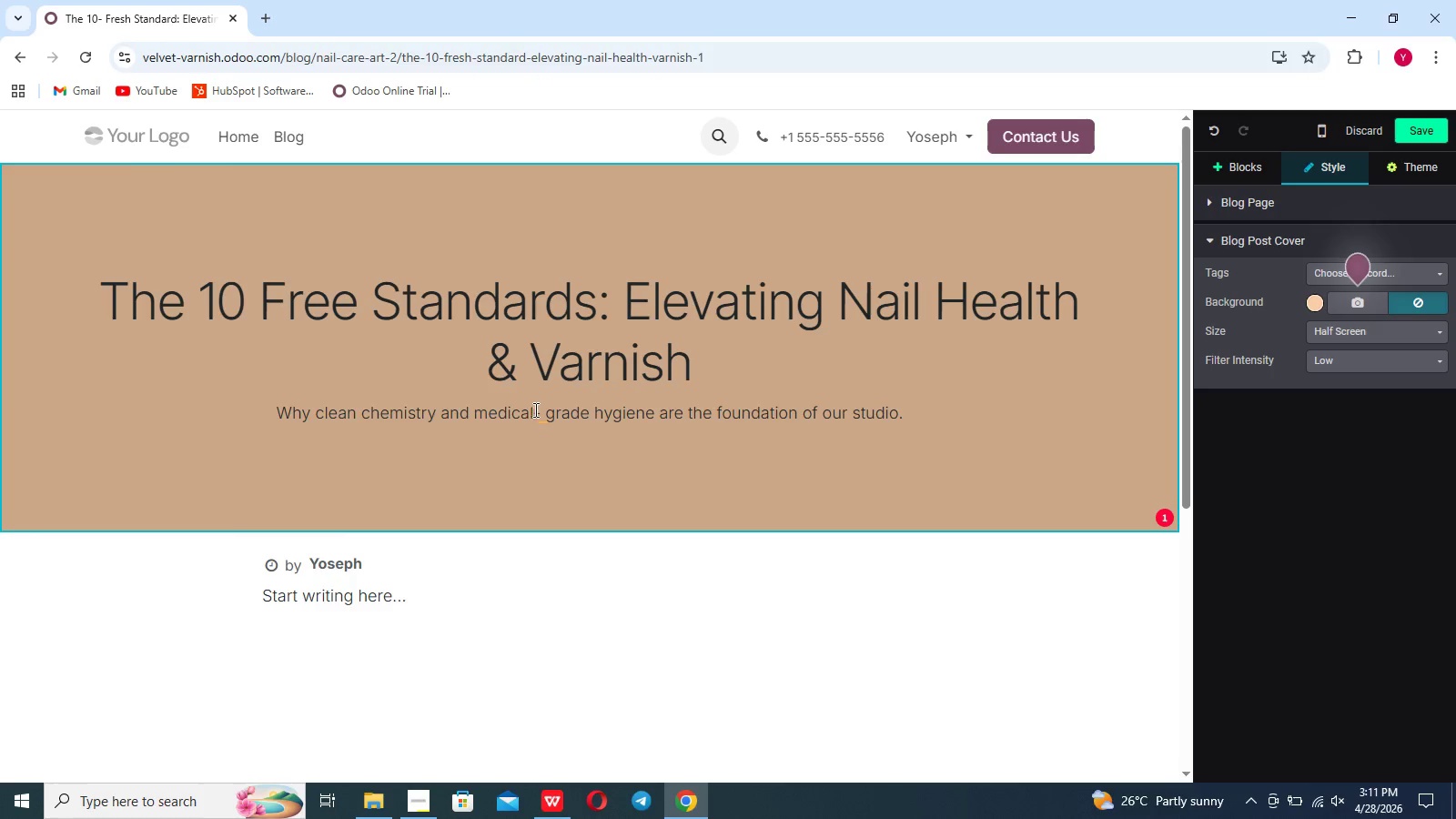 
left_click([539, 416])
 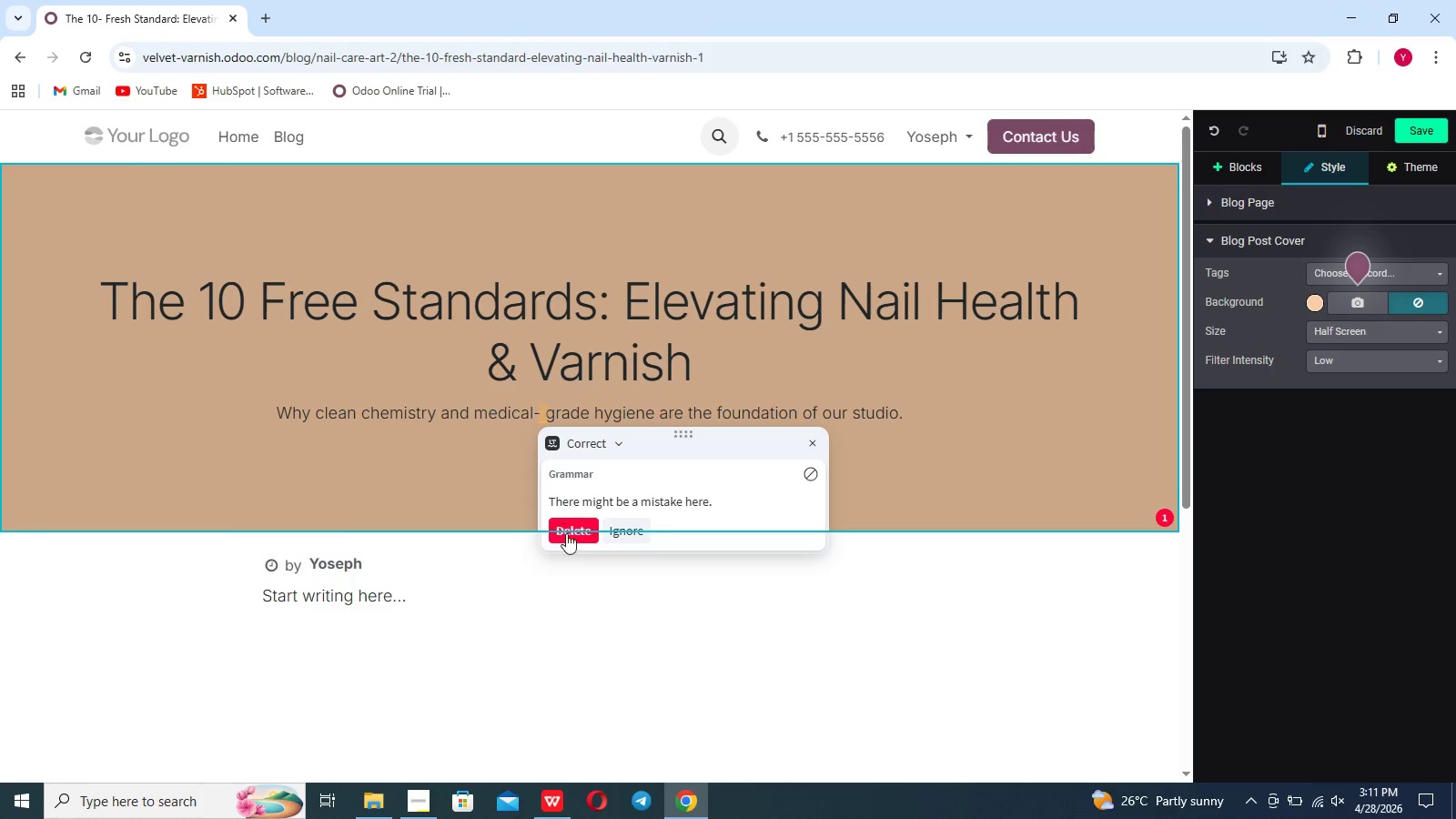 
left_click([567, 536])
 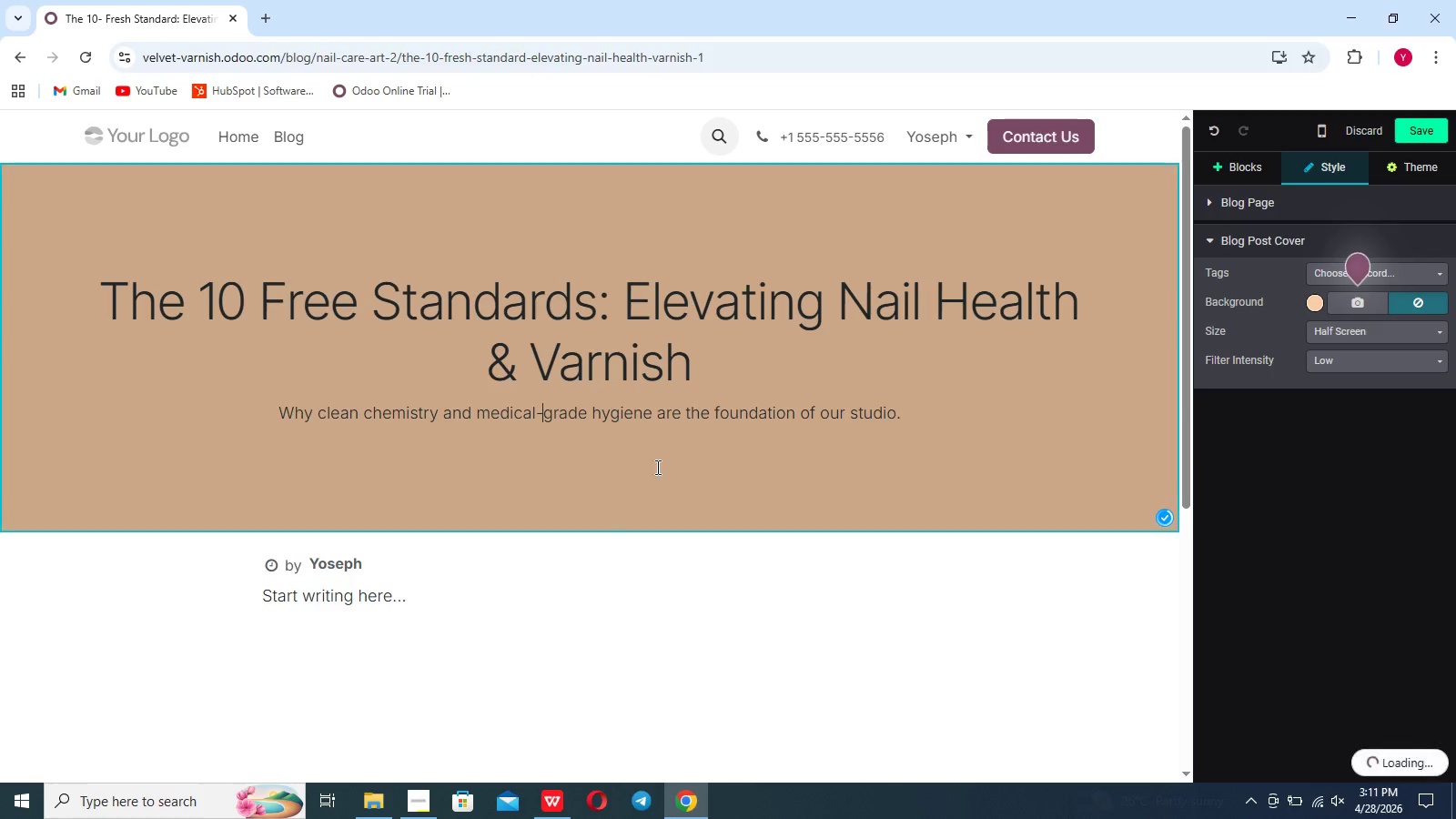 
left_click([660, 464])
 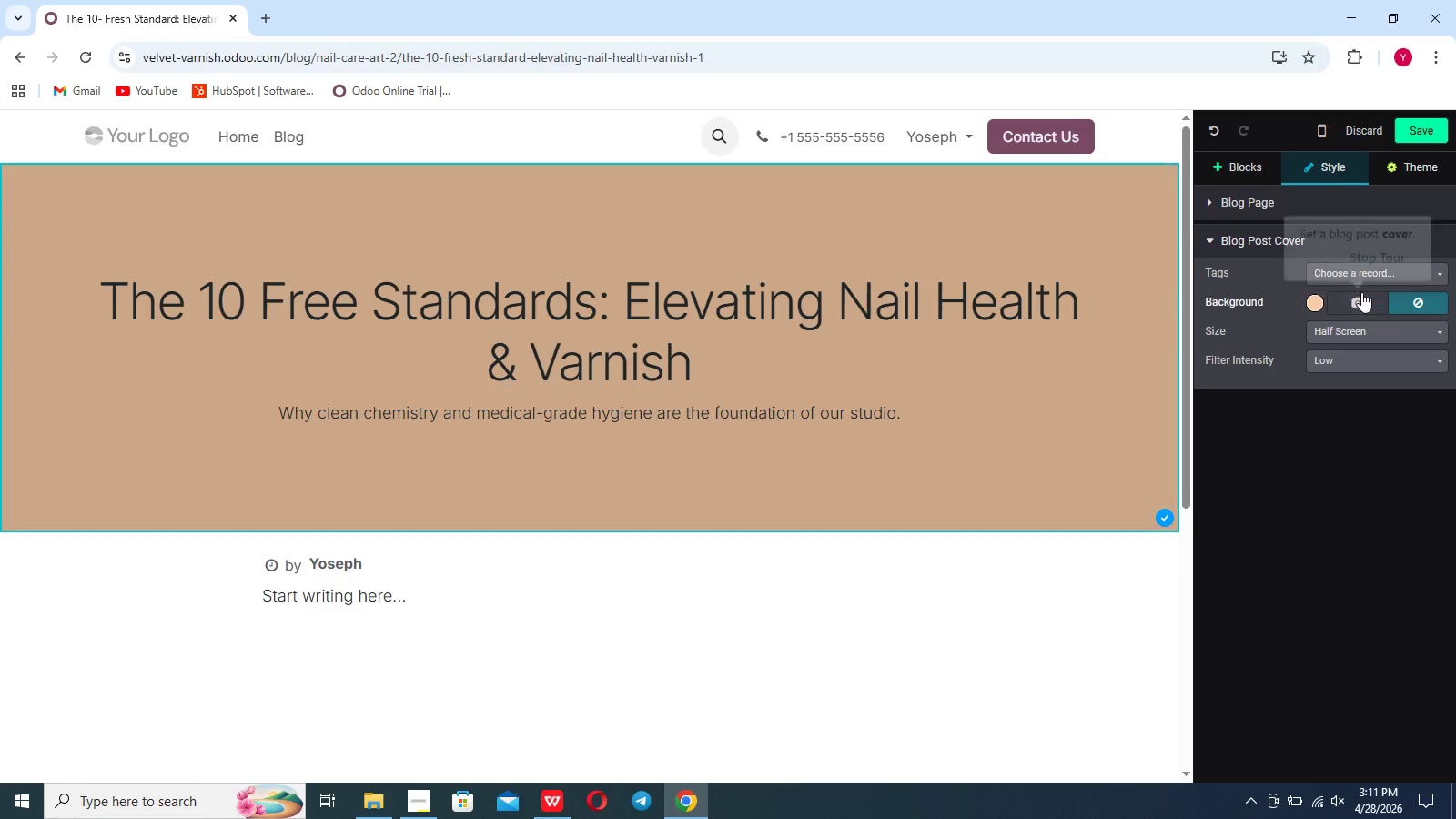 
left_click([1357, 298])
 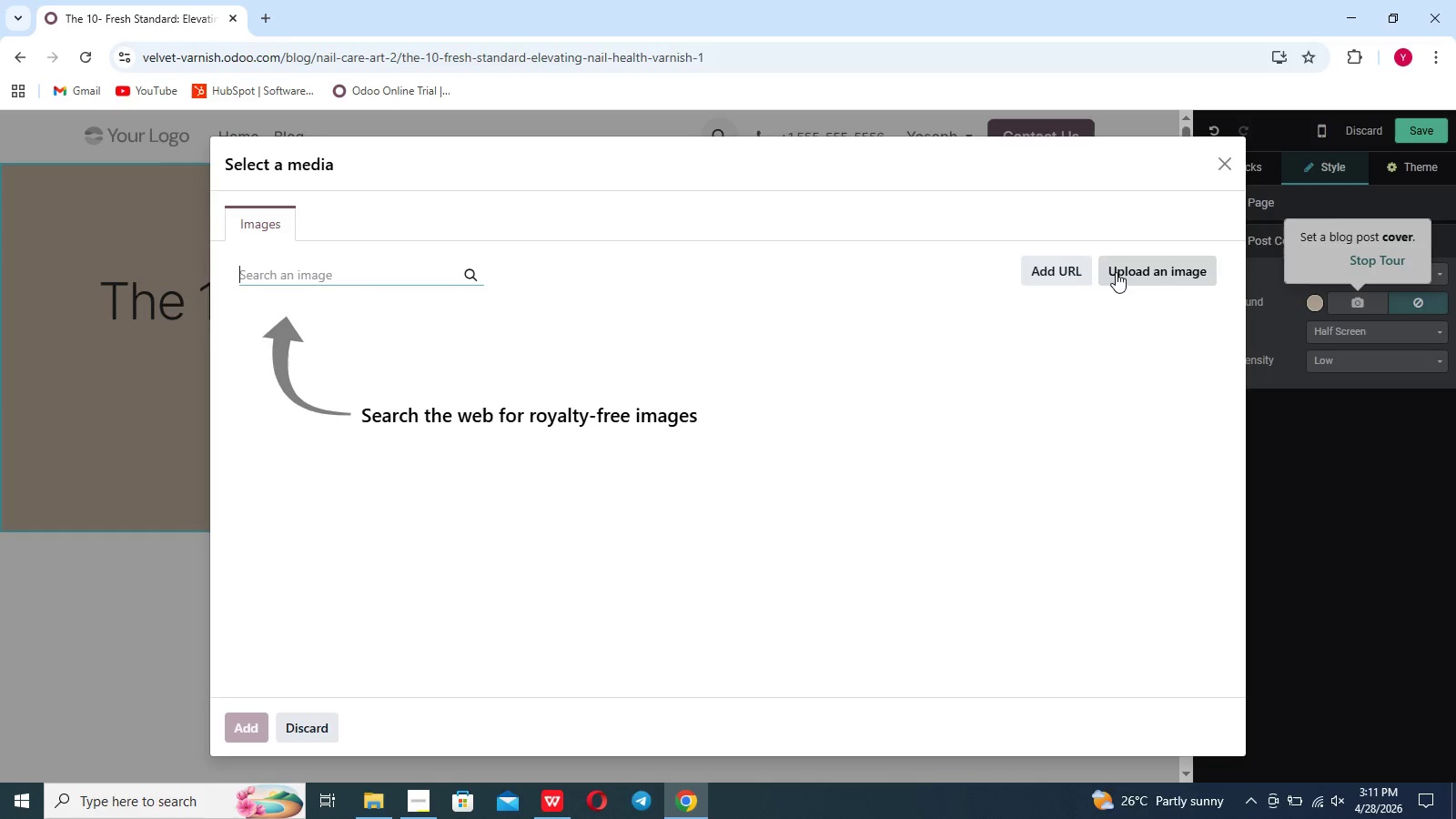 
left_click([1135, 272])
 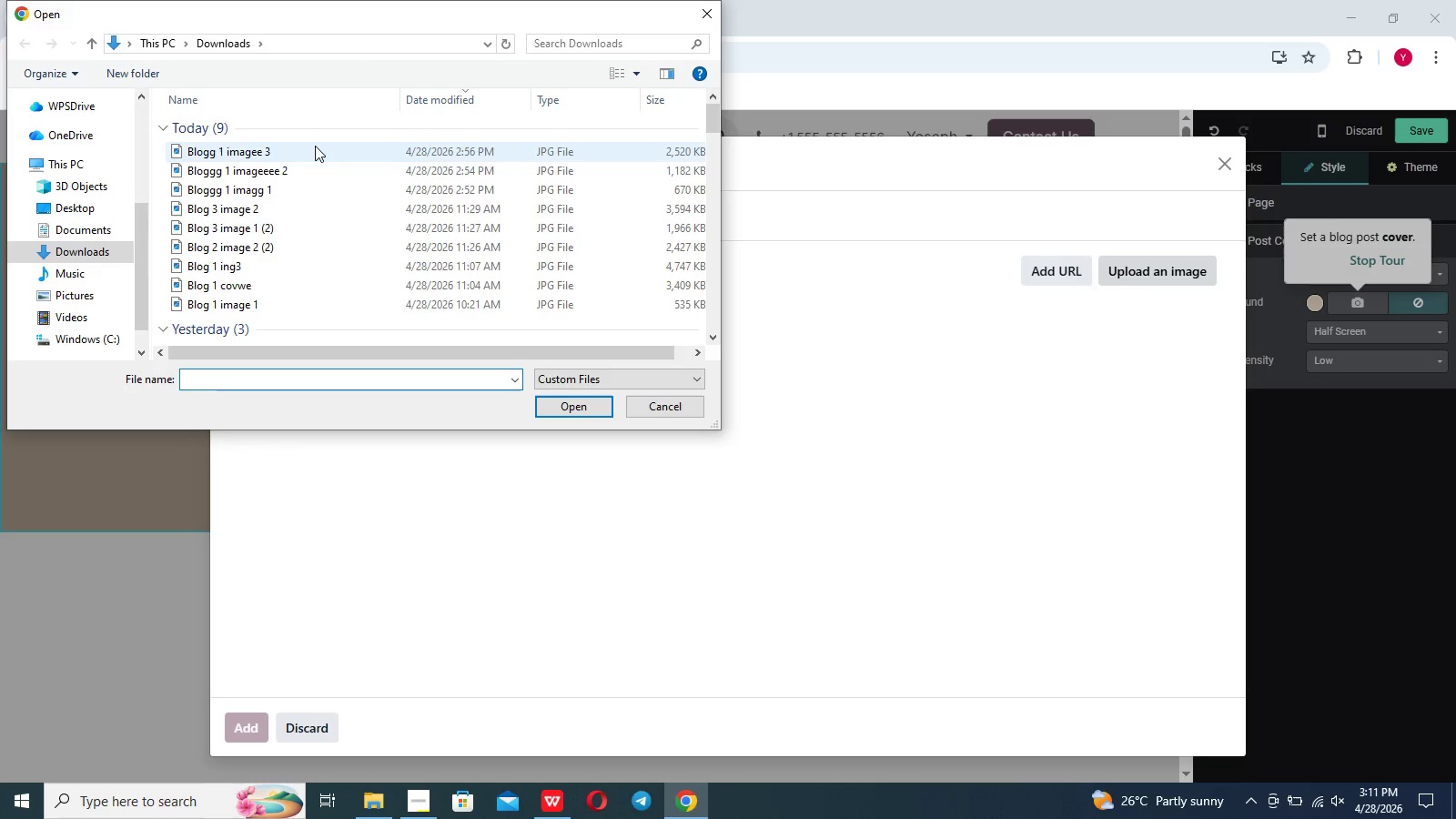 
left_click([296, 196])
 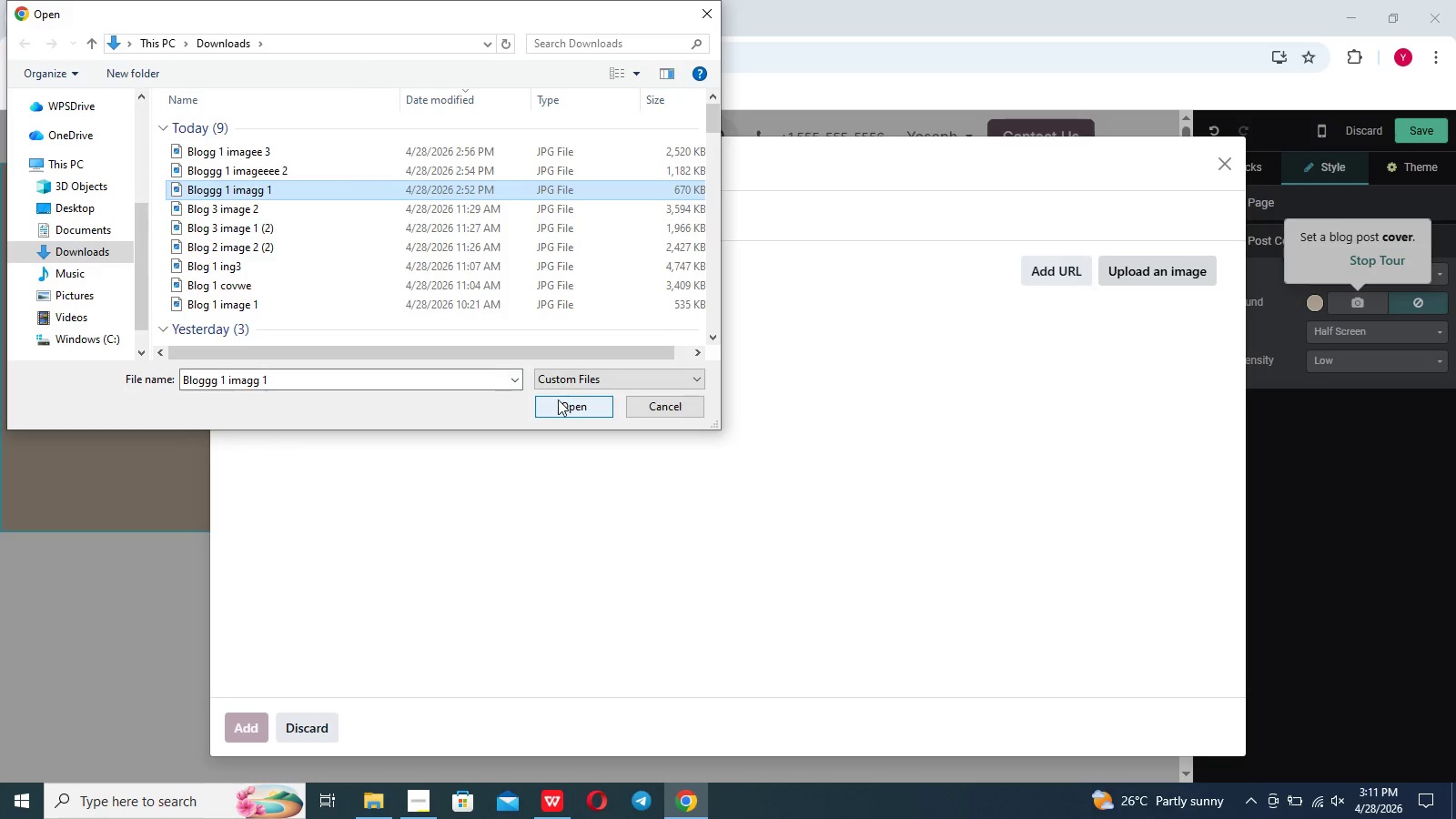 
left_click([559, 404])
 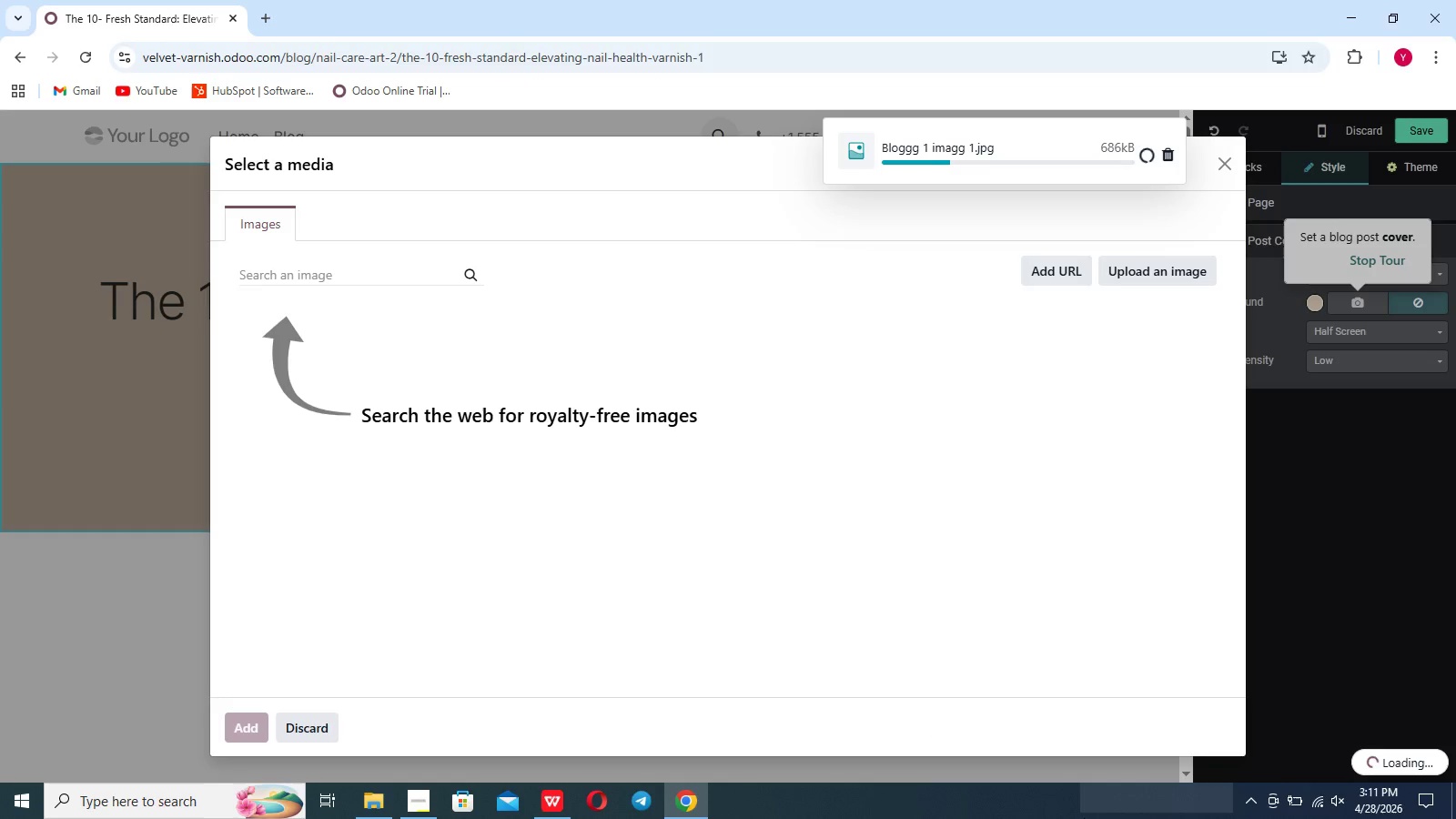 
mouse_move([1267, 766])
 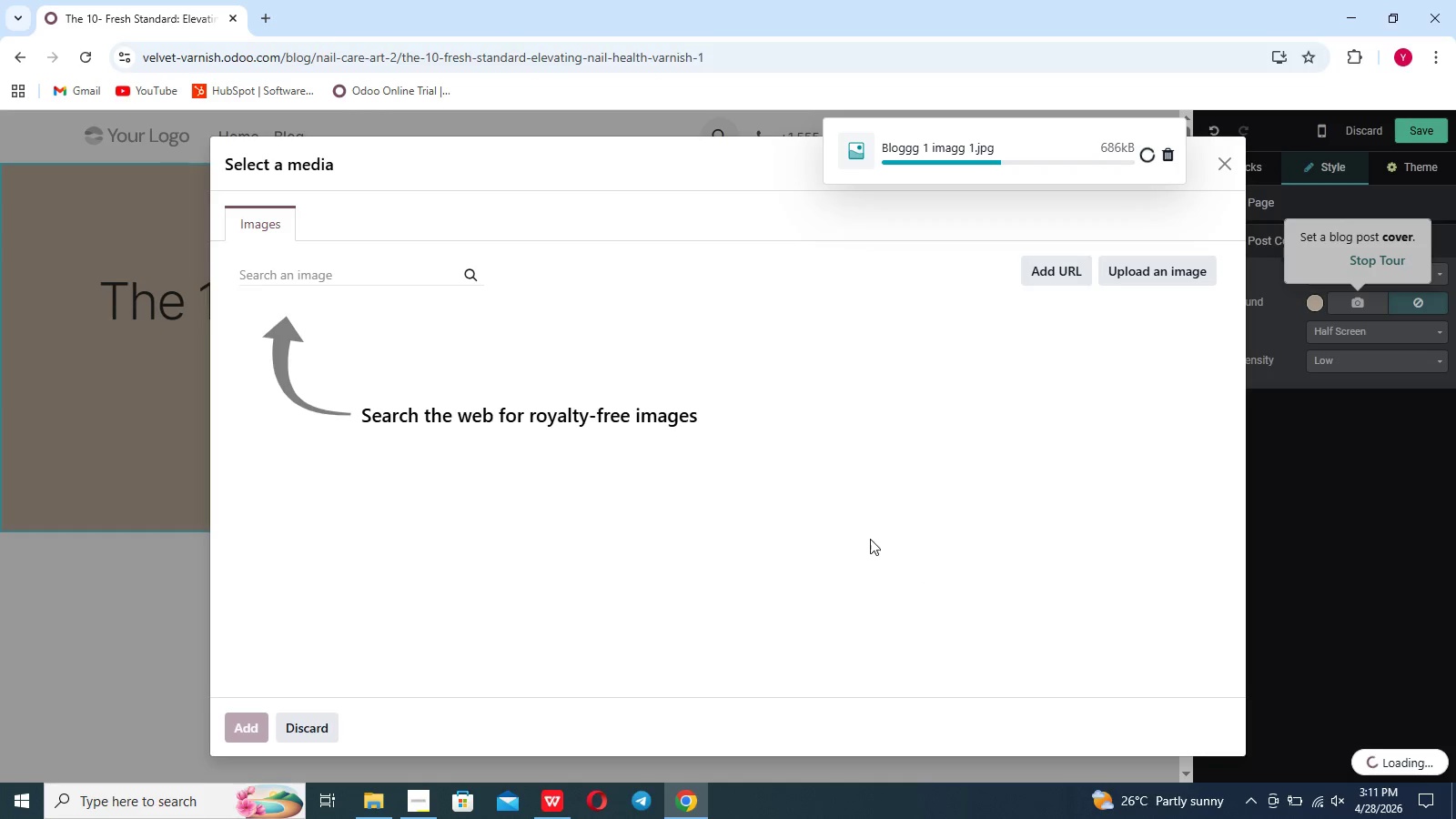 
left_click([870, 539])
 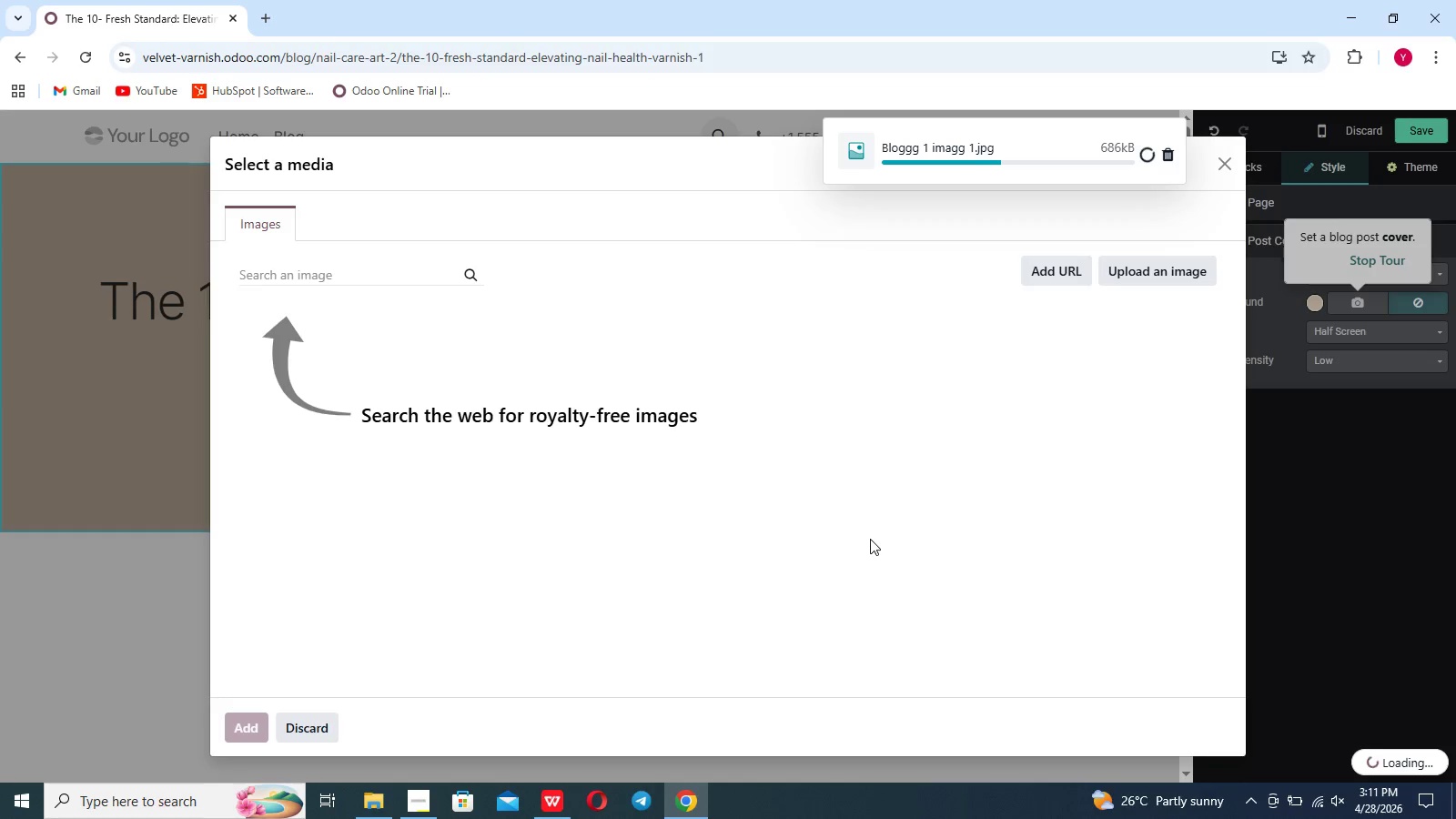 
wait(14.62)
 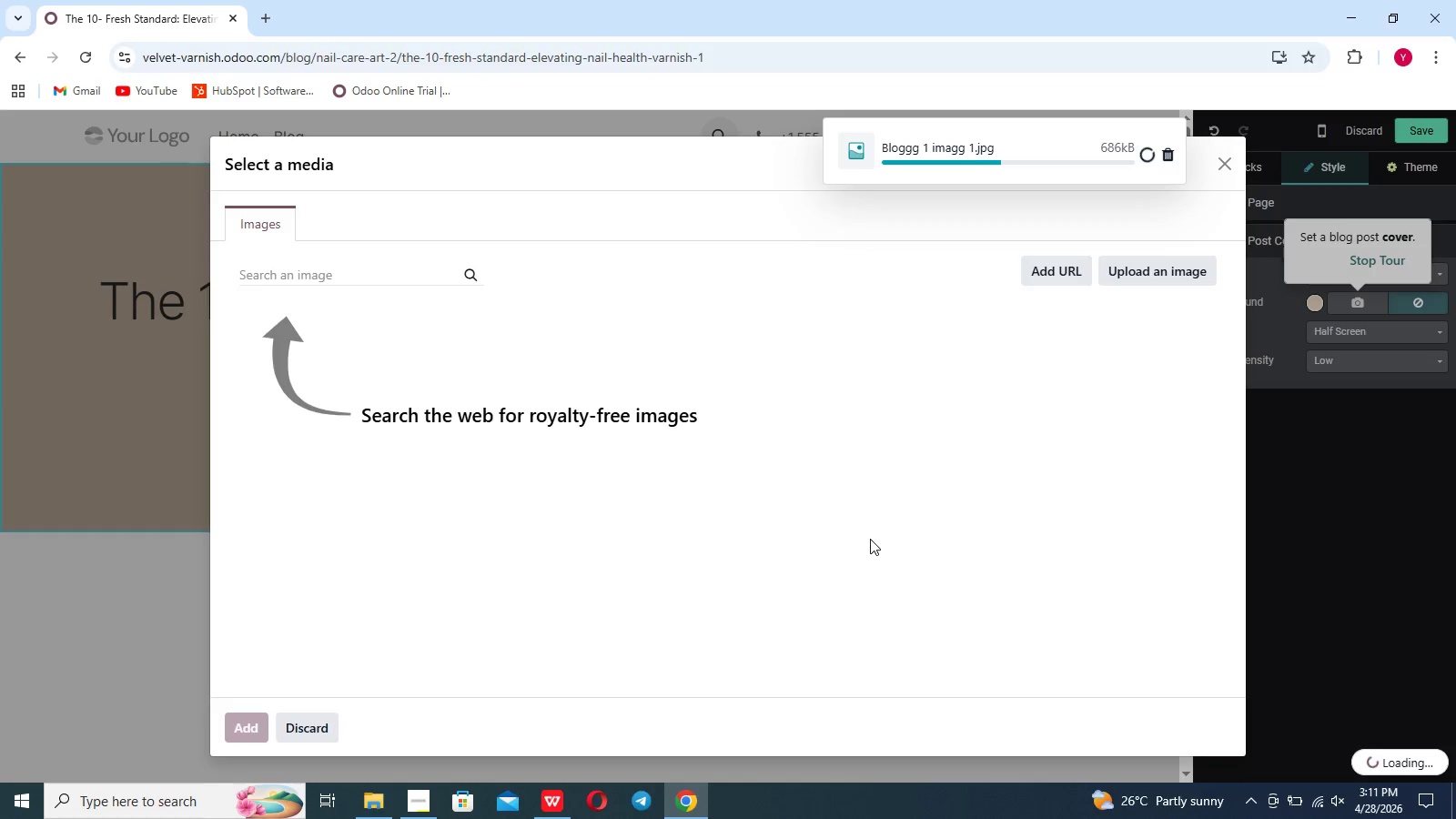 
left_click([1234, 602])
 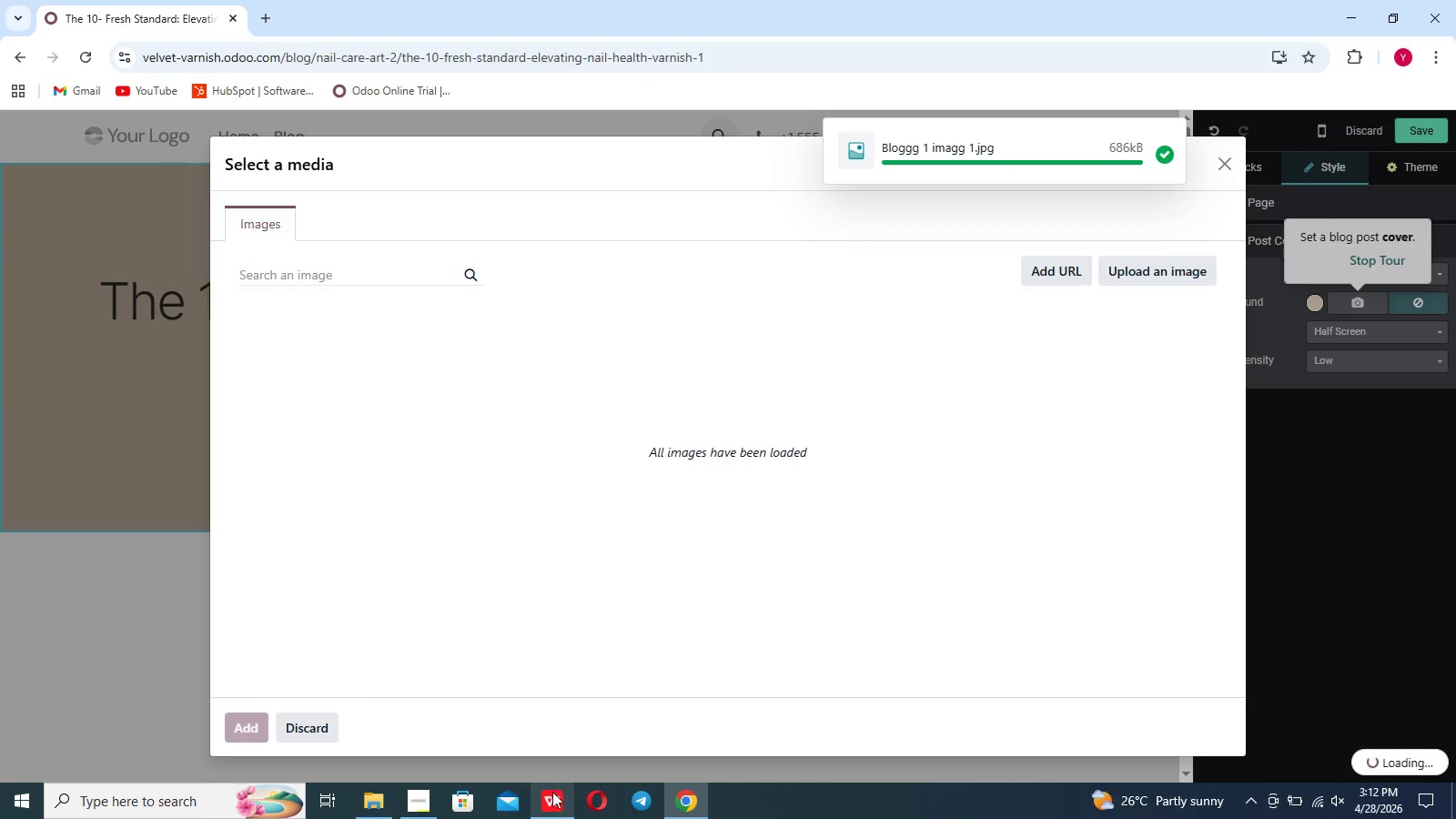 
wait(46.09)
 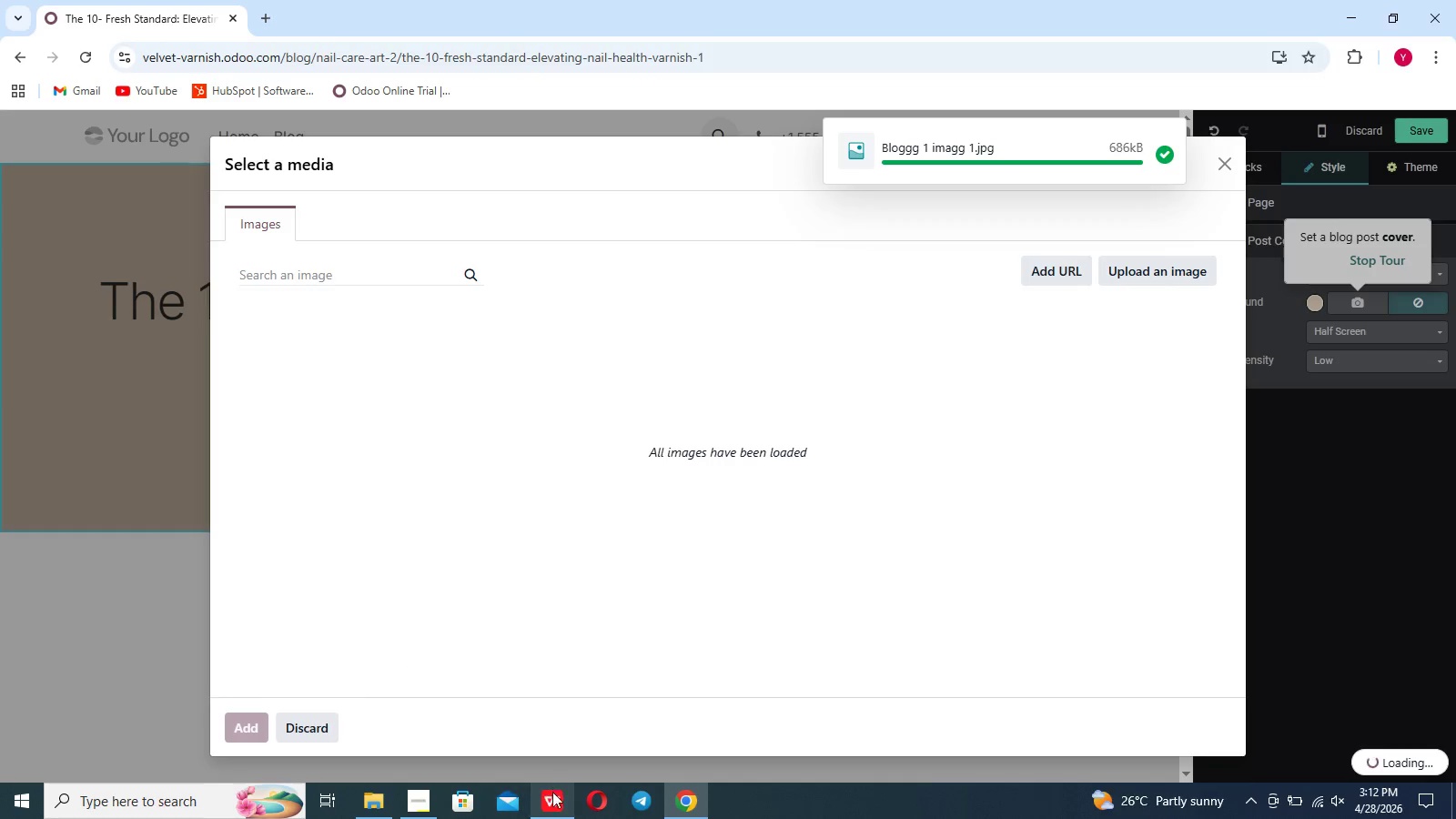 
double_click([893, 388])
 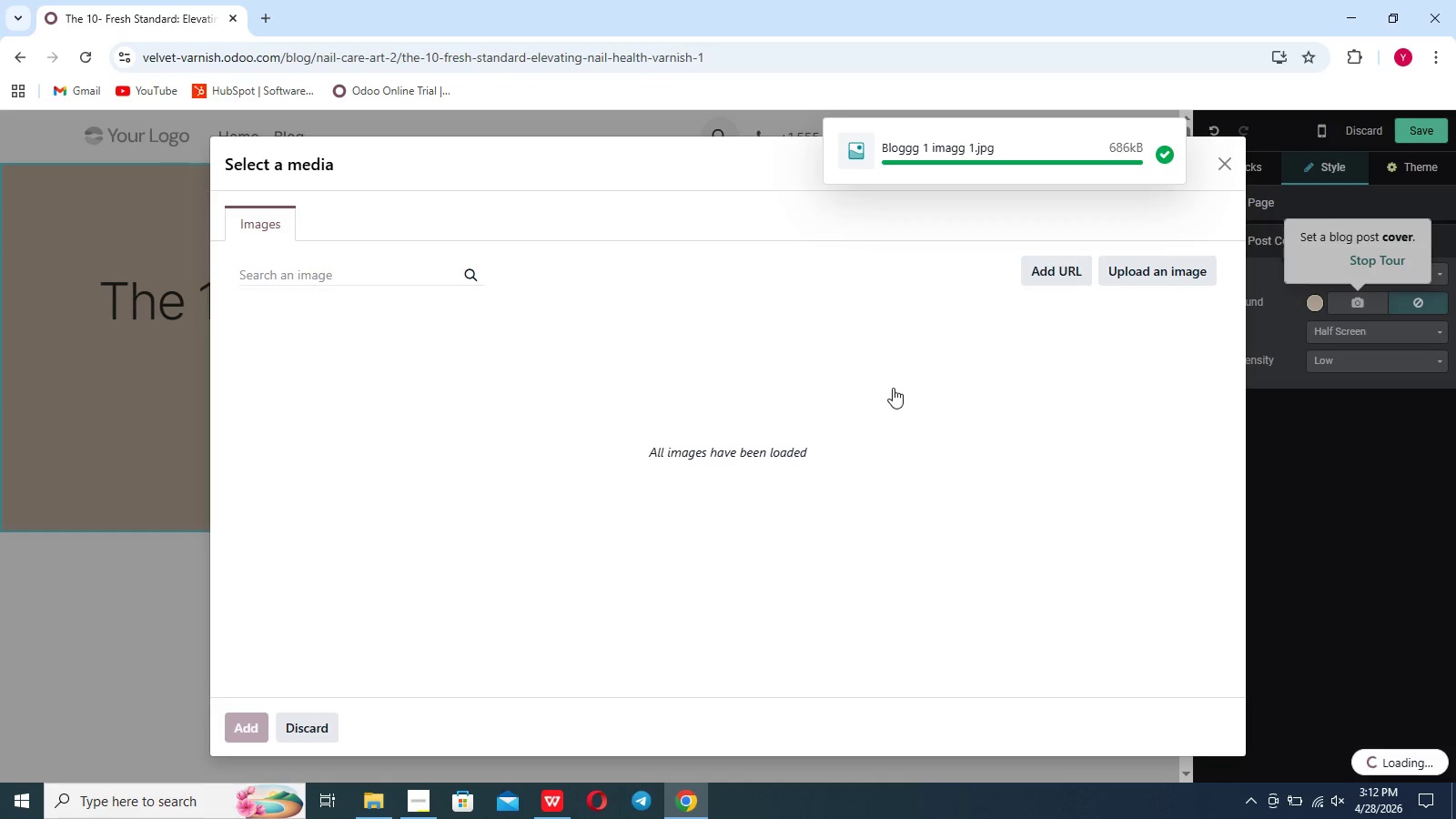 
triple_click([893, 388])
 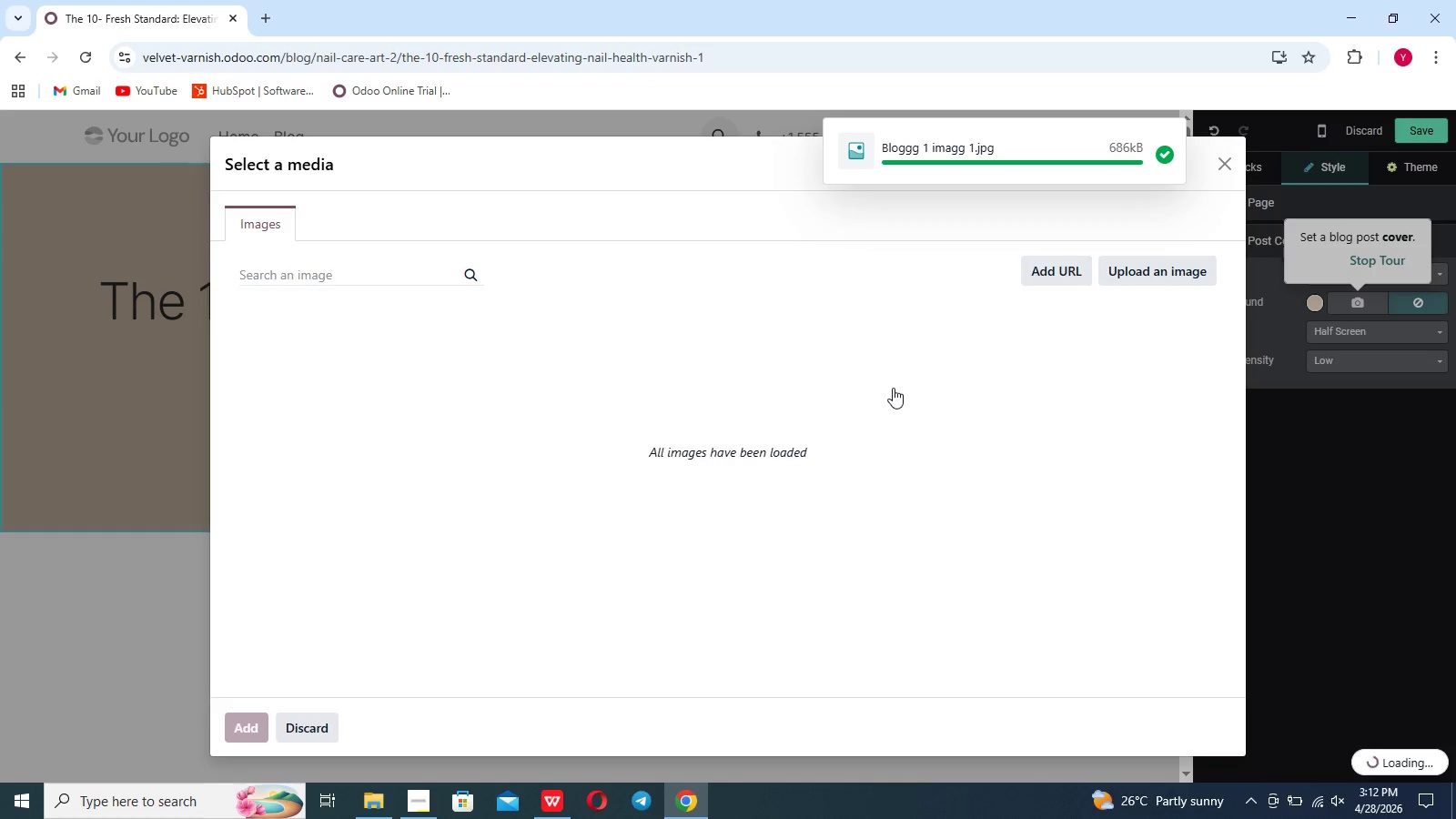 
wait(5.92)
 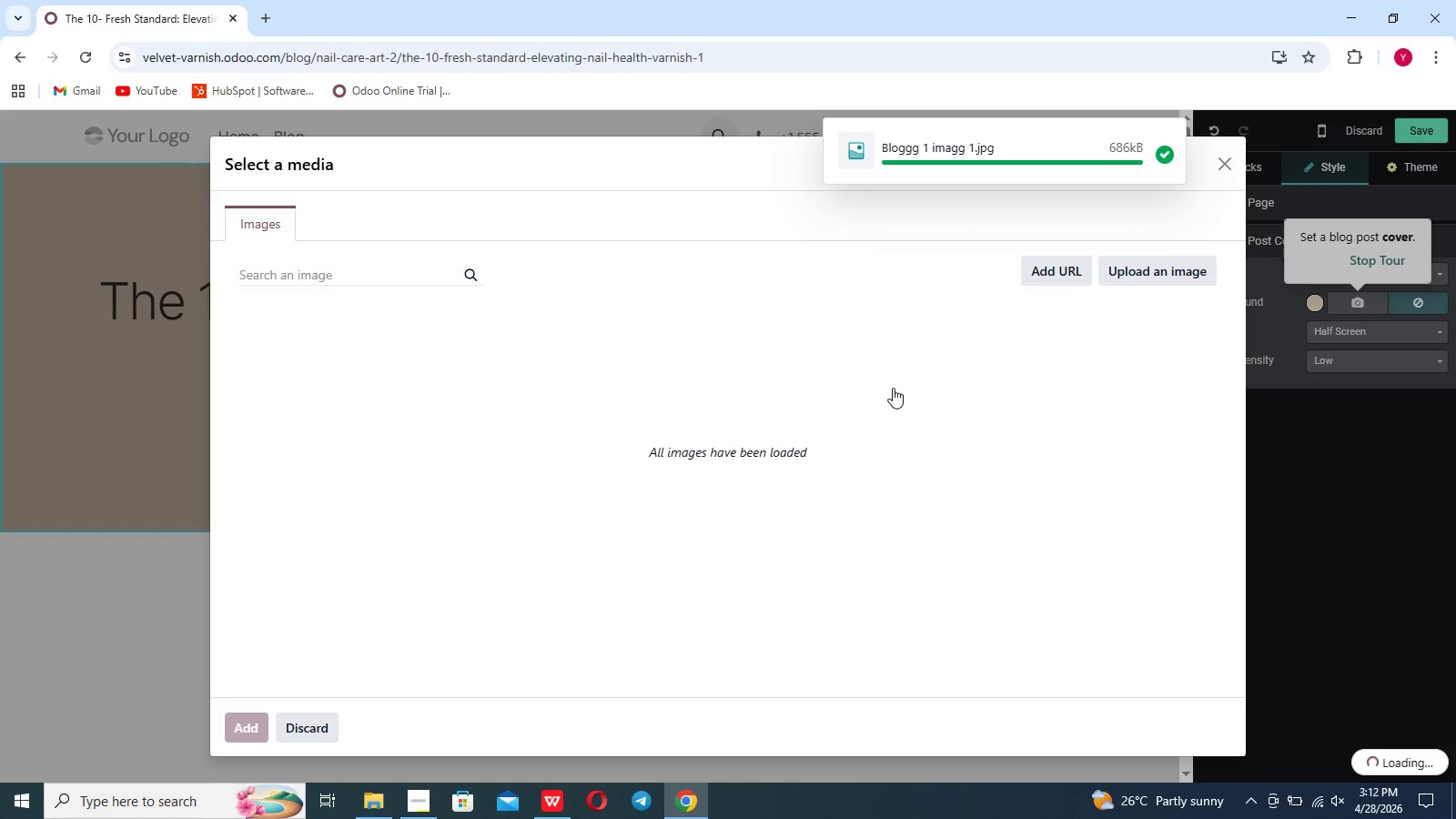 
left_click([893, 388])
 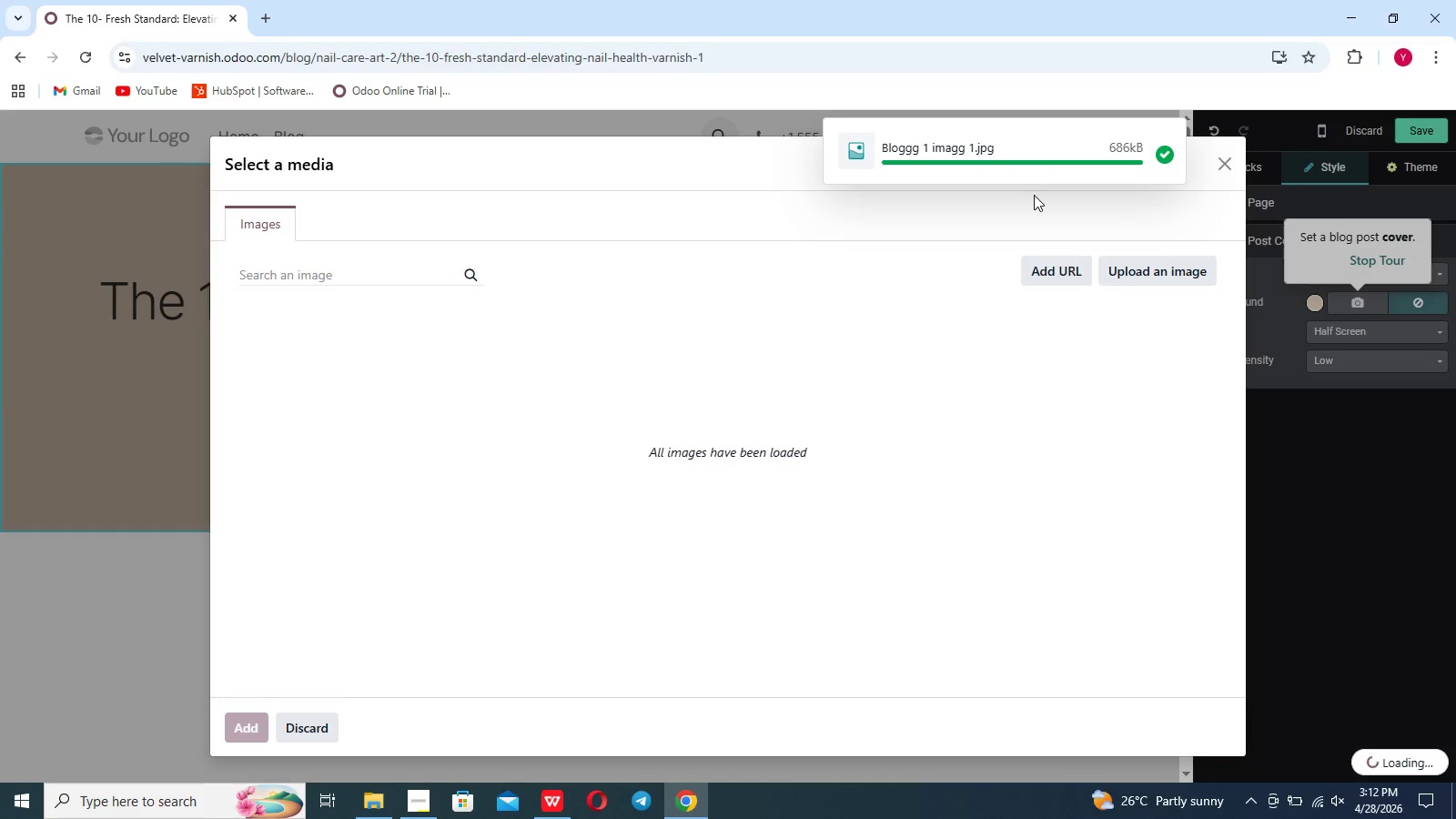 
left_click([1044, 163])
 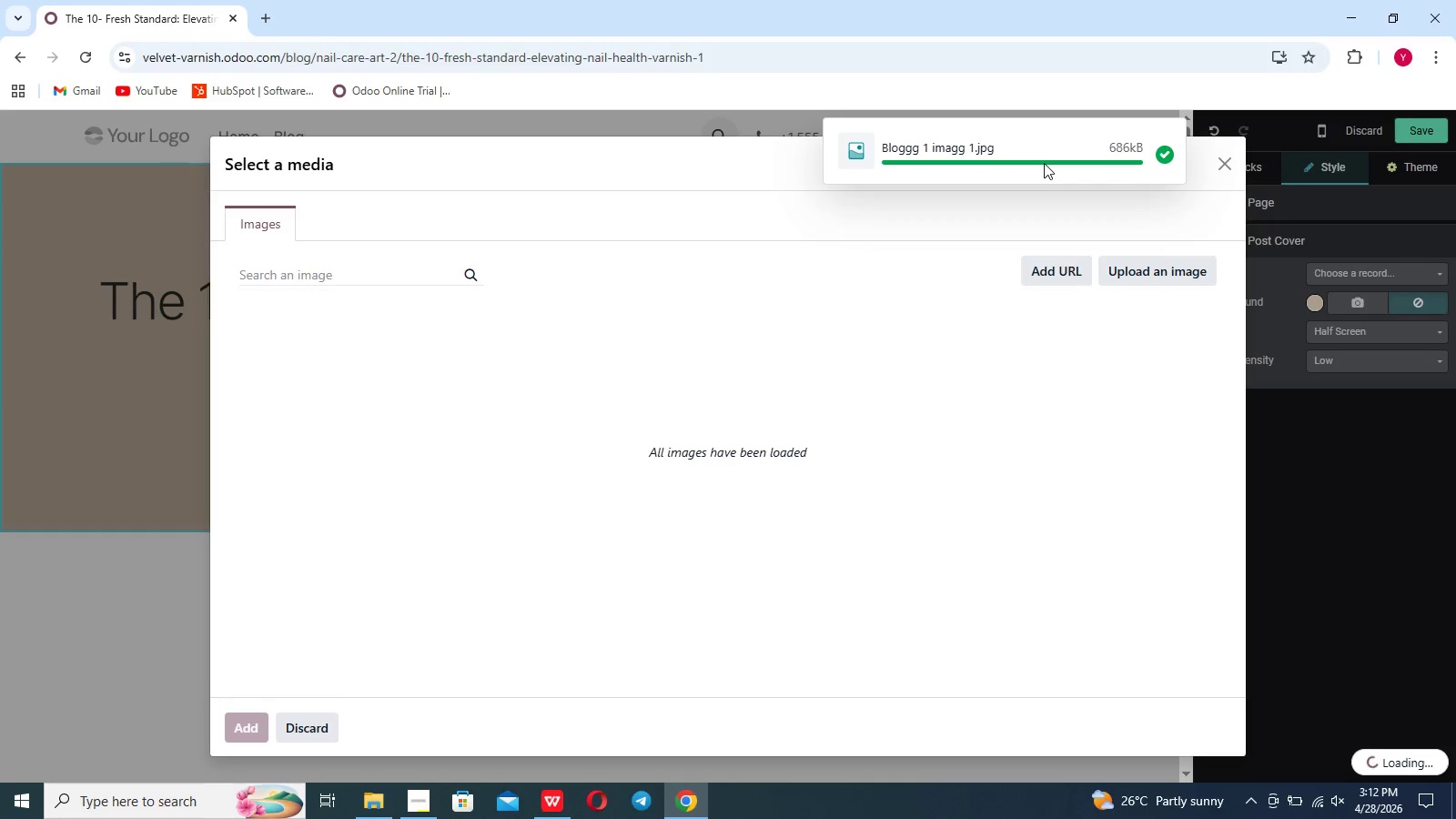 
left_click([1044, 163])
 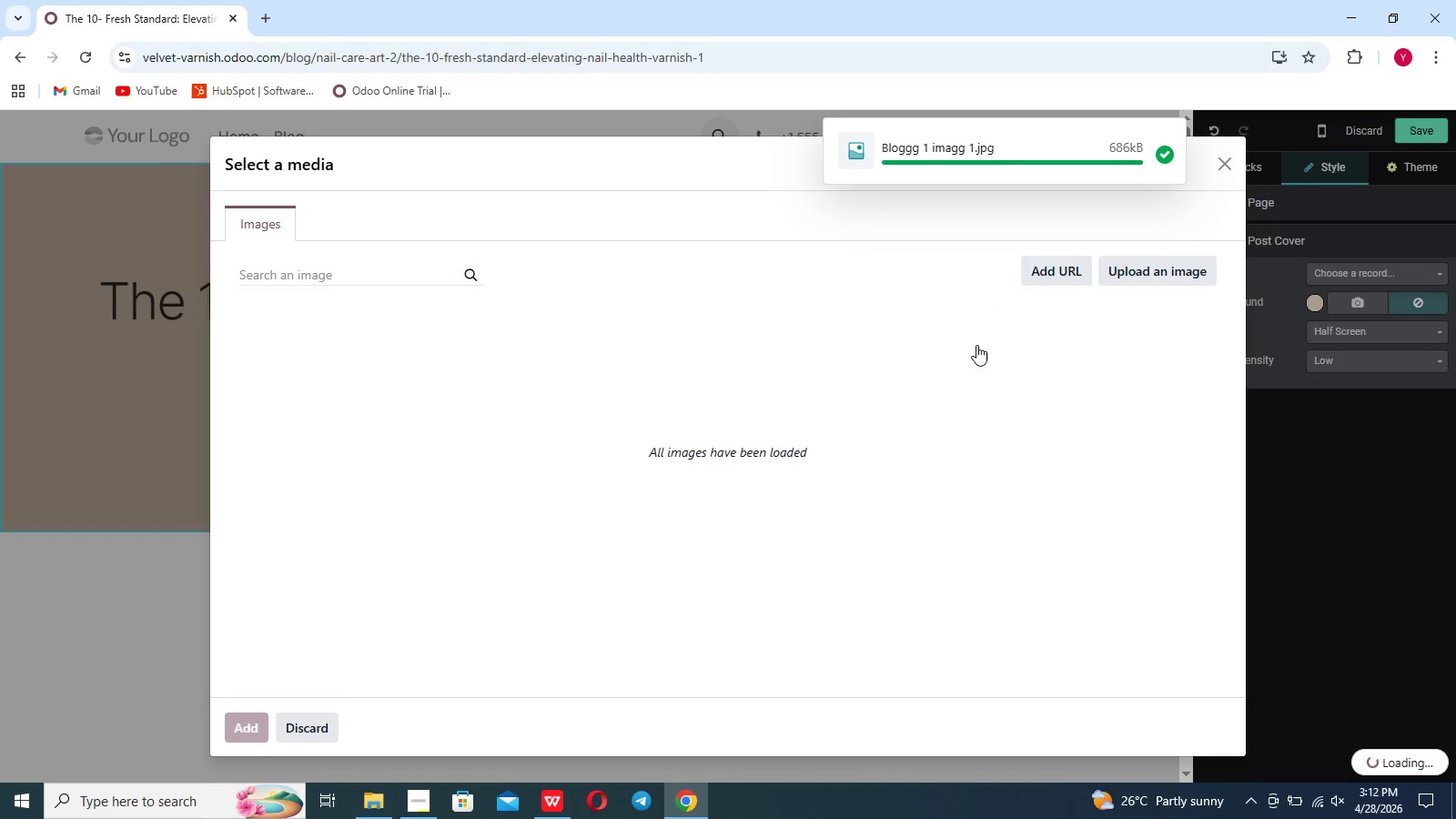 
left_click([966, 379])
 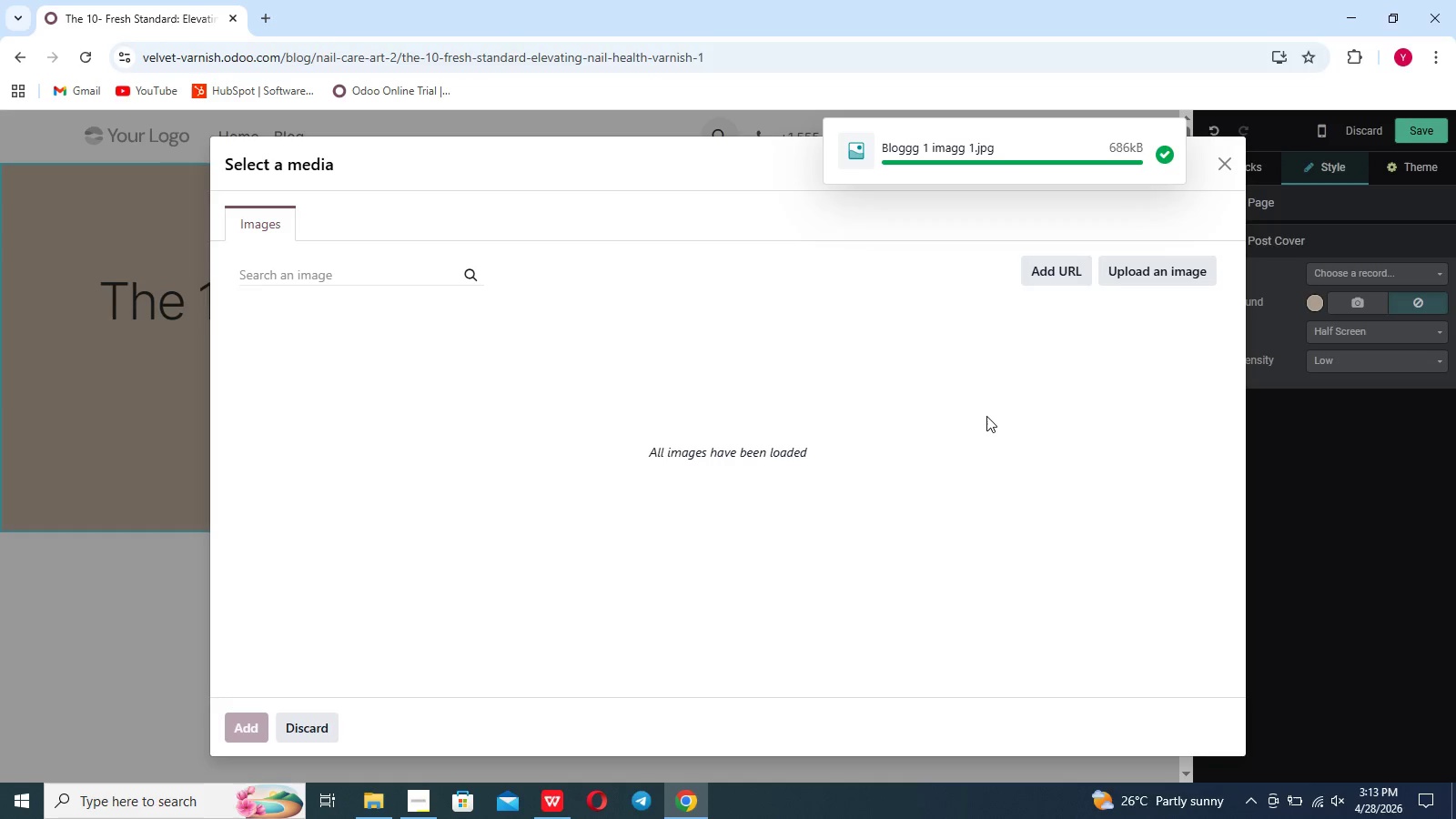 
wait(22.38)
 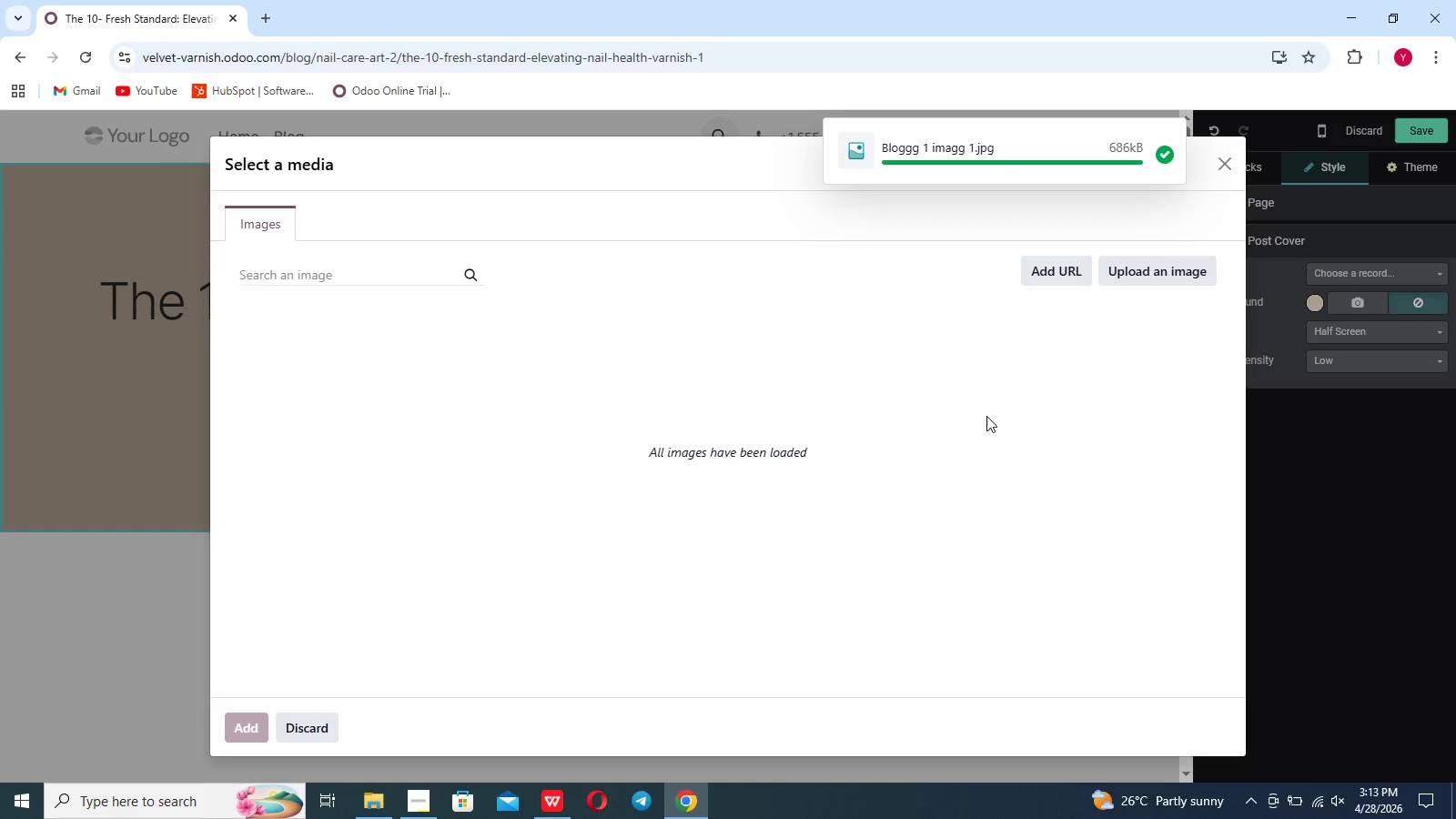 
left_click([1062, 363])
 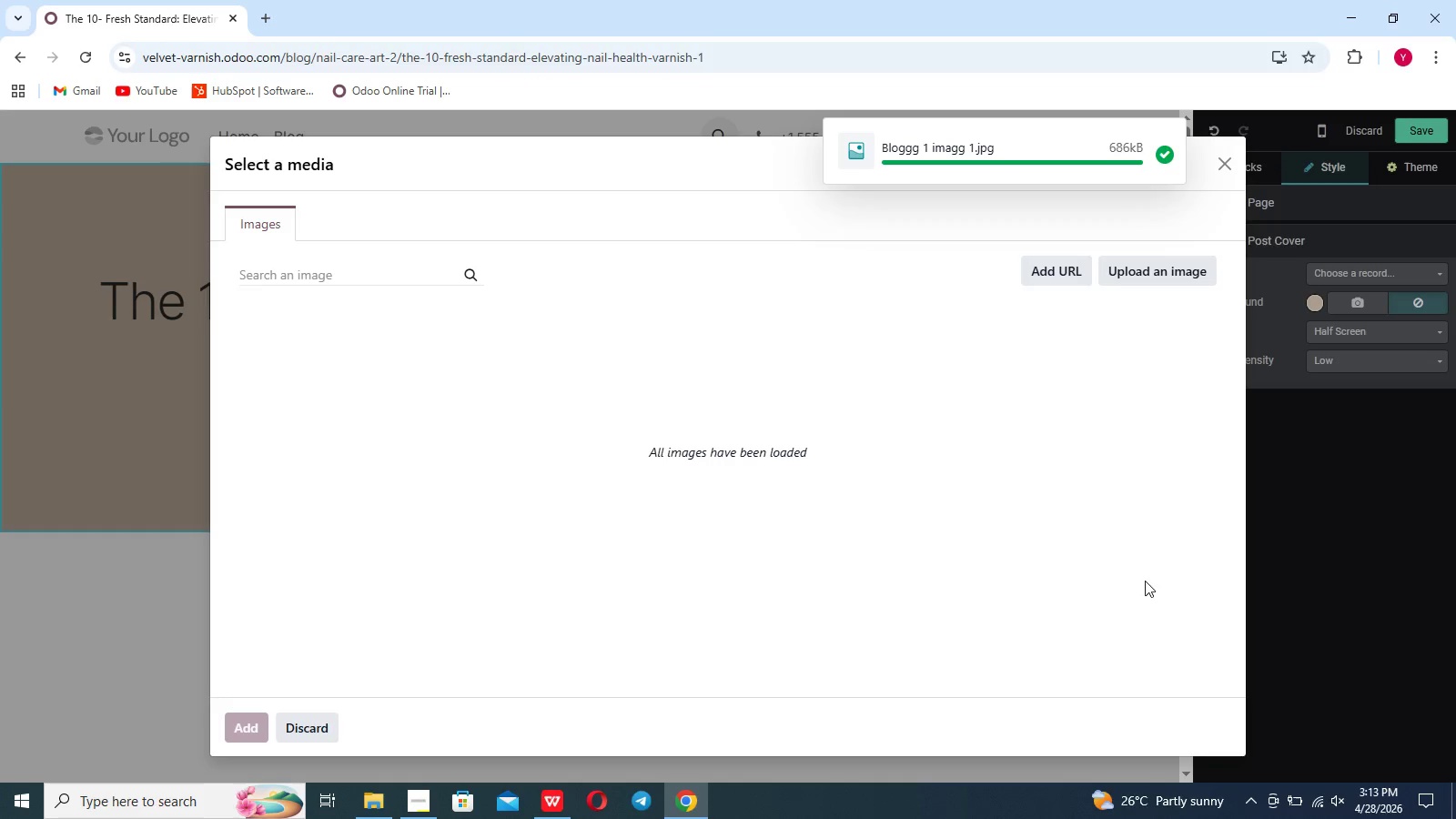 
left_click([936, 585])
 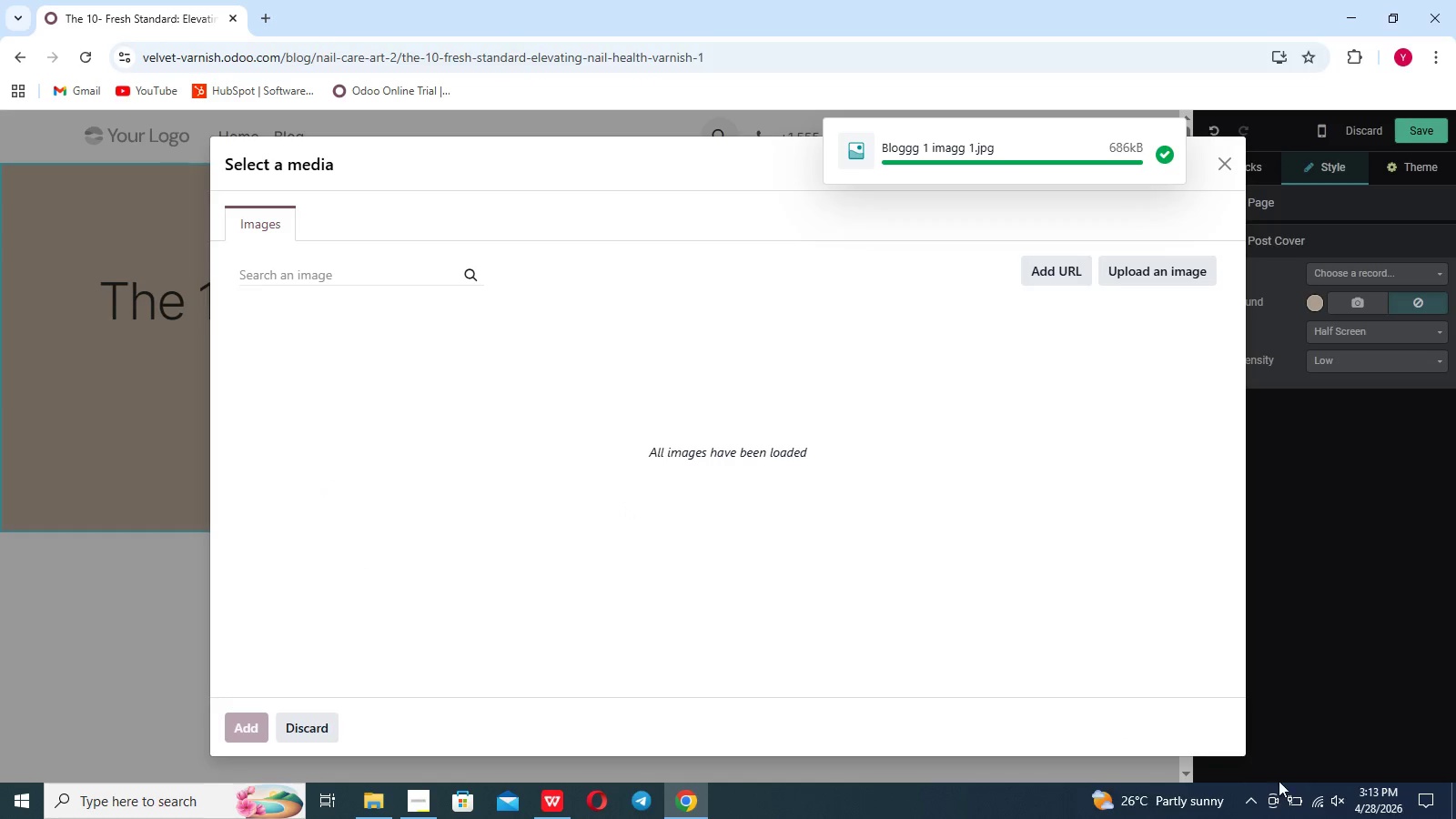 
left_click([1310, 795])
 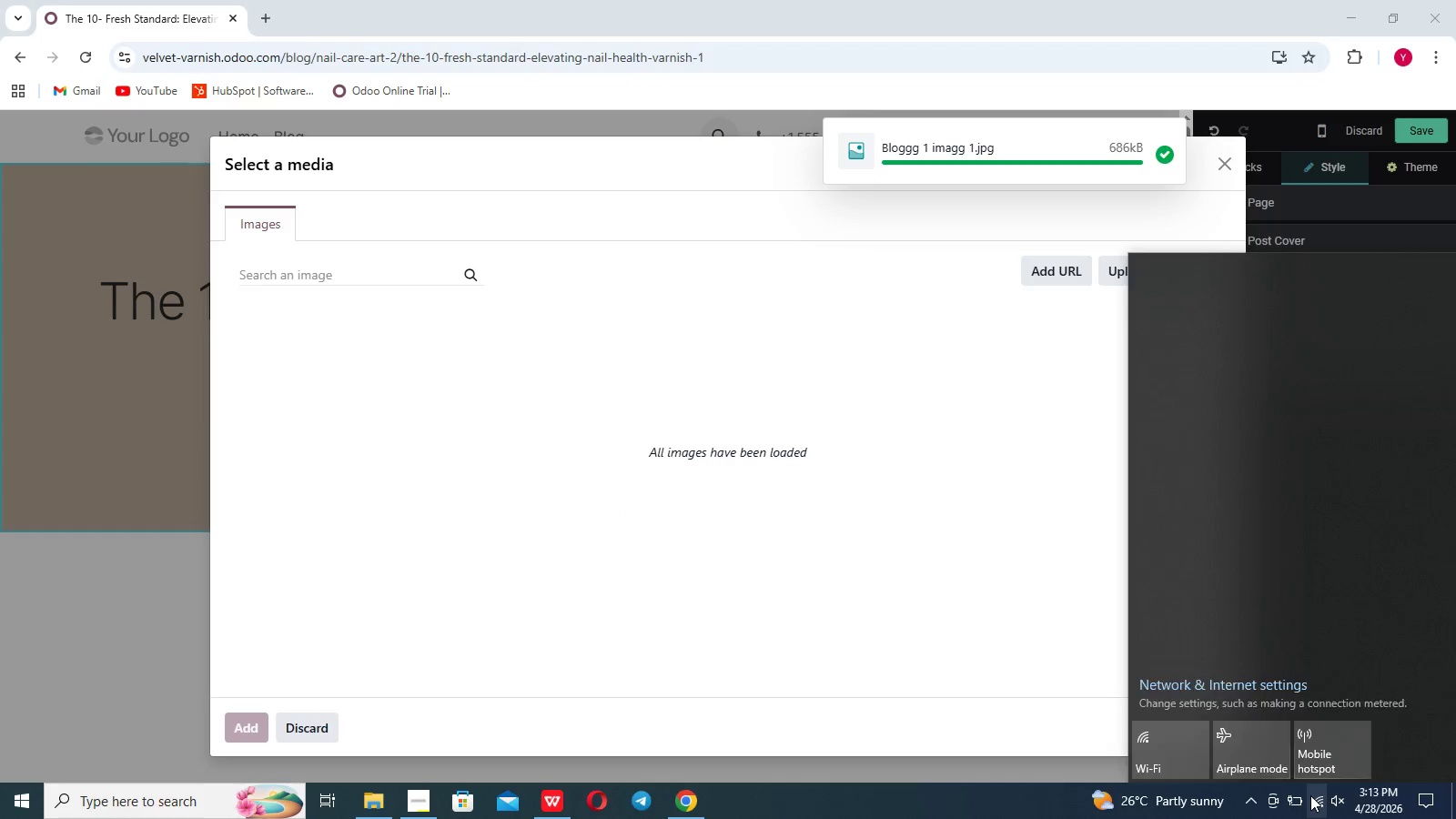 
left_click([1310, 795])
 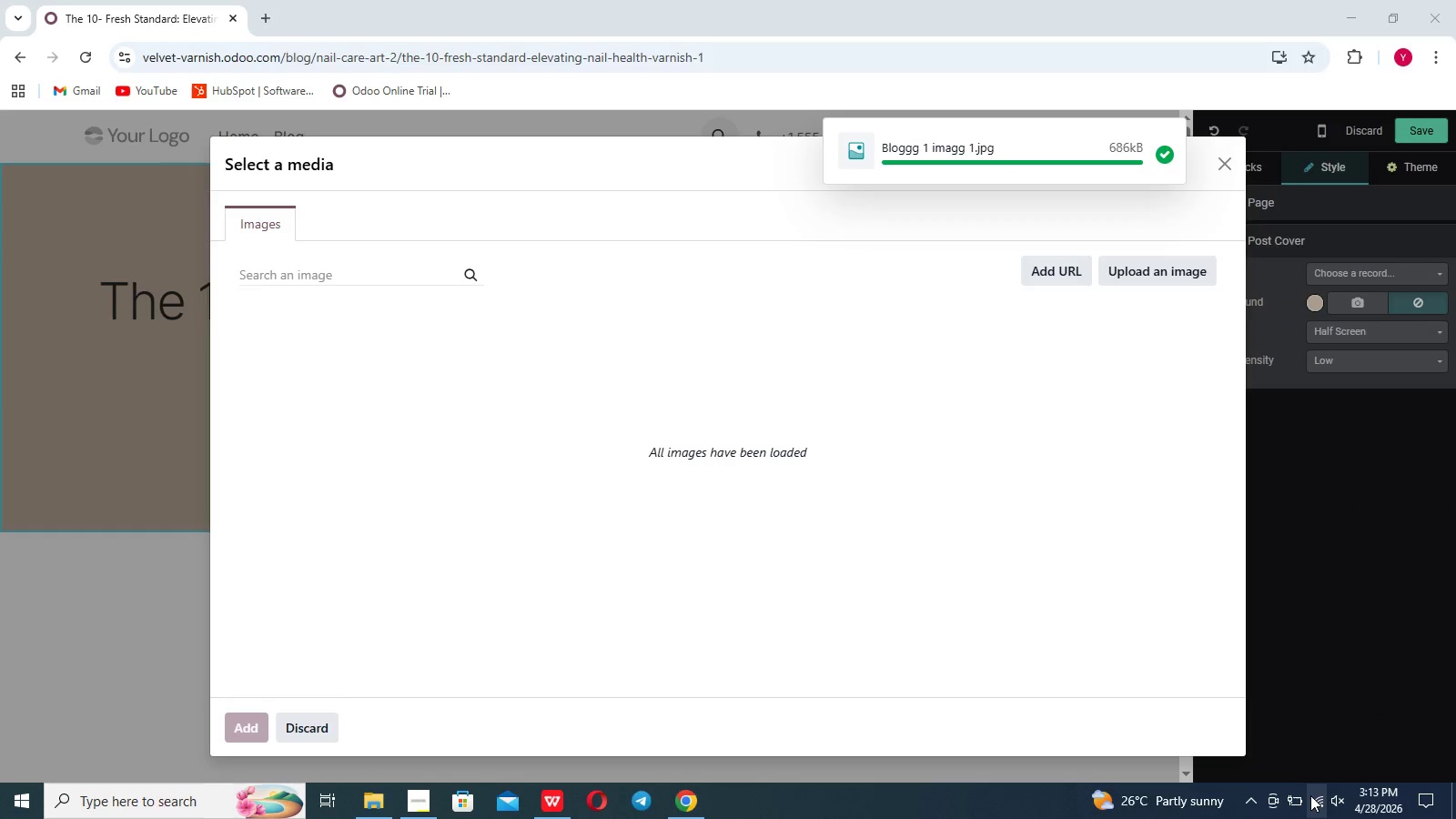 
left_click([1310, 795])
 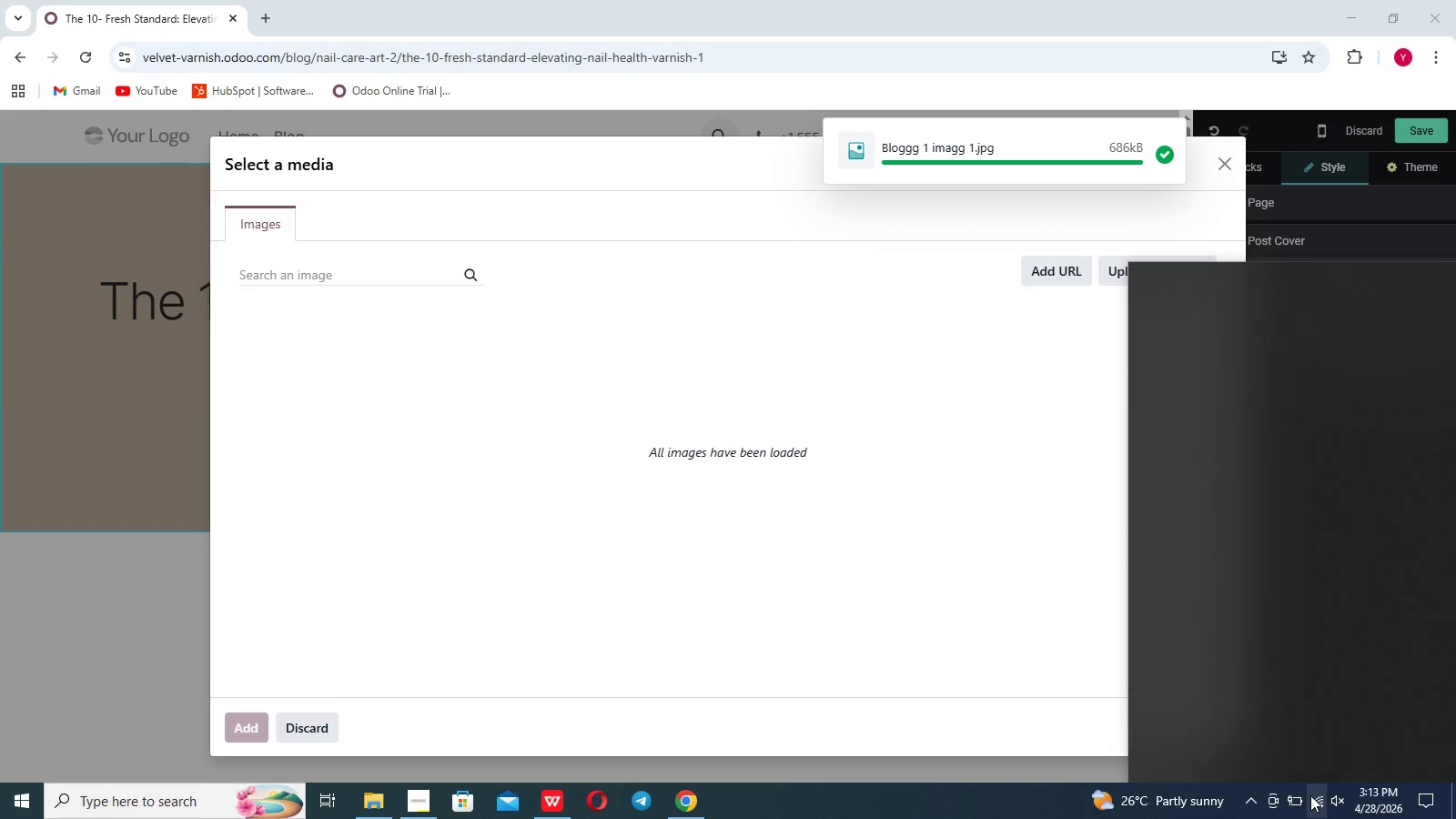 
left_click([1310, 795])
 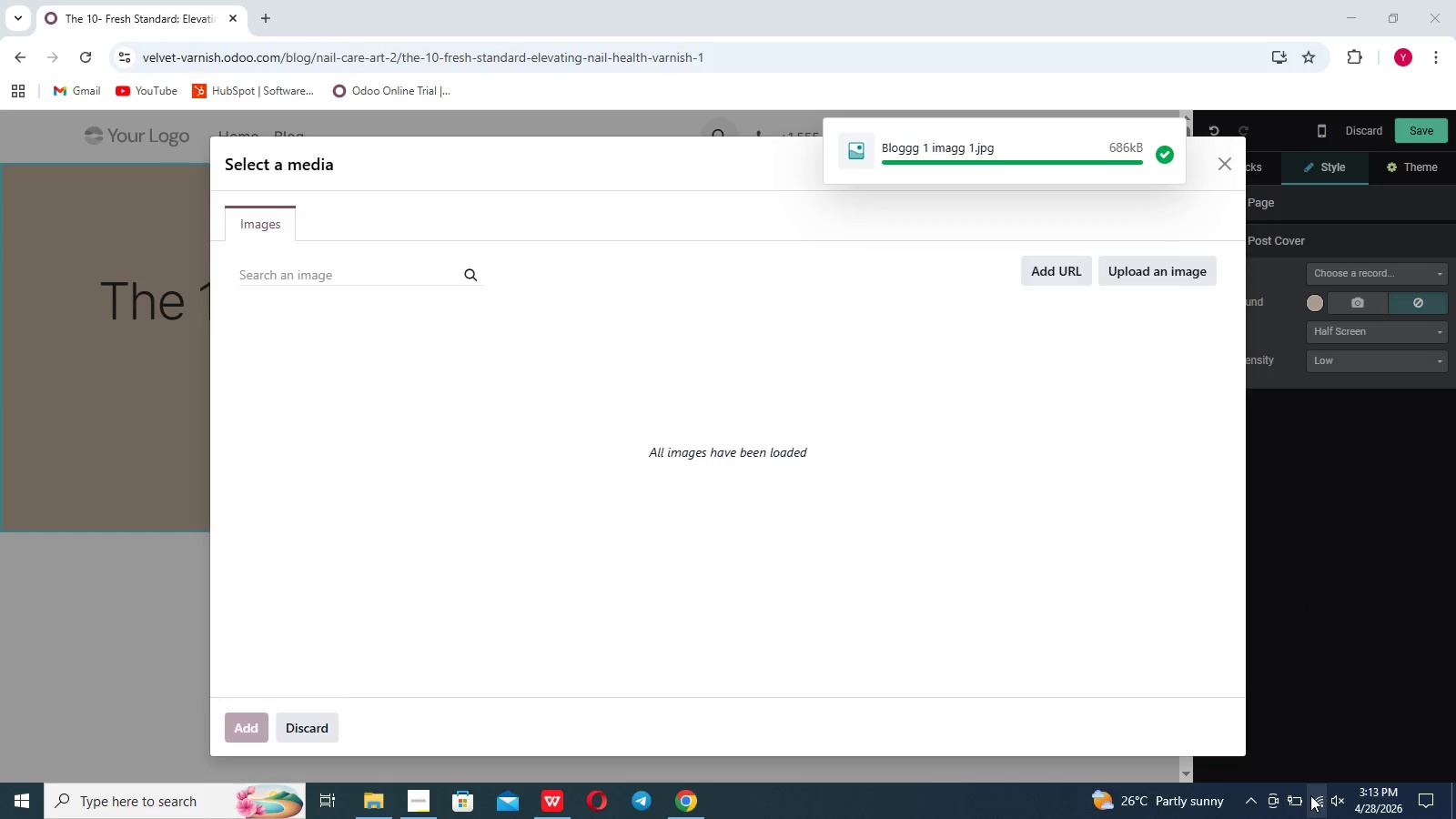 
left_click([983, 642])
 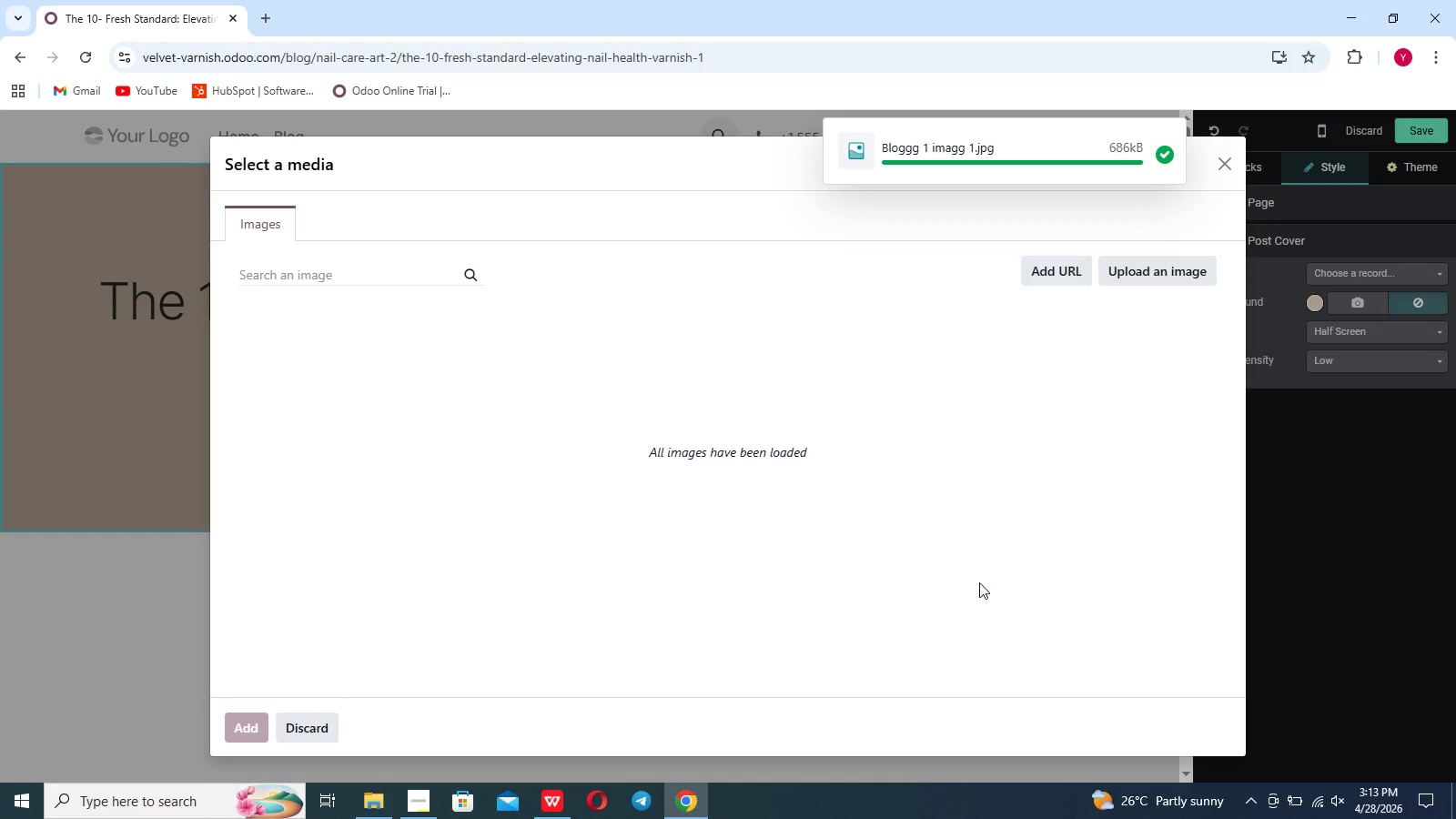 
left_click([979, 583])
 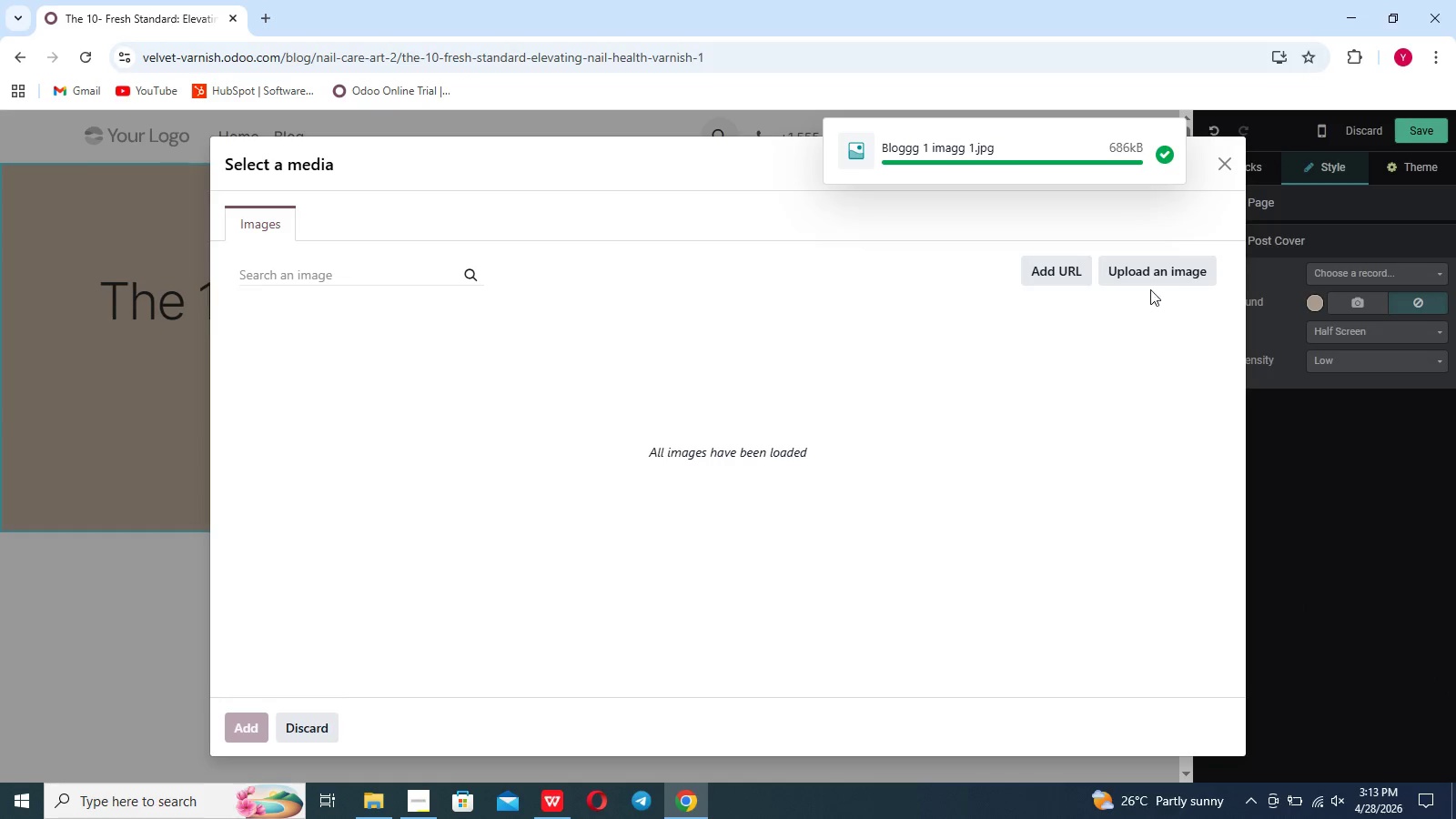 
left_click([1164, 141])
 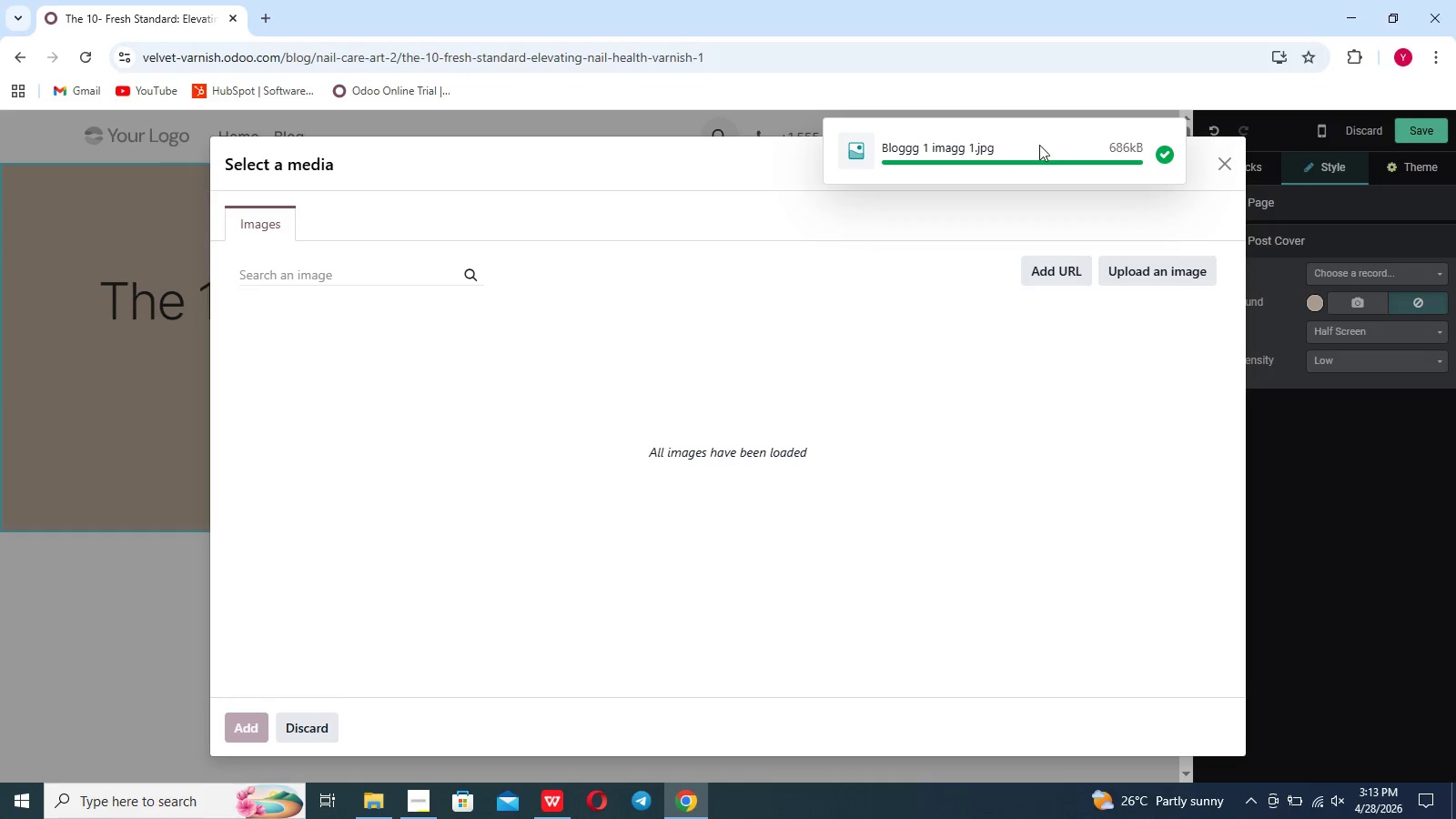 
double_click([1039, 145])
 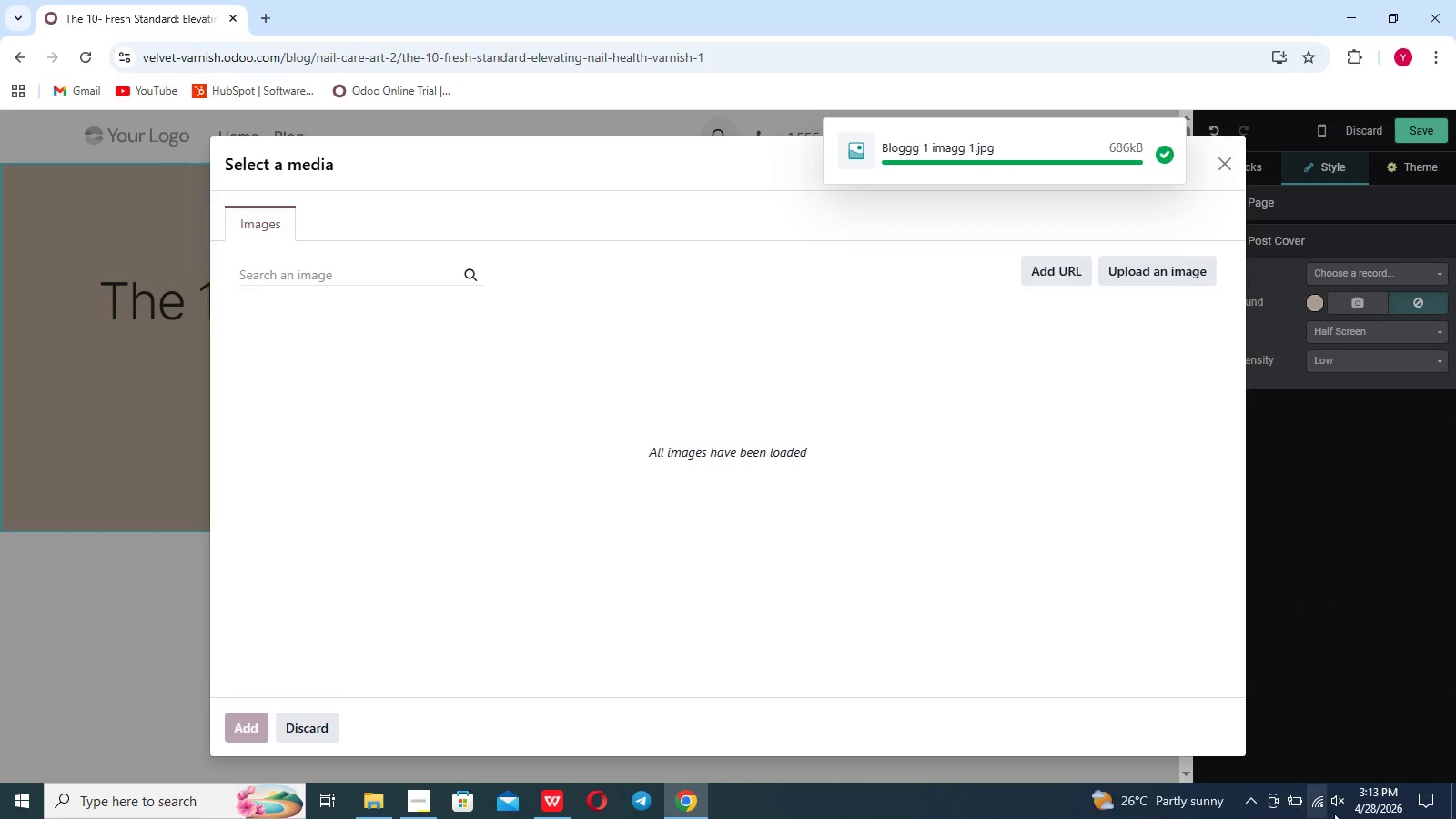 
left_click([1319, 808])
 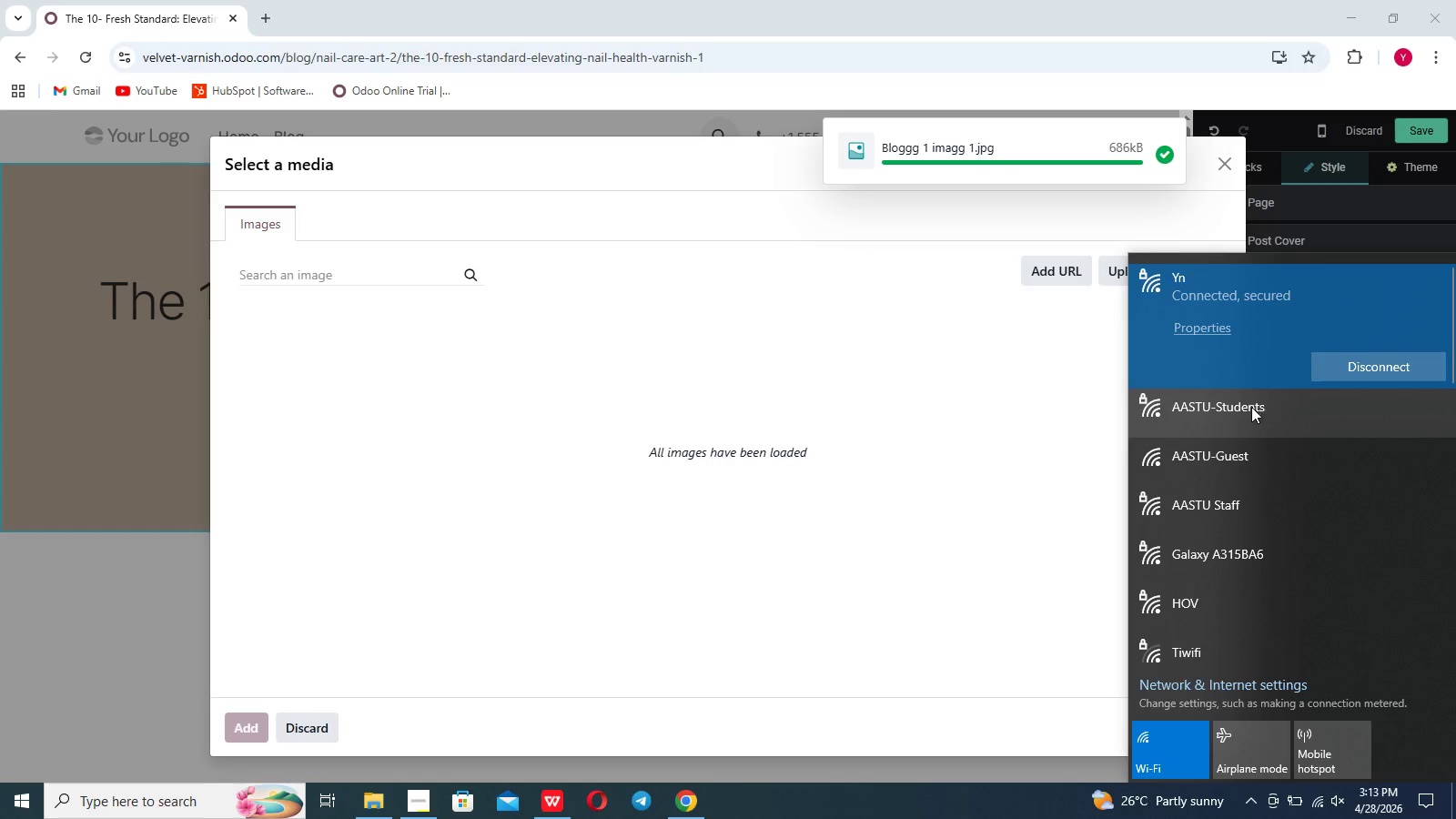 
wait(5.33)
 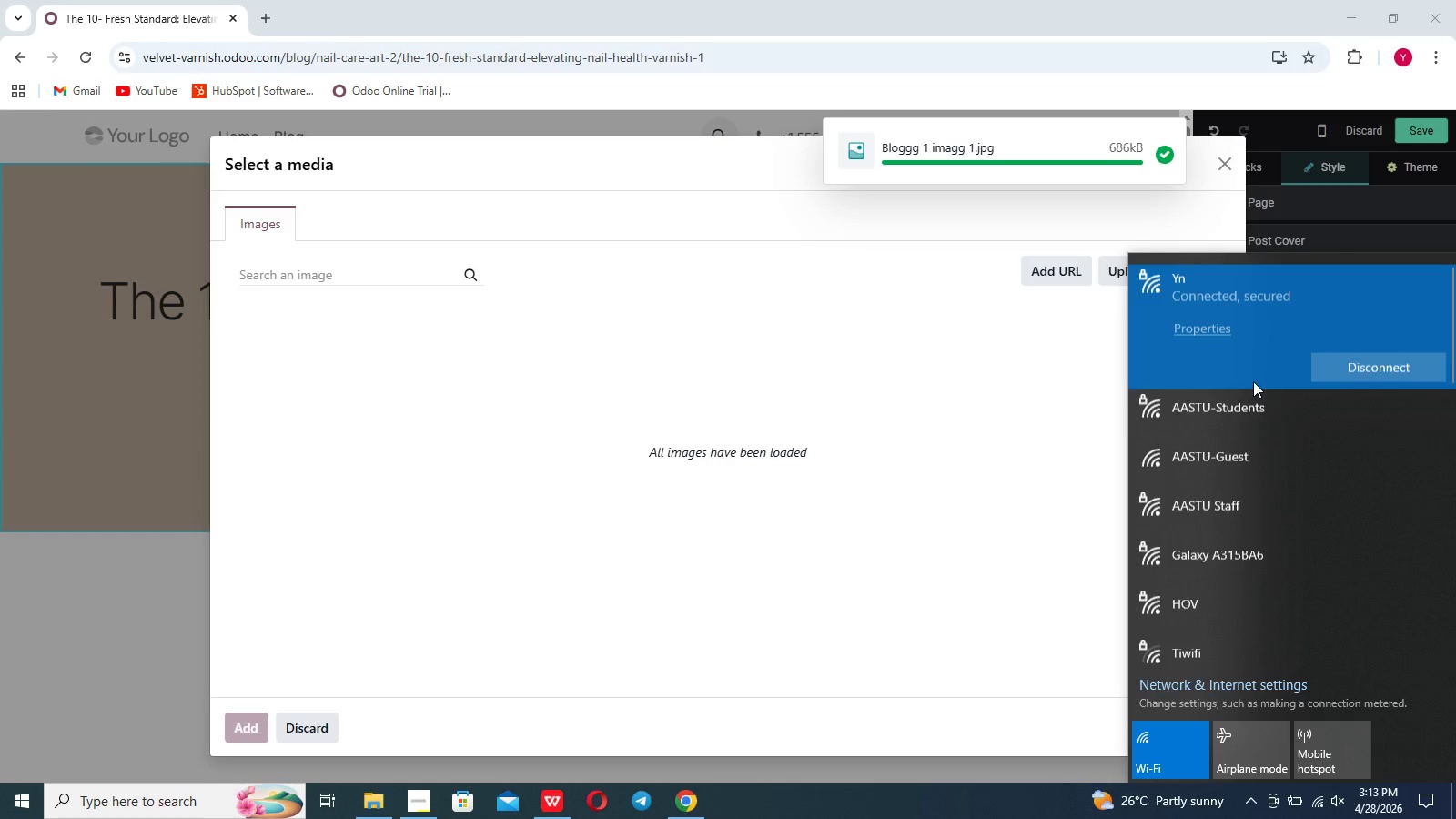 
left_click([1233, 420])
 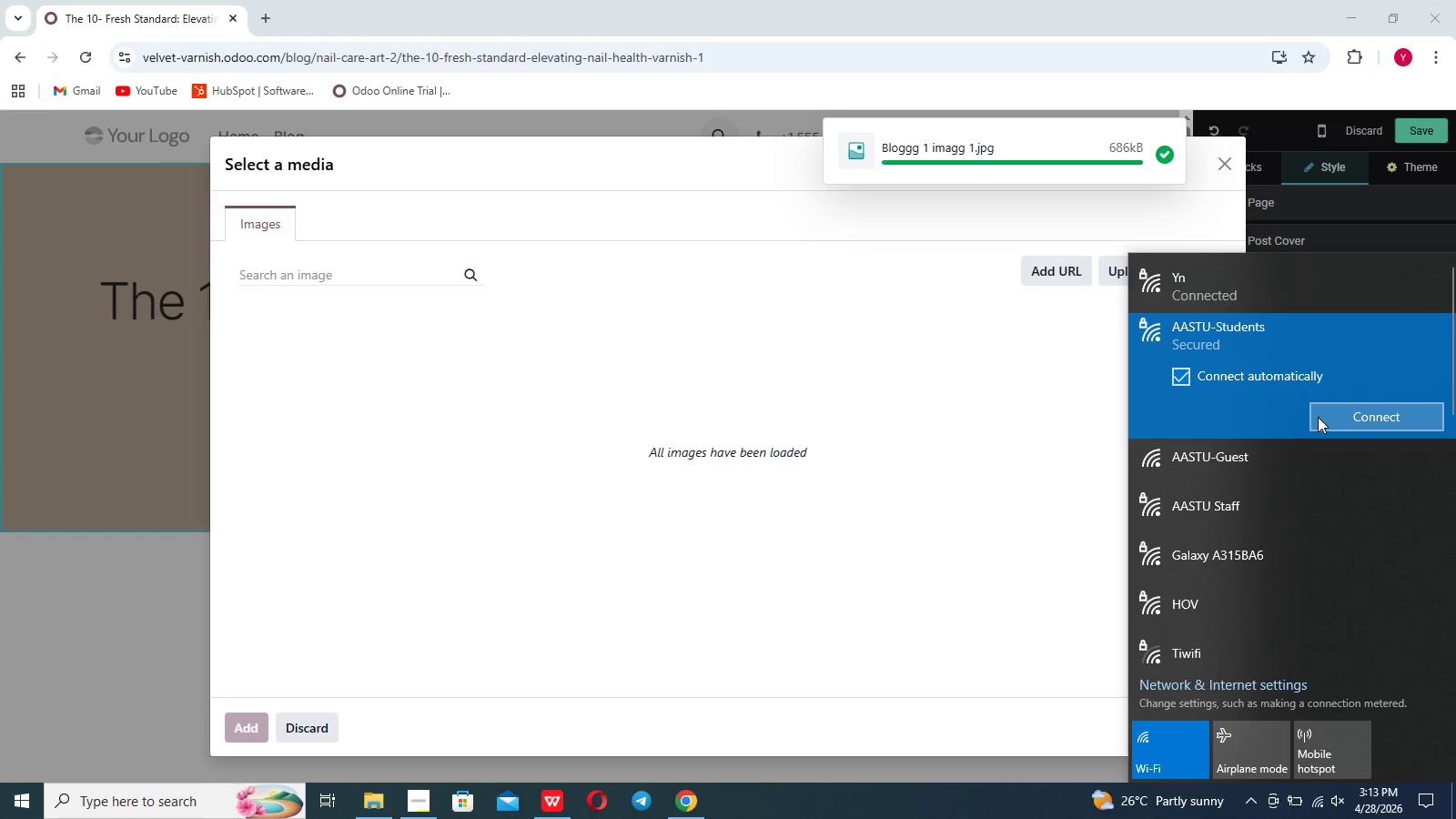 
left_click([1322, 418])
 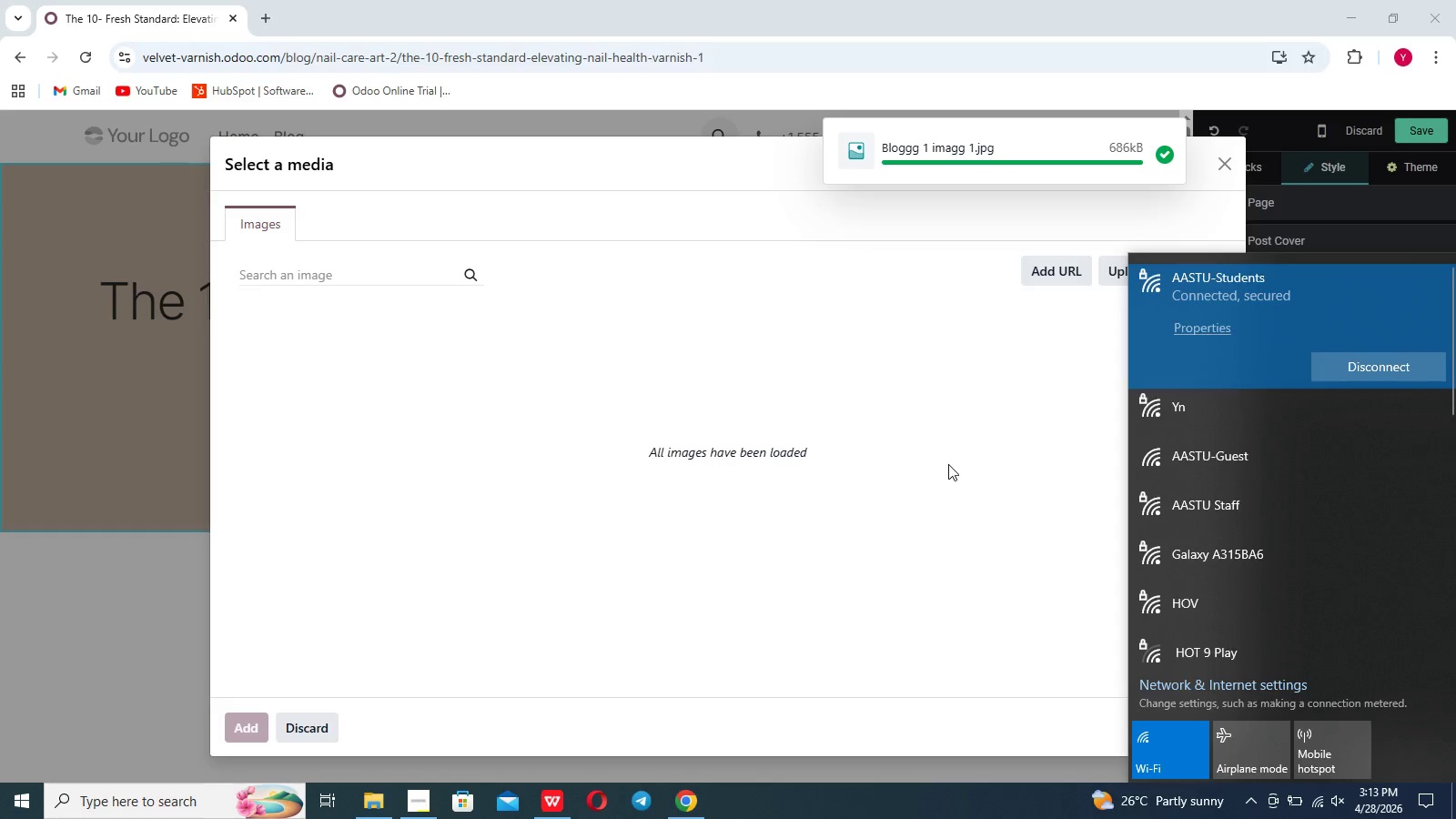 
wait(7.81)
 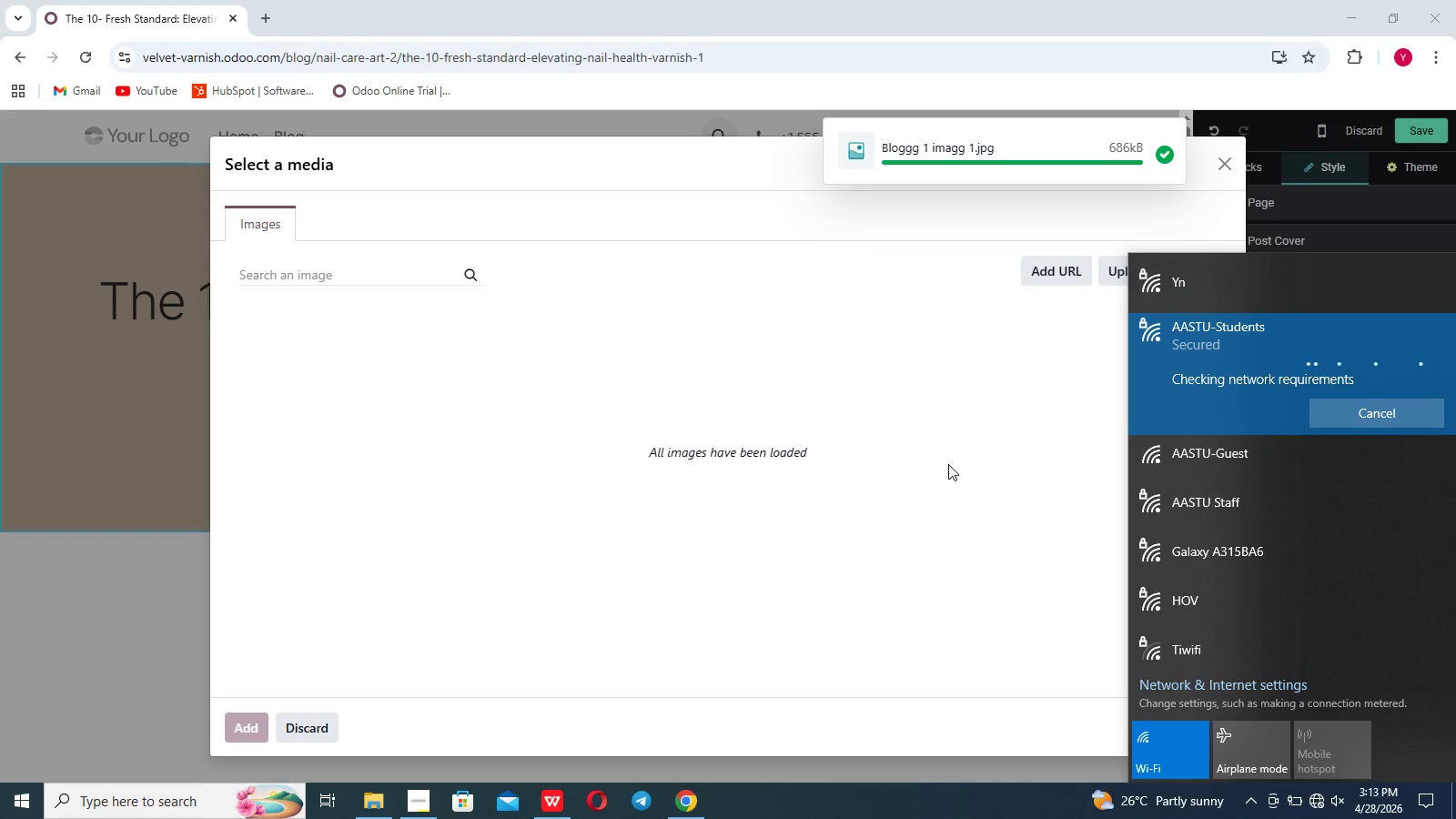 
left_click([966, 463])
 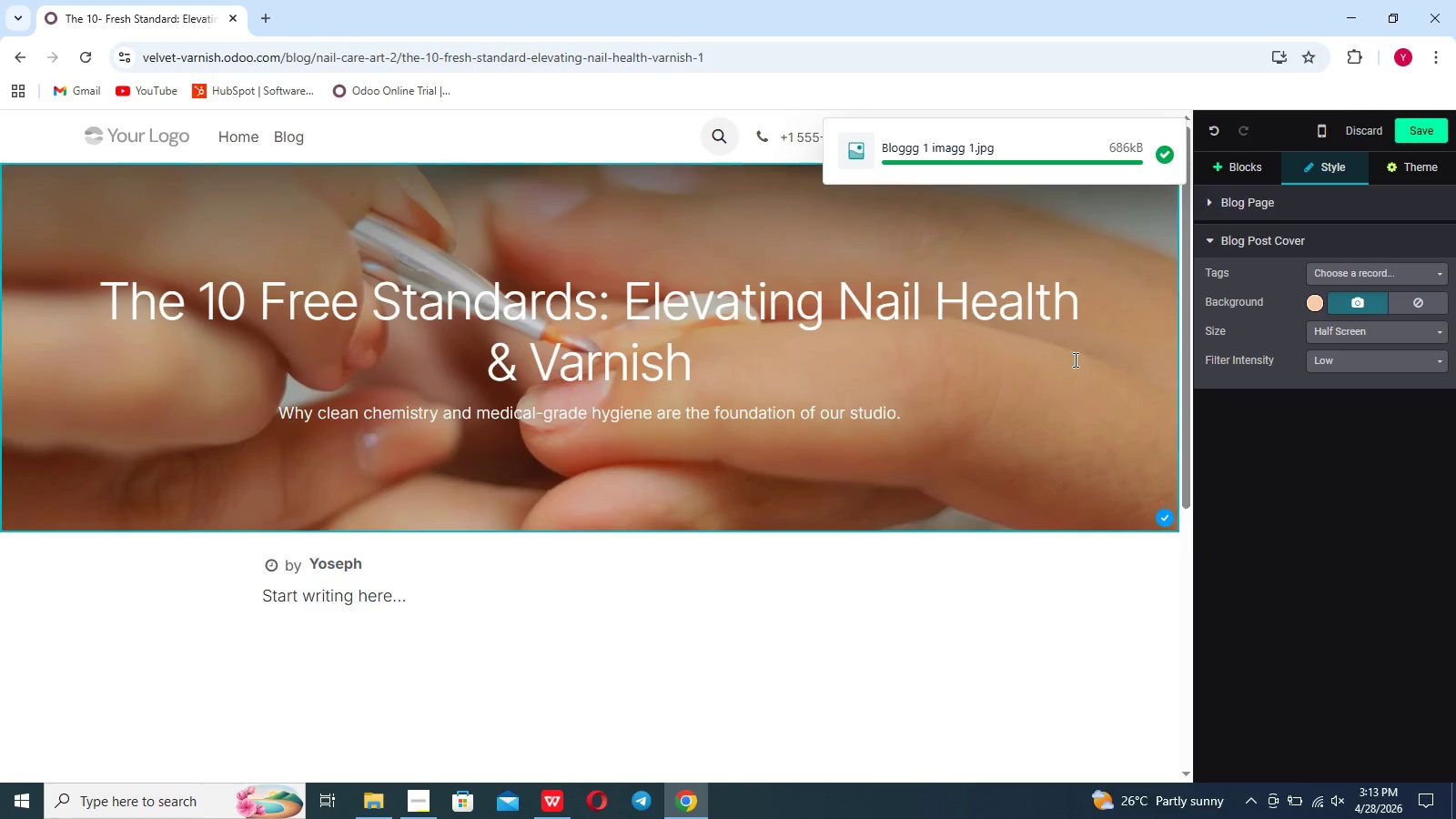 
left_click([1228, 175])
 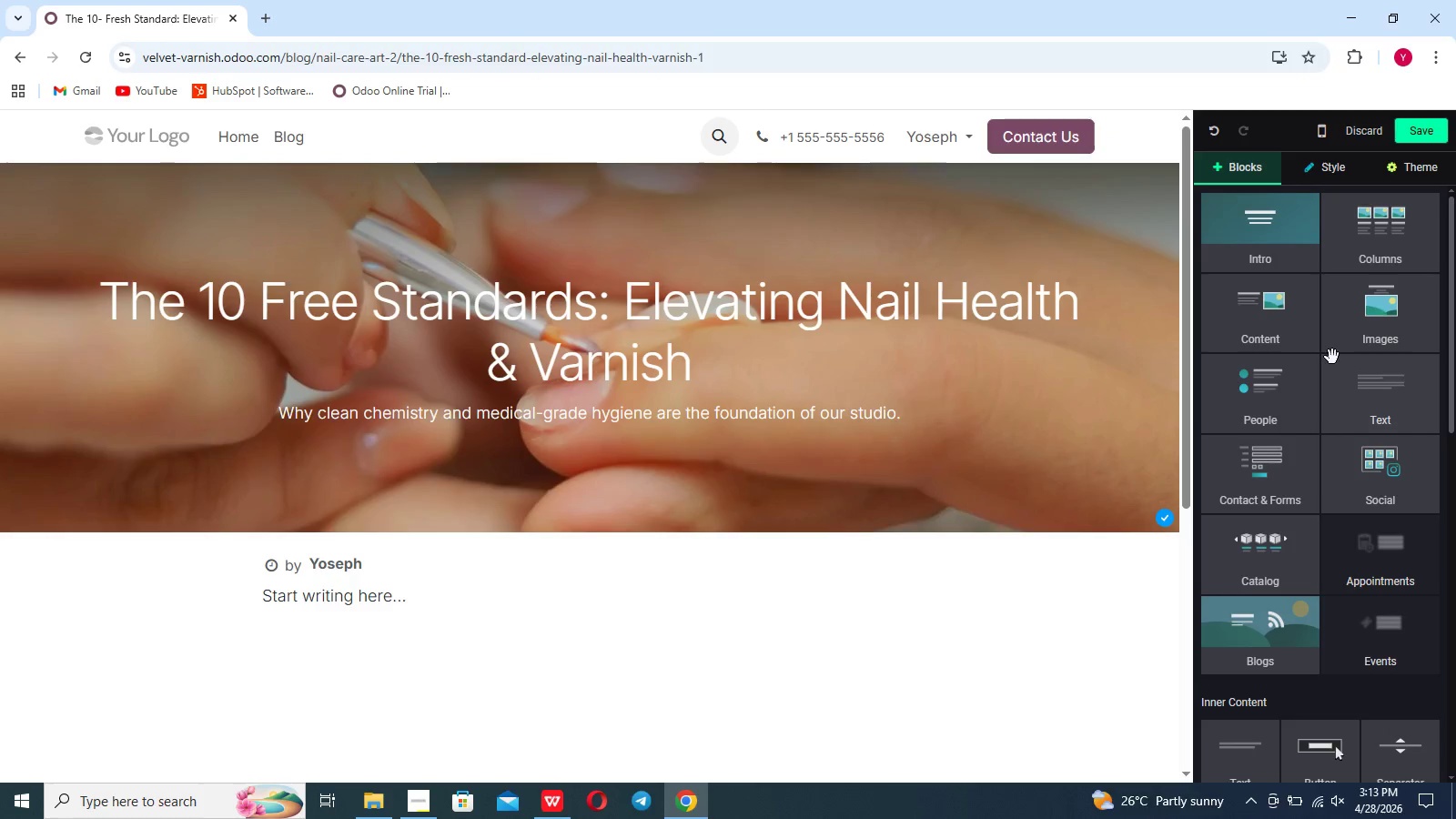 
left_click([1371, 451])
 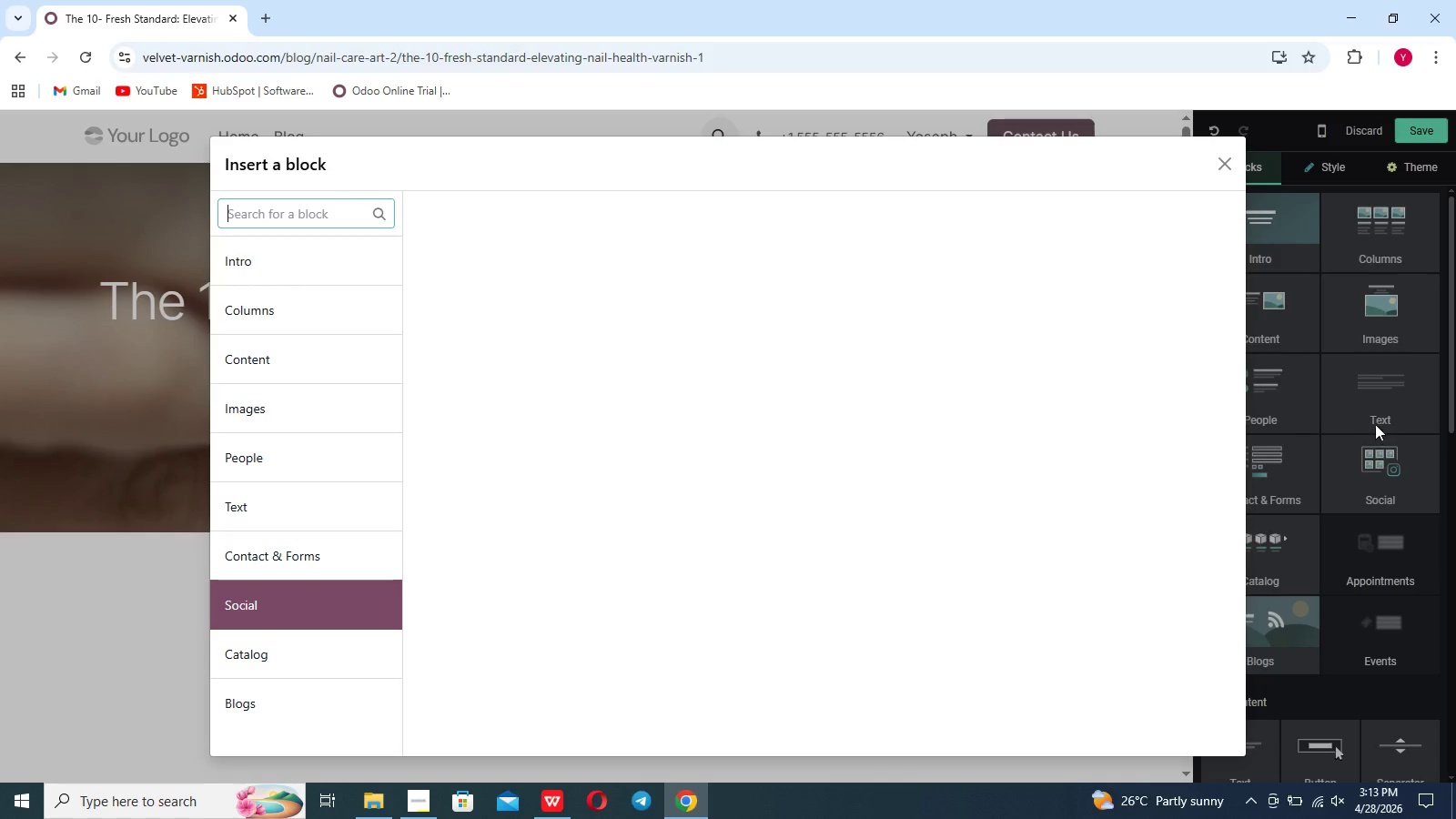 
left_click([1375, 410])
 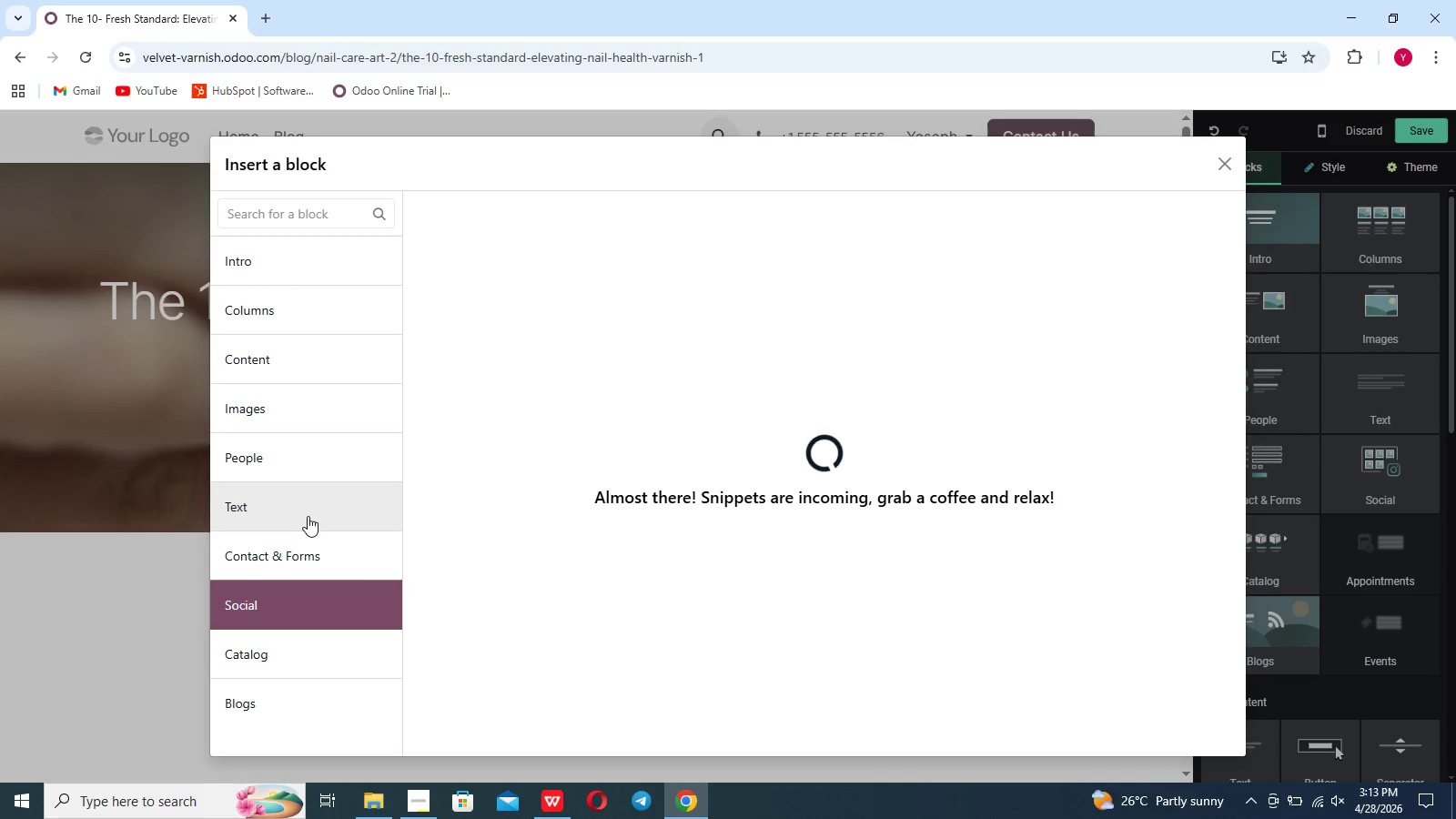 
left_click([308, 516])
 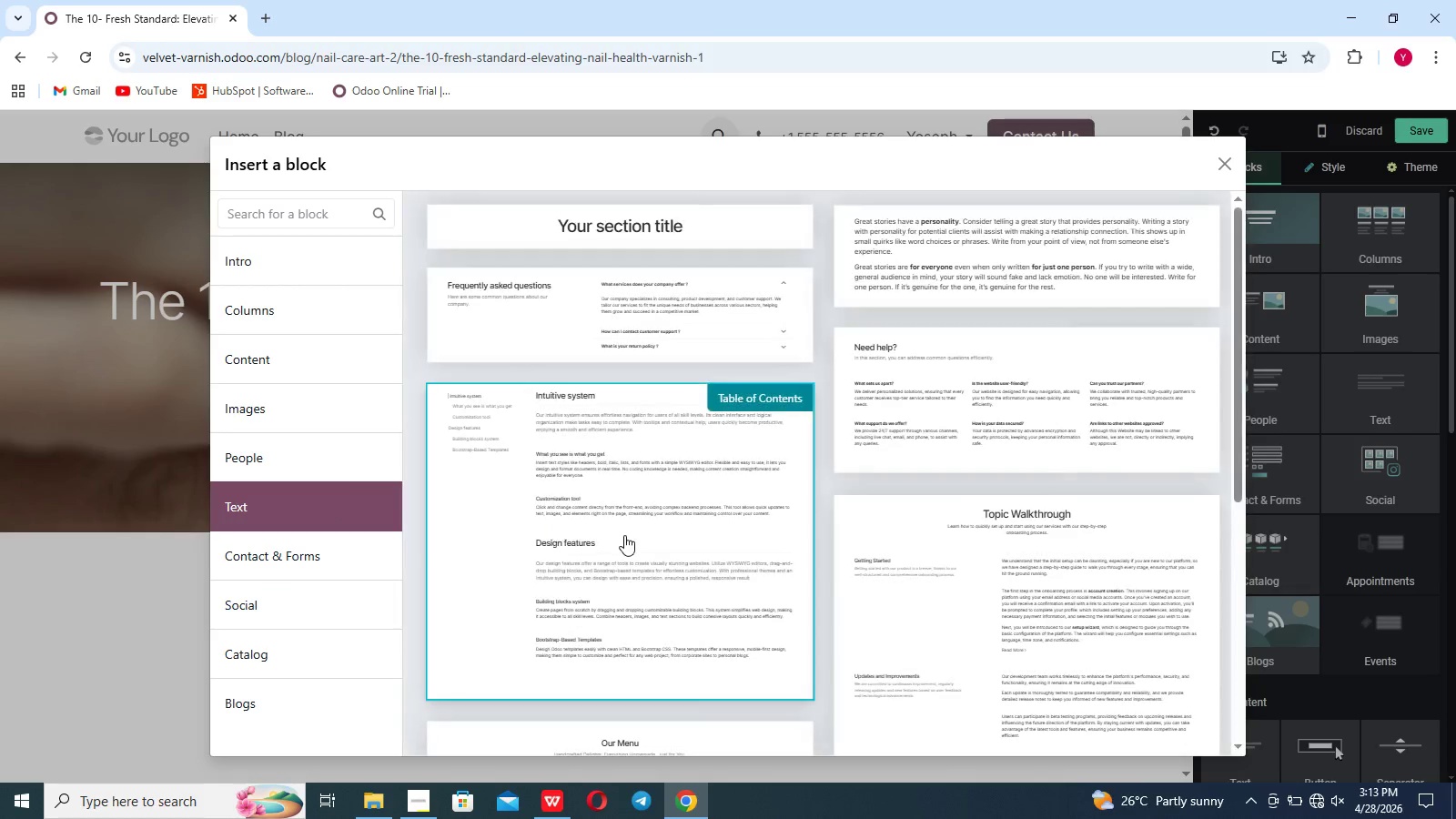 
left_click([968, 294])
 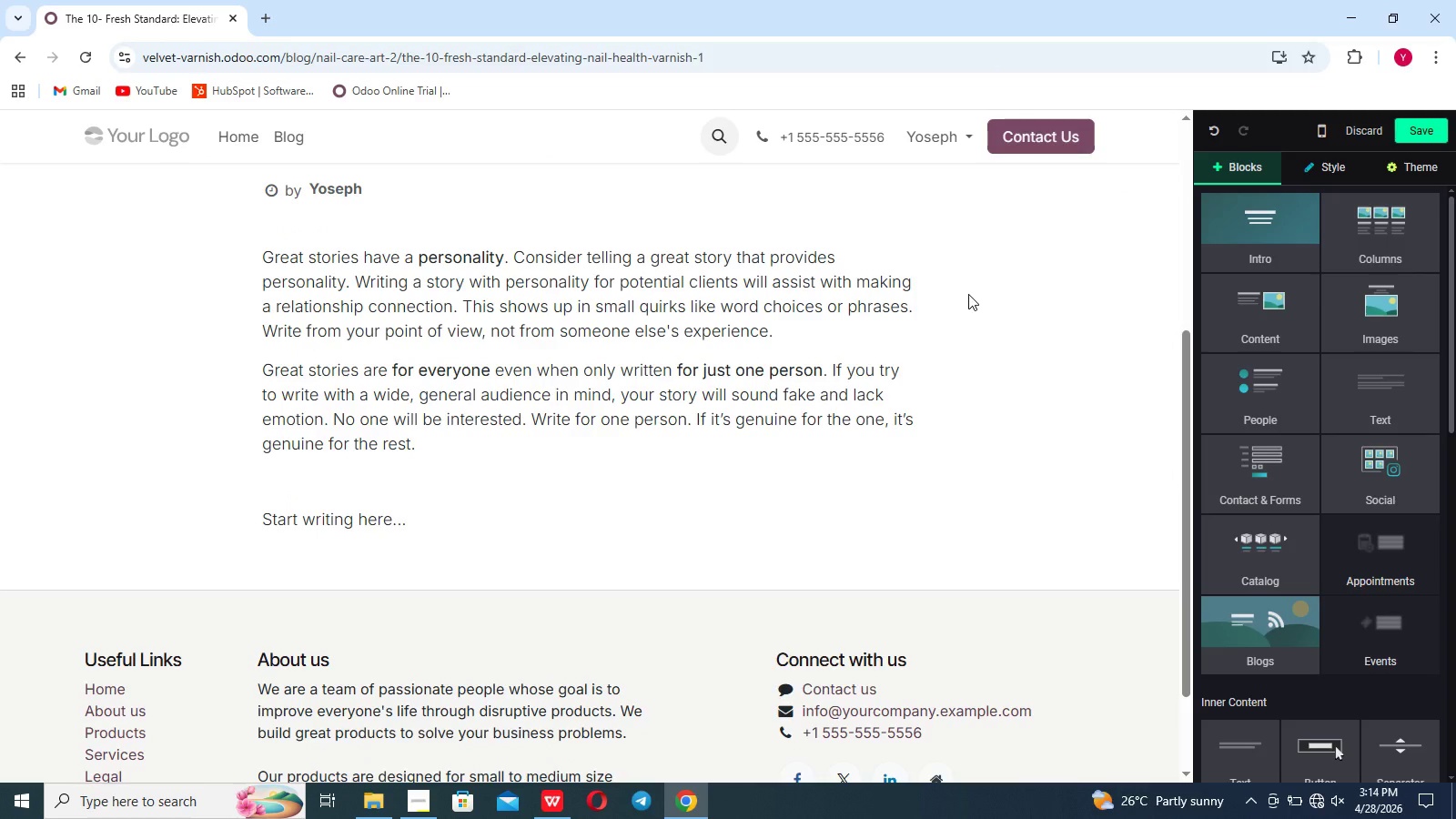 
wait(6.69)
 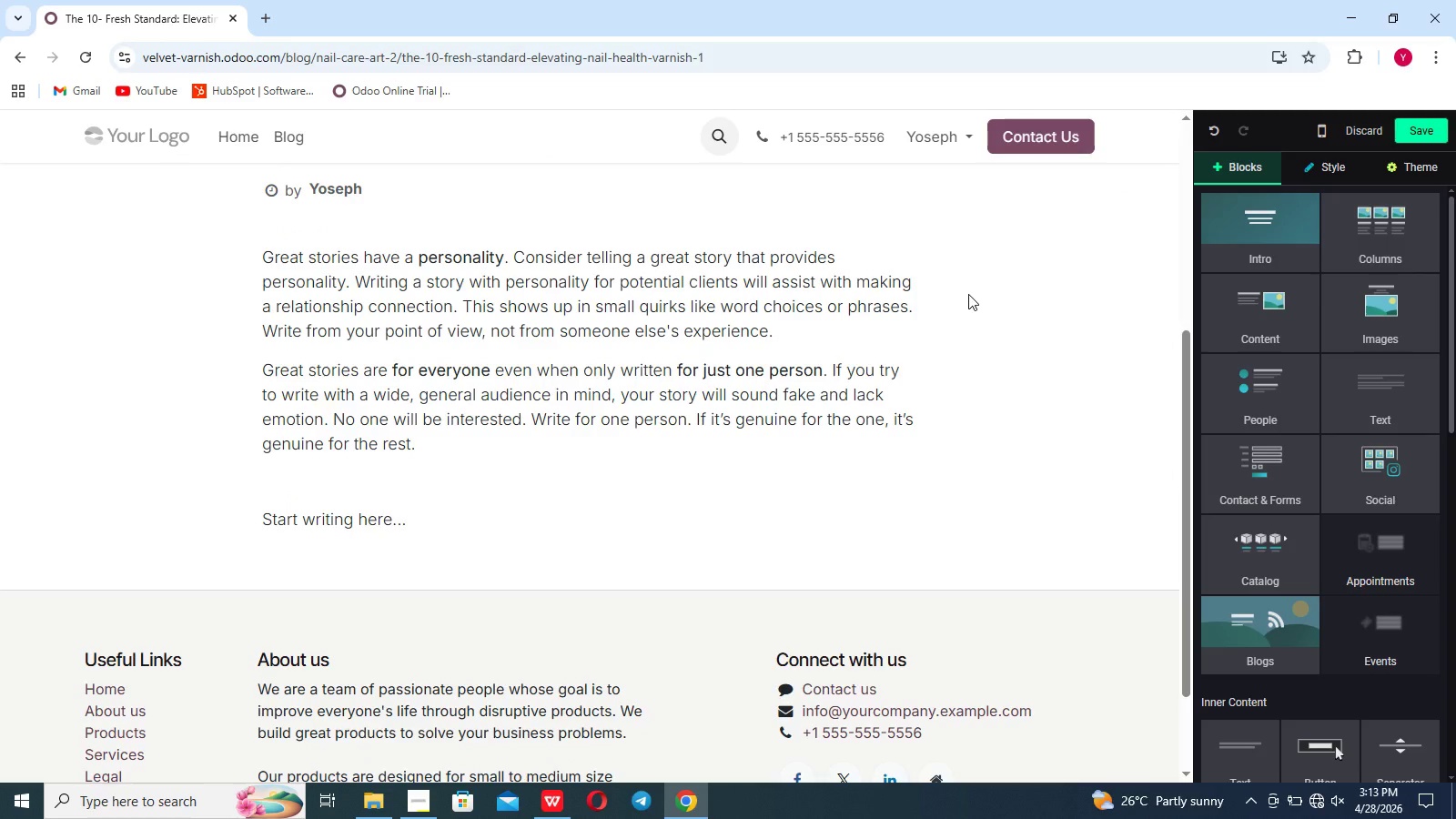 
left_click_drag(start_coordinate=[441, 450], to_coordinate=[263, 264])
 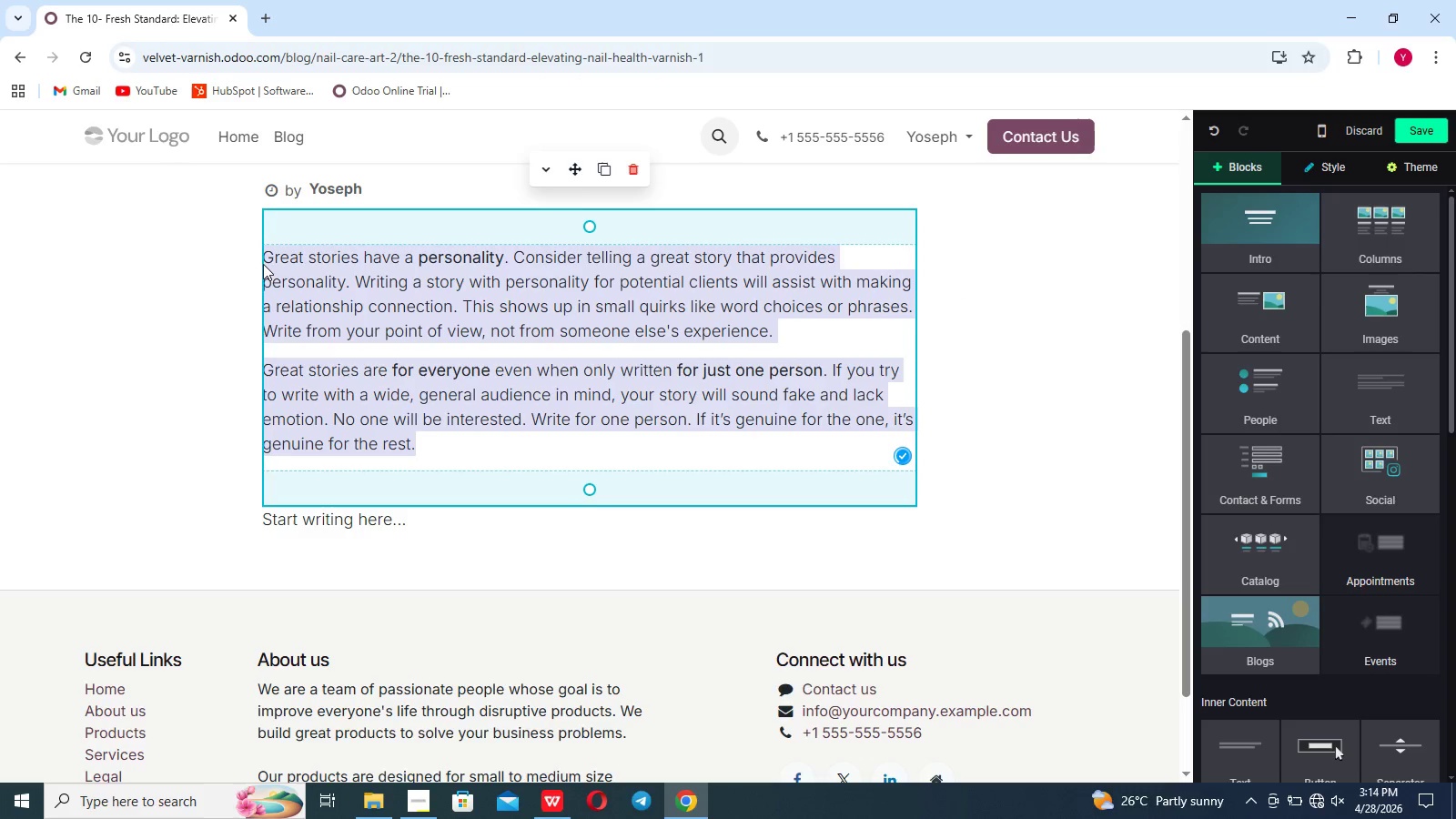 
key(Backspace)
type(Whw)
key(Backspace)
type(en you sit in our chairs at velvet and vanrish, )
 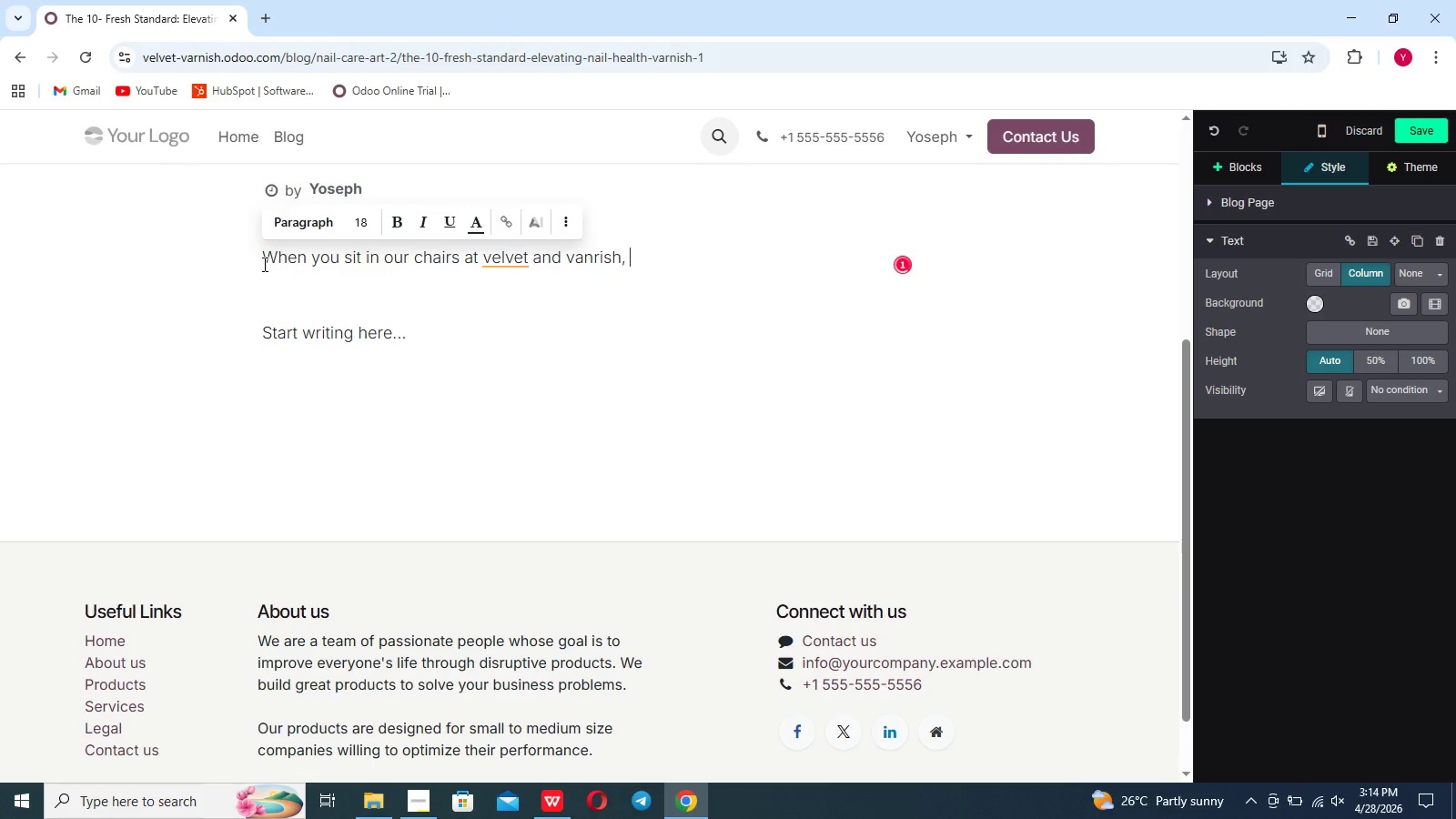 
type(you are trusting us with not just the appearance of your hands, but your health. )
 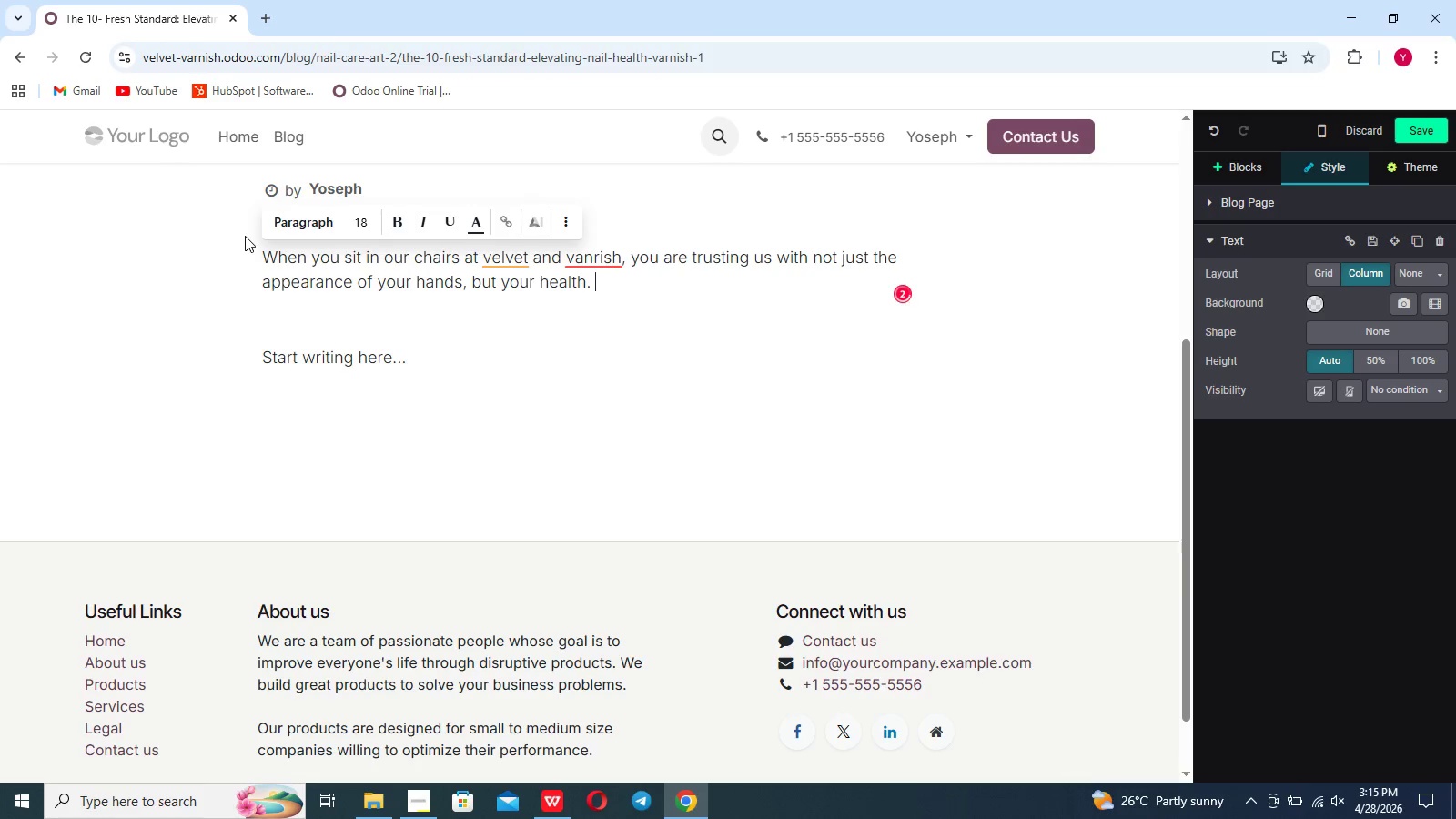 
hold_key(key=ShiftLeft, duration=1.31)
 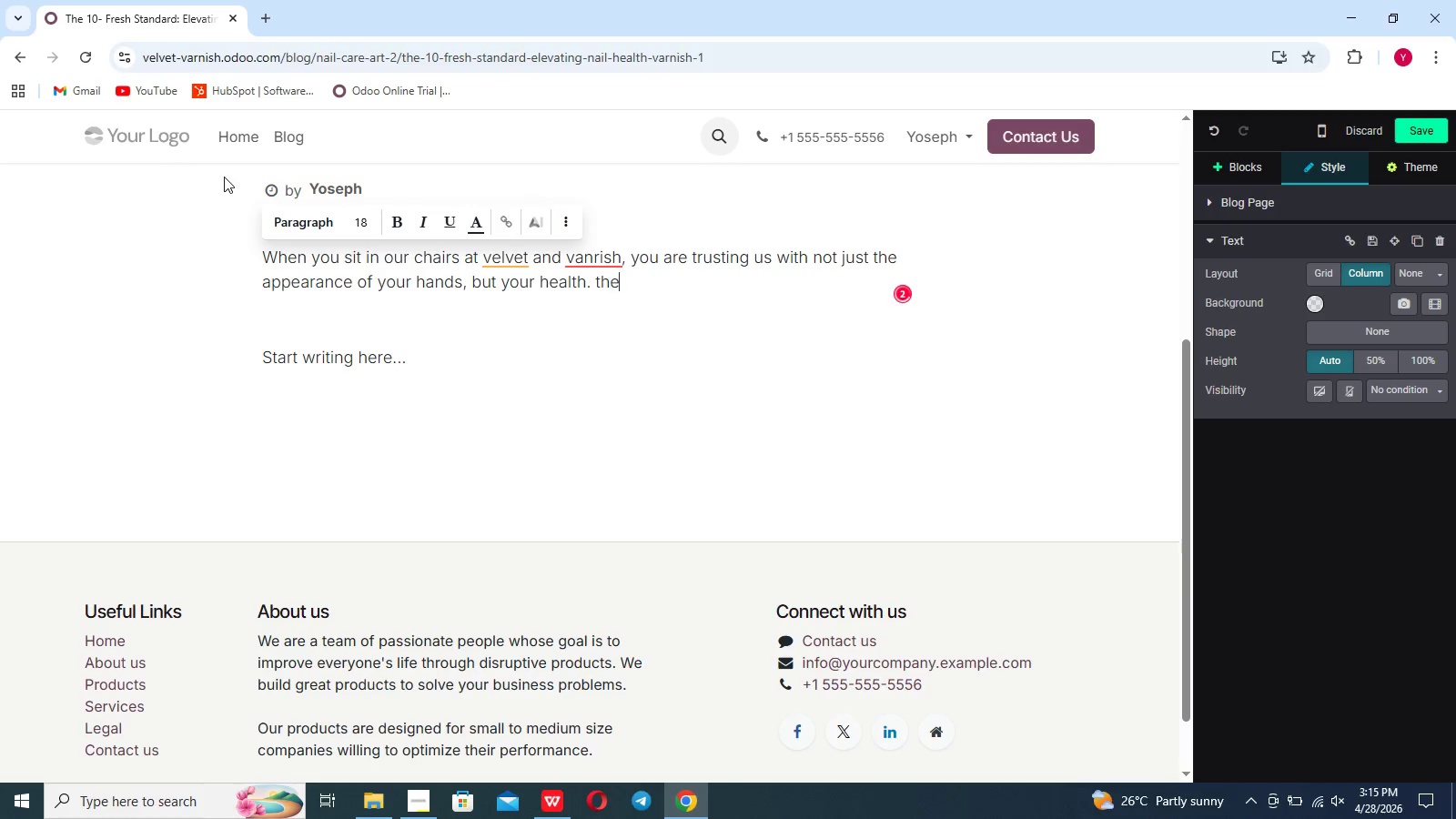 
type(the)
key(Backspace)
key(Backspace)
key(Backspace)
key(Backspace)
 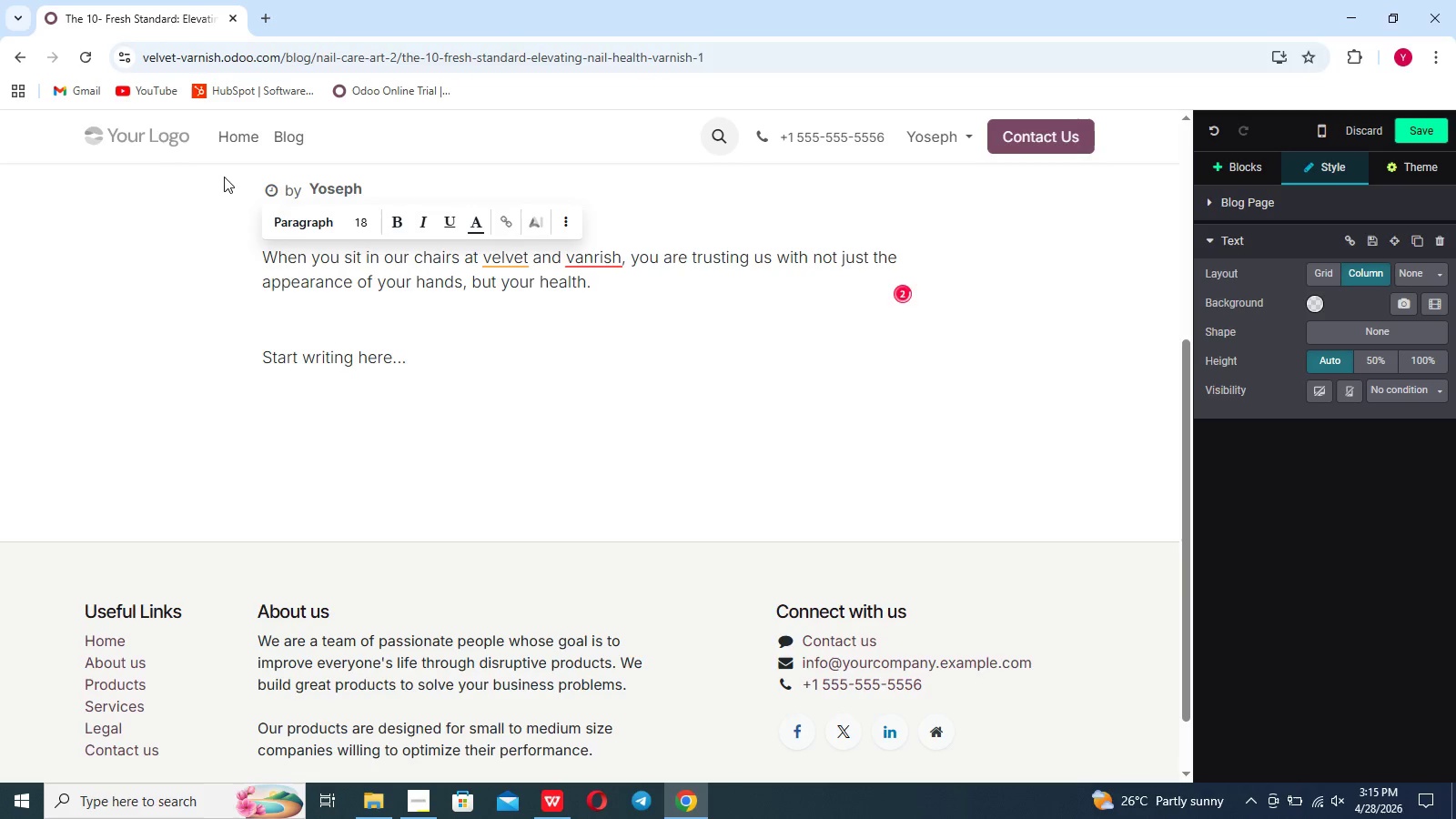 
type(The nail inu)
key(Backspace)
type(dustry has historically)
 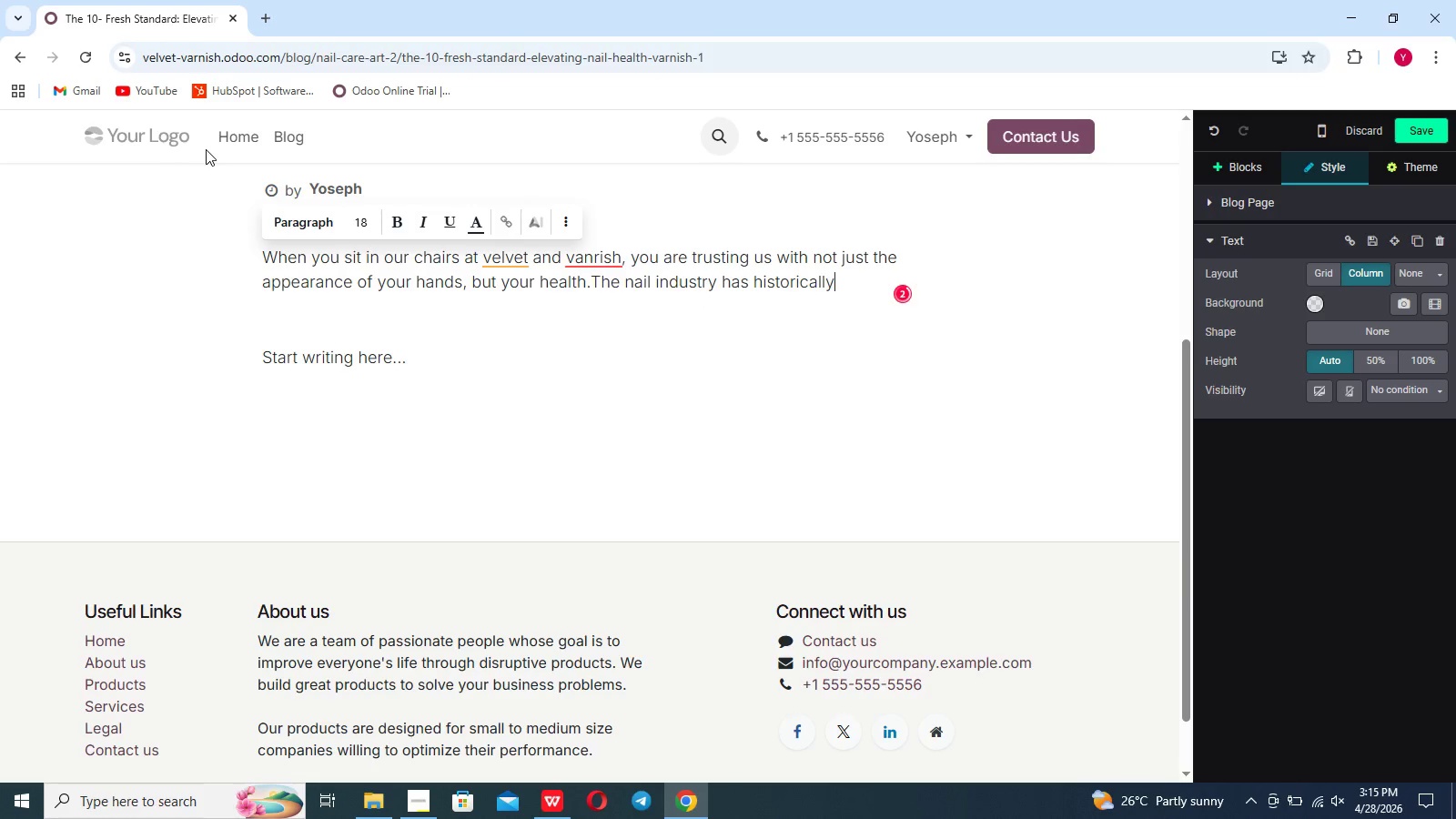 
key(Space)
 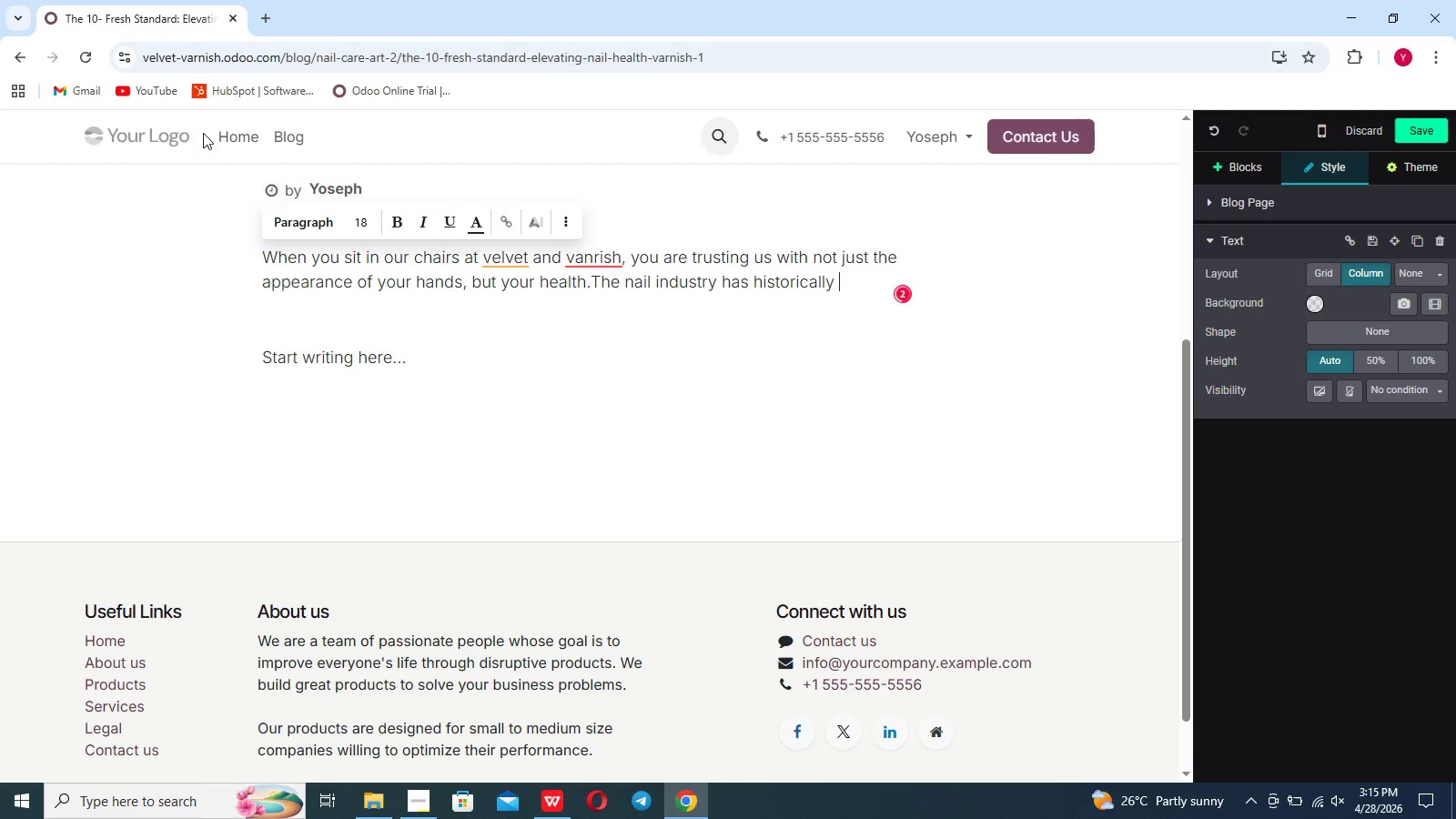 
type(relied on harsh)
 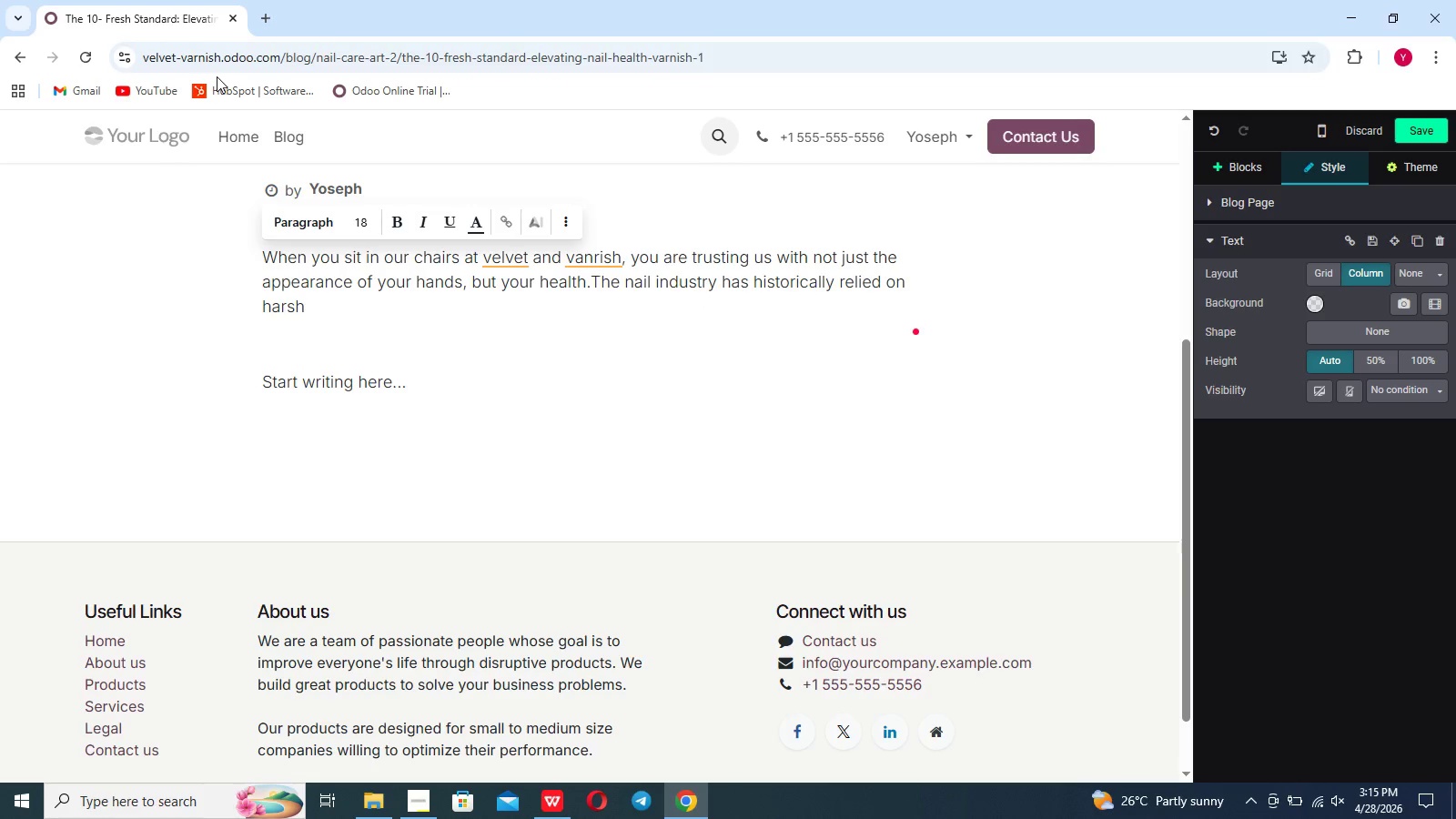 
type(,durable chemicals to ensure poish lone=gevity)
key(Backspace)
key(Backspace)
key(Backspace)
key(Backspace)
key(Backspace)
key(Backspace)
key(Backspace)
key(Backspace)
 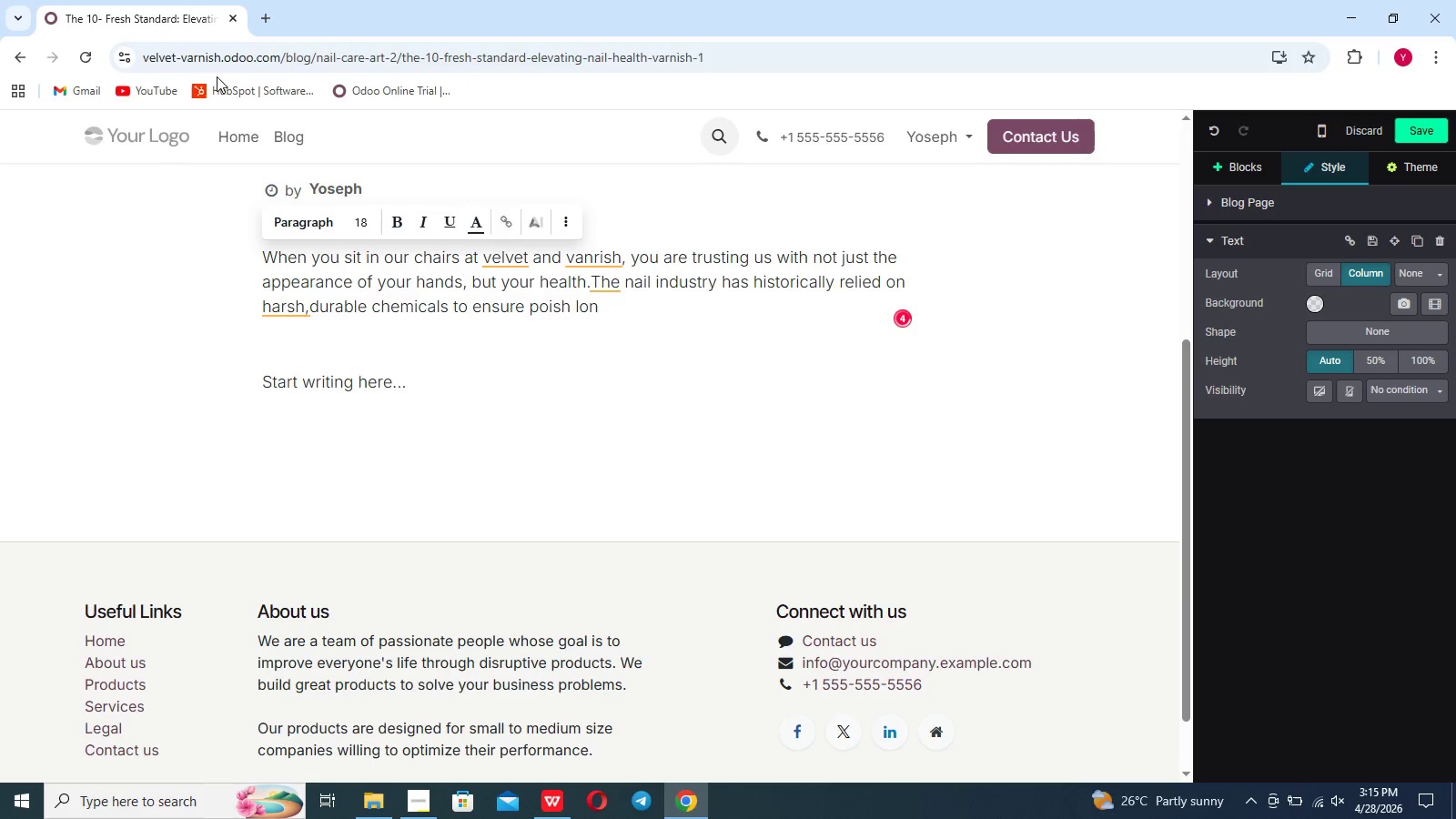 
type(gevity)
 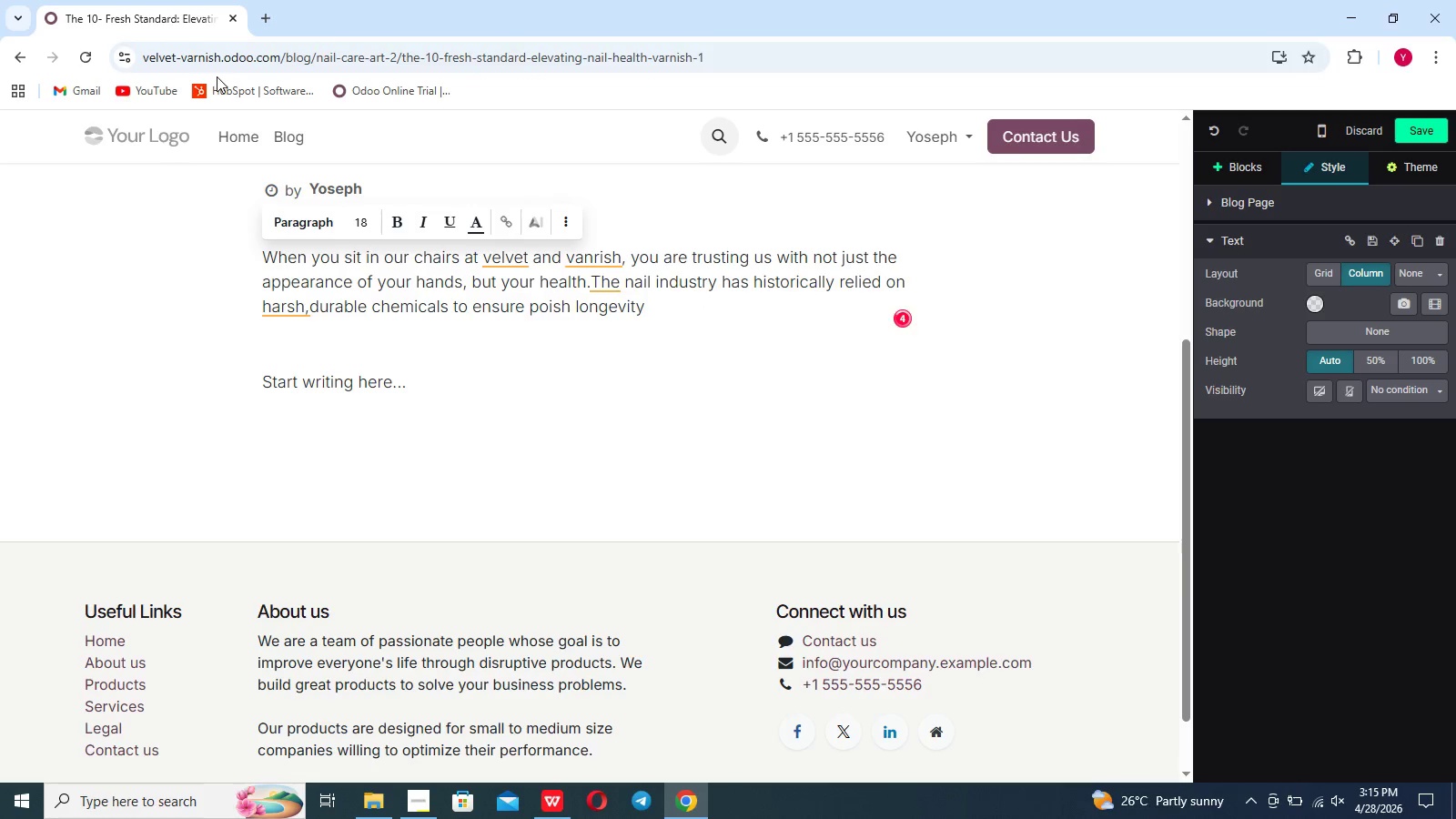 
wait(5.14)
 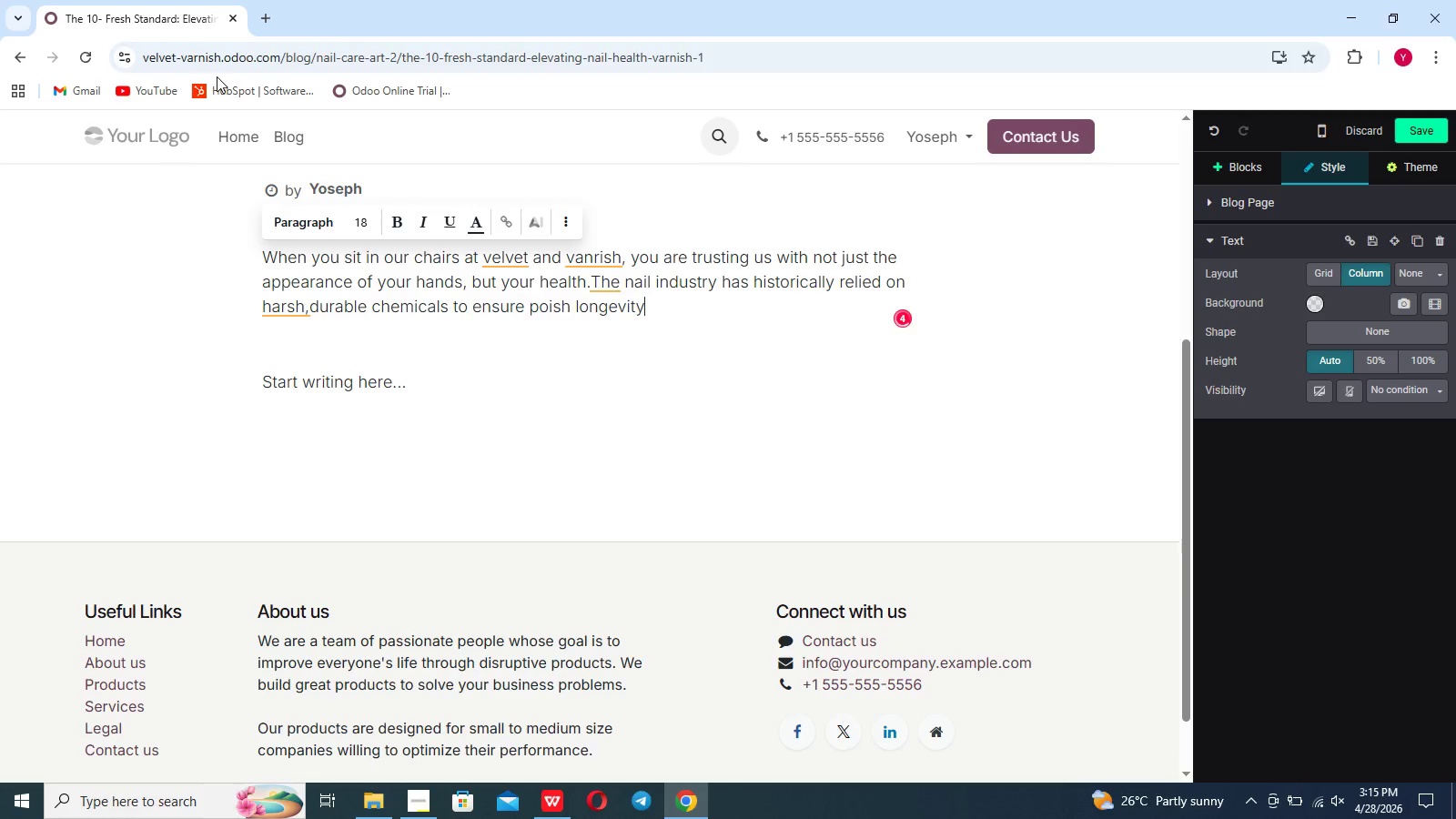 
type(,)
key(Backspace)
type(.HOWEVER )
key(Backspace)
key(Backspace)
type(owever,prolonged ec)
key(Backspace)
type(xposue to these toxins can lead to contact dermatitis)
key(Backspace)
key(Backspace)
type(s)
 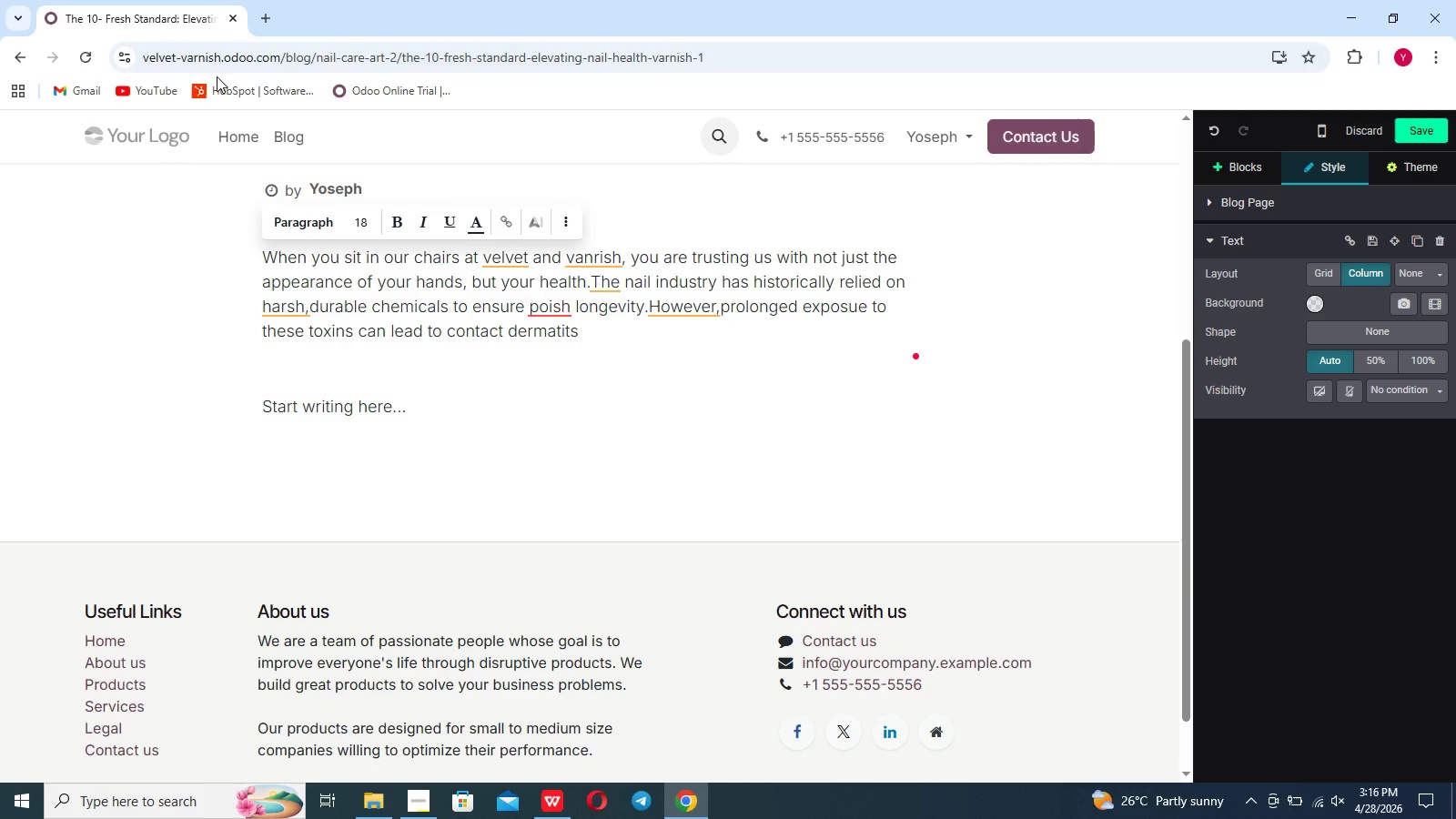 
key(Backspace)
type(is, bri)
 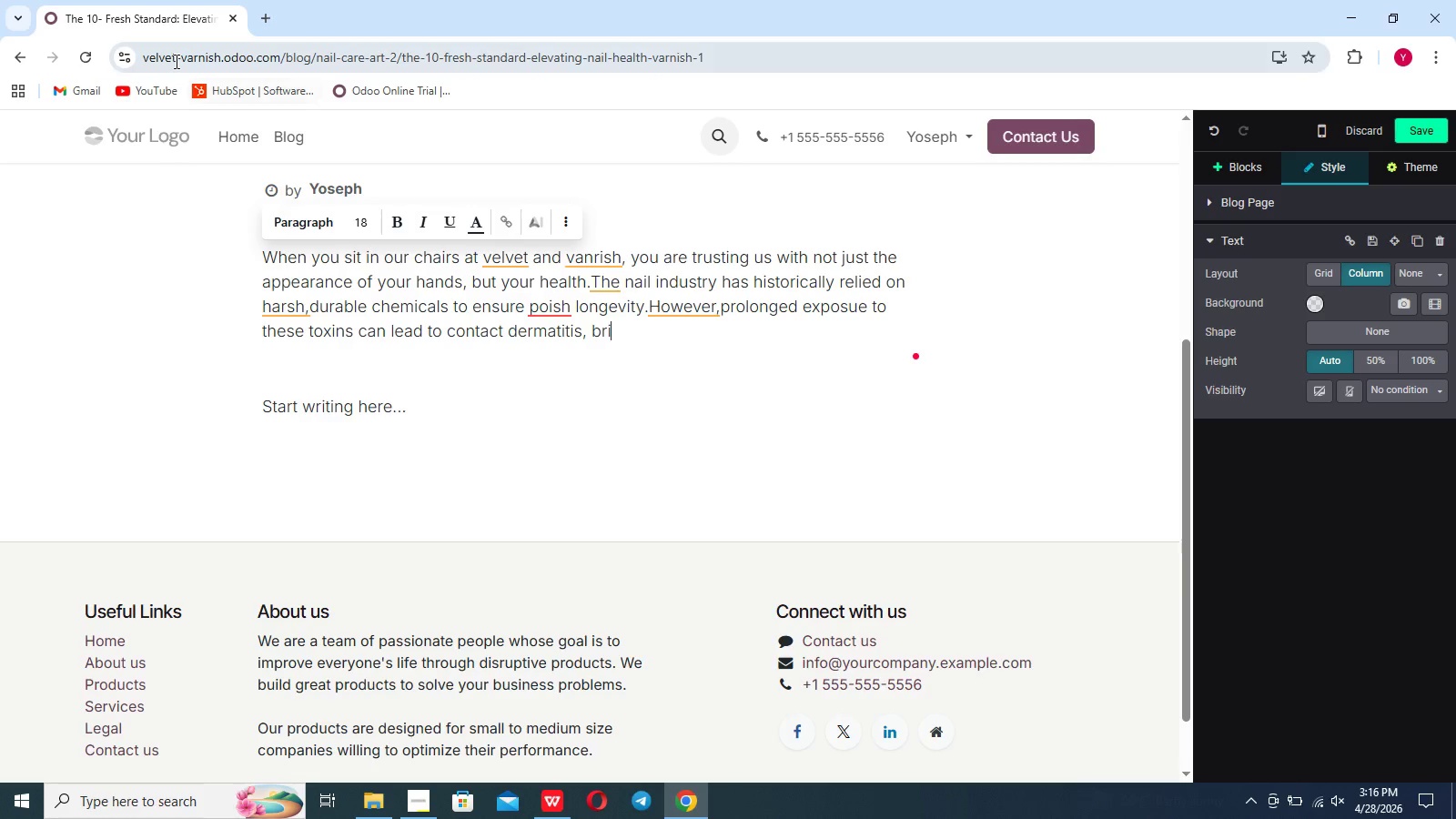 
type(ttle nail beds, and systemic helth concerns)
 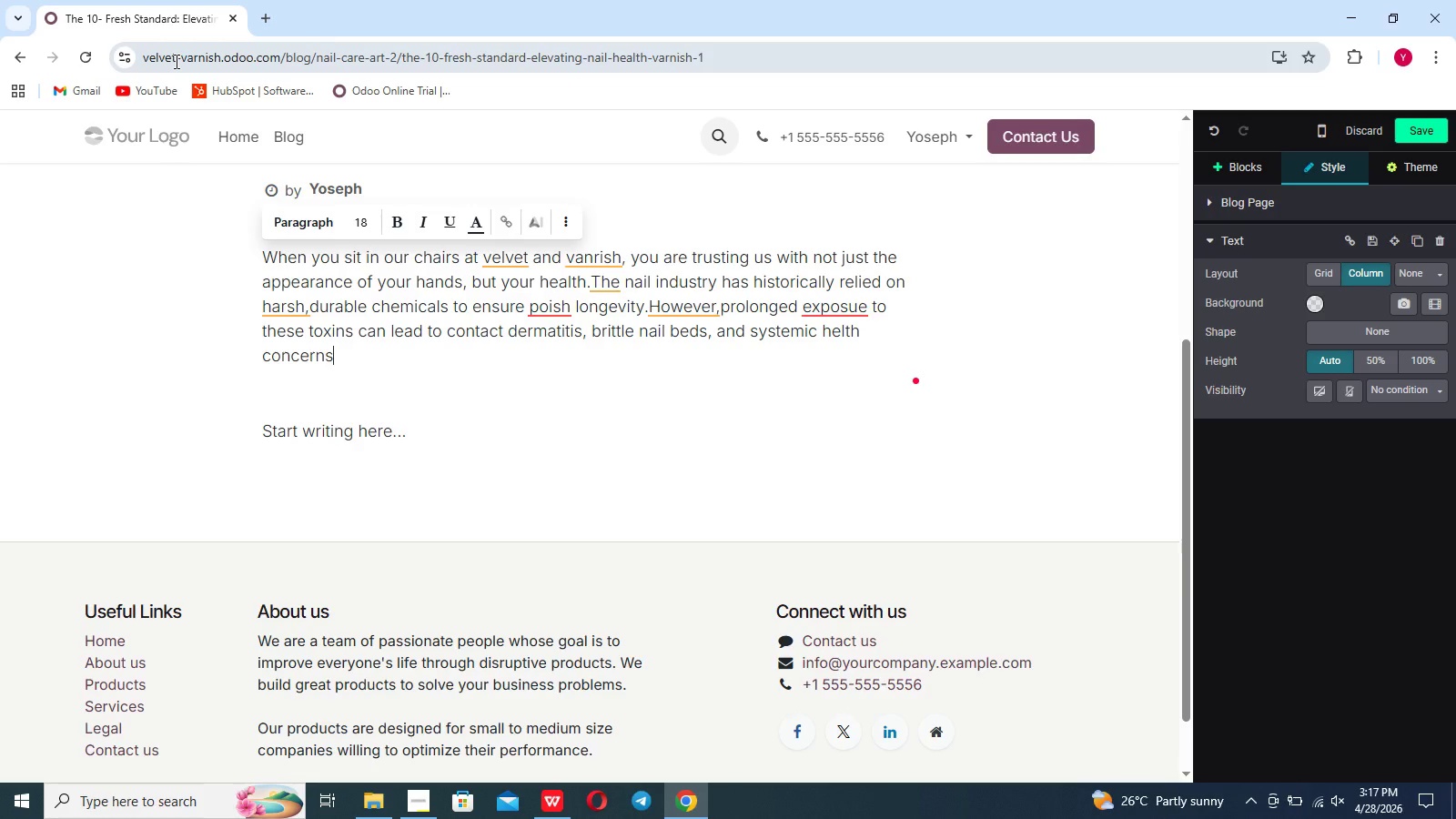 
key(Period)
 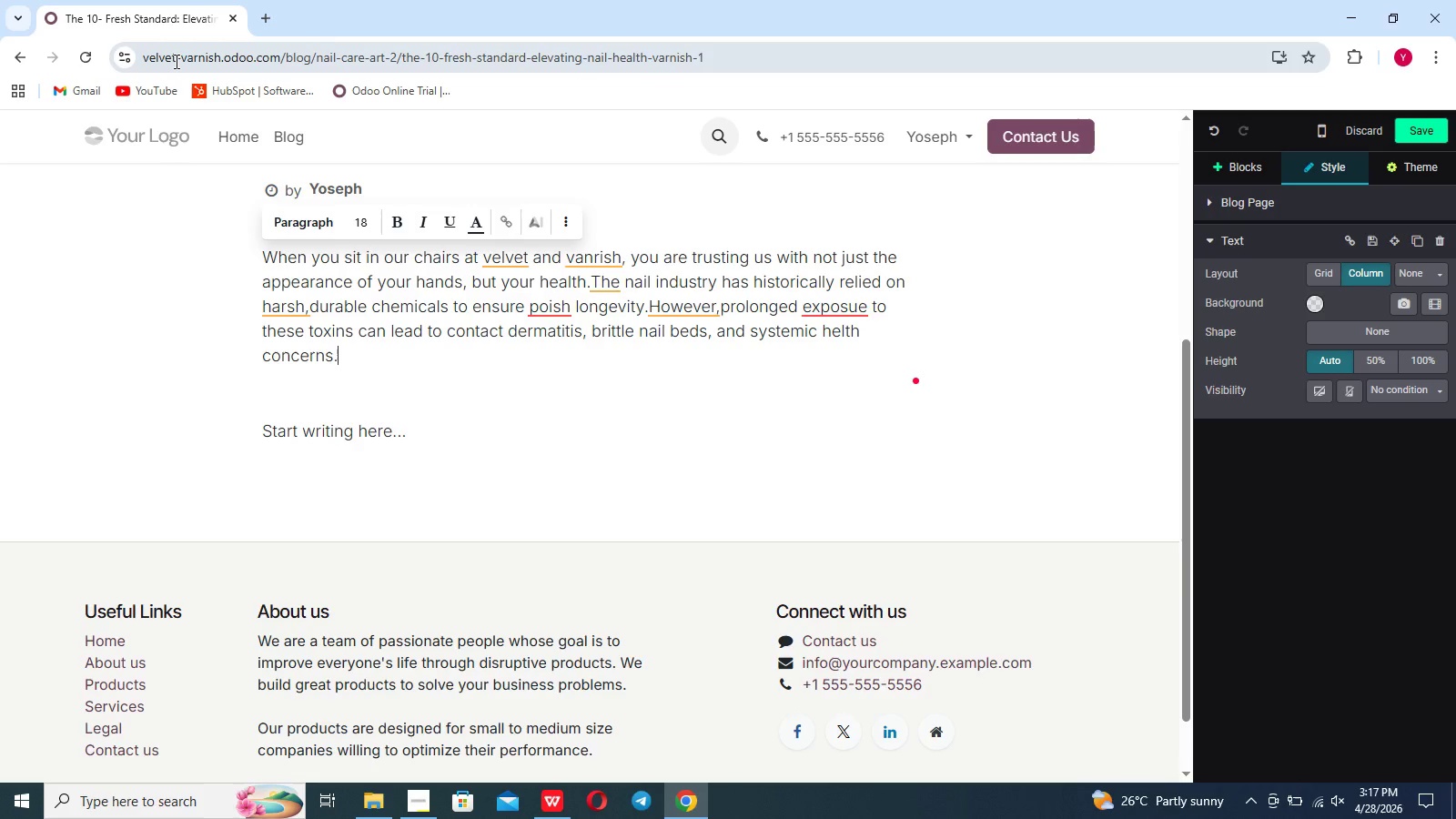 
key(Shift+Enter)
 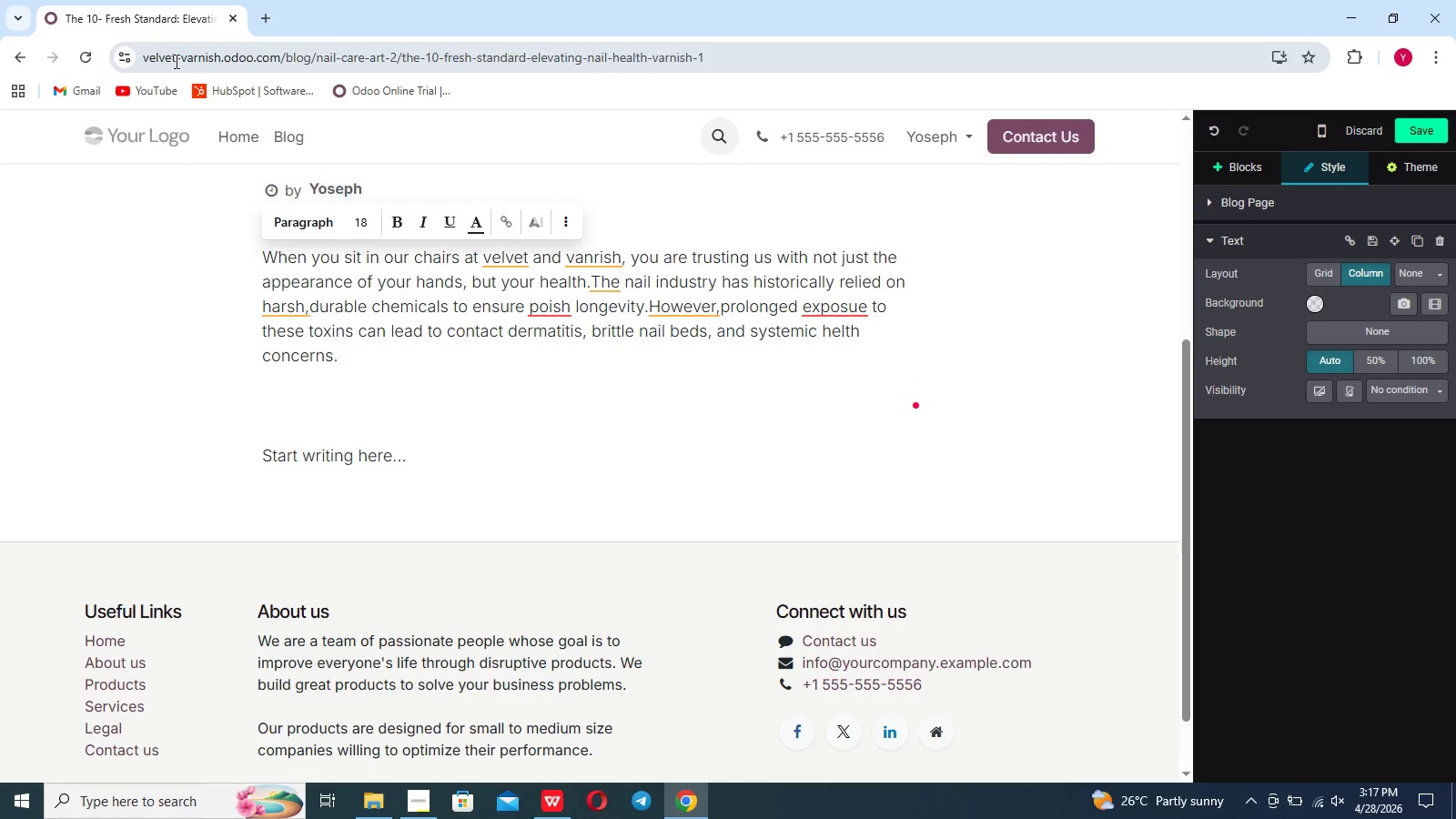 
key(Shift+ShiftLeft)
 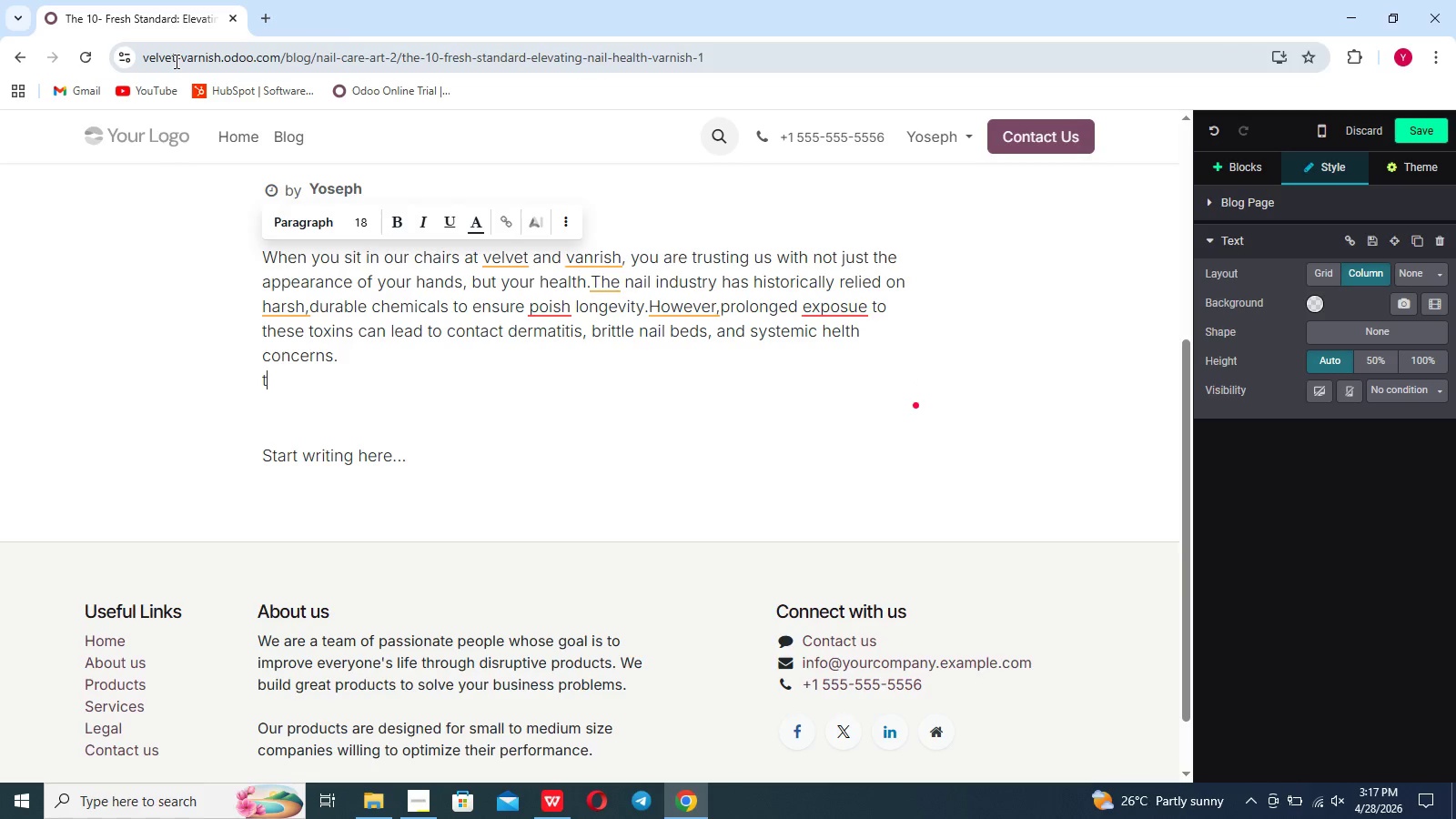 
key(T)
 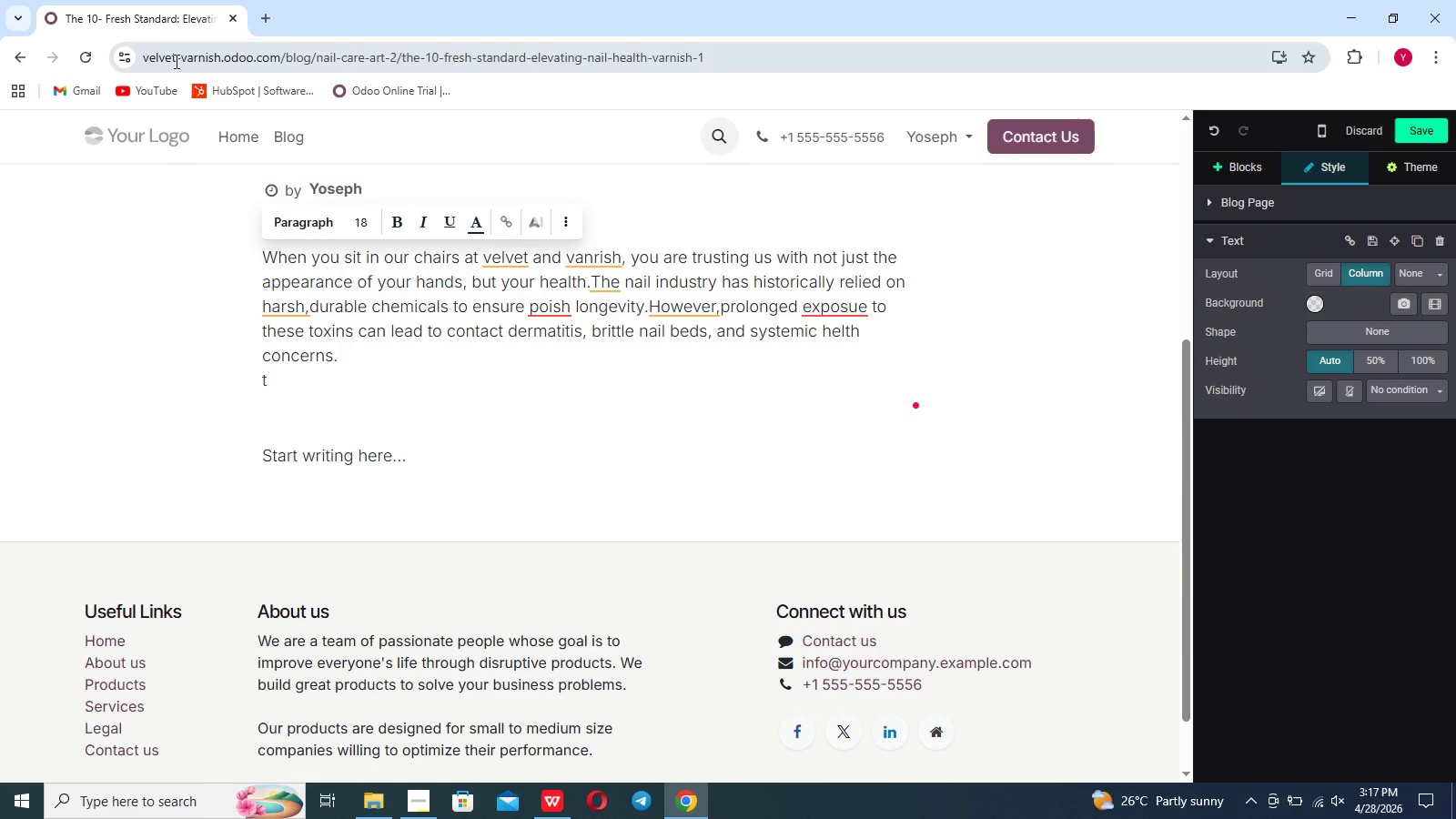 
key(Backspace)
 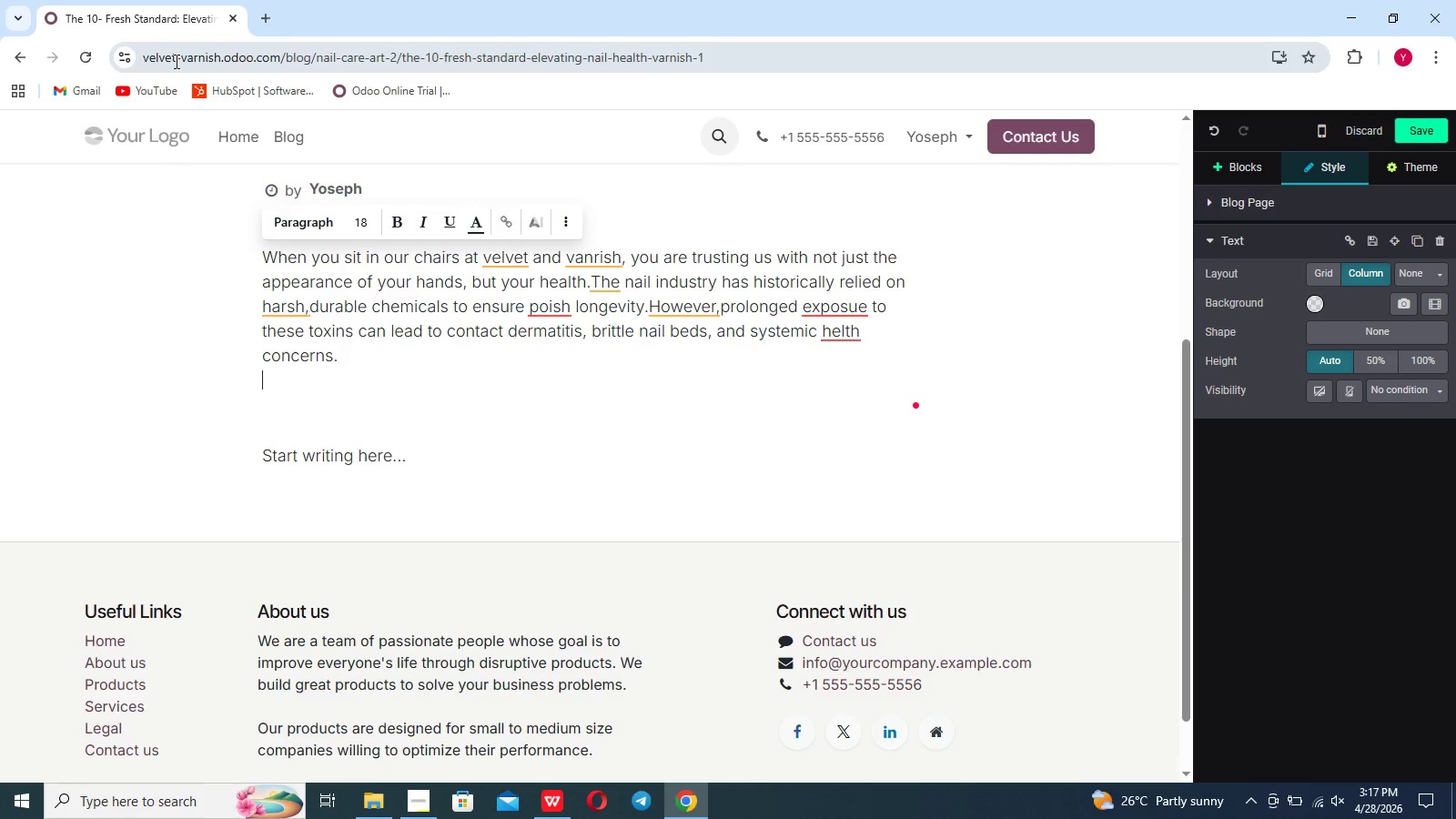 
key(Enter)
 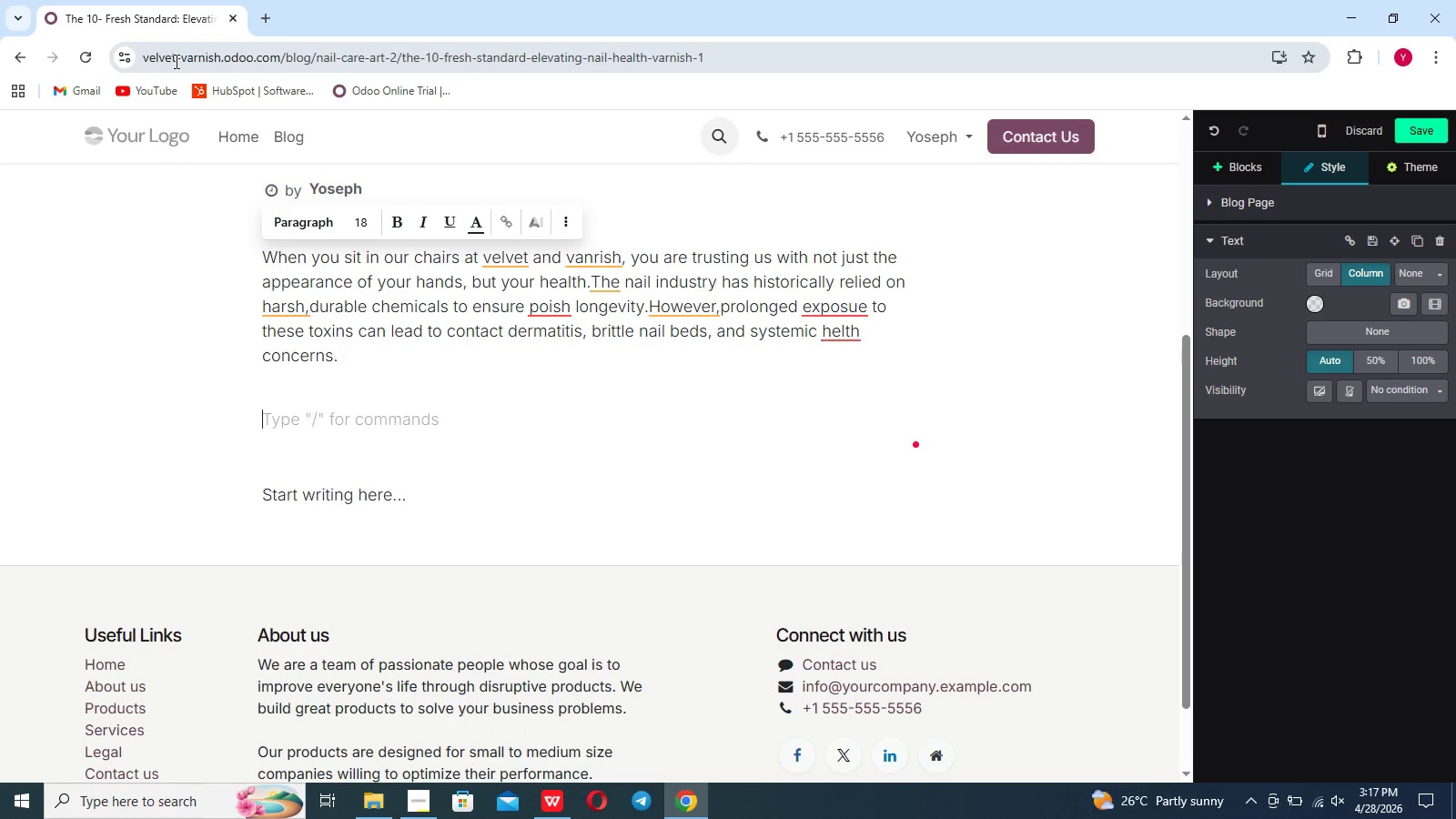 
type(That)
key(Backspace)
key(Backspace)
key(Backspace)
key(Backspace)
key(Backspace)
type(That's why velvet & Varnish operates strictly on a 10=)
key(Backspace)
type(-)
 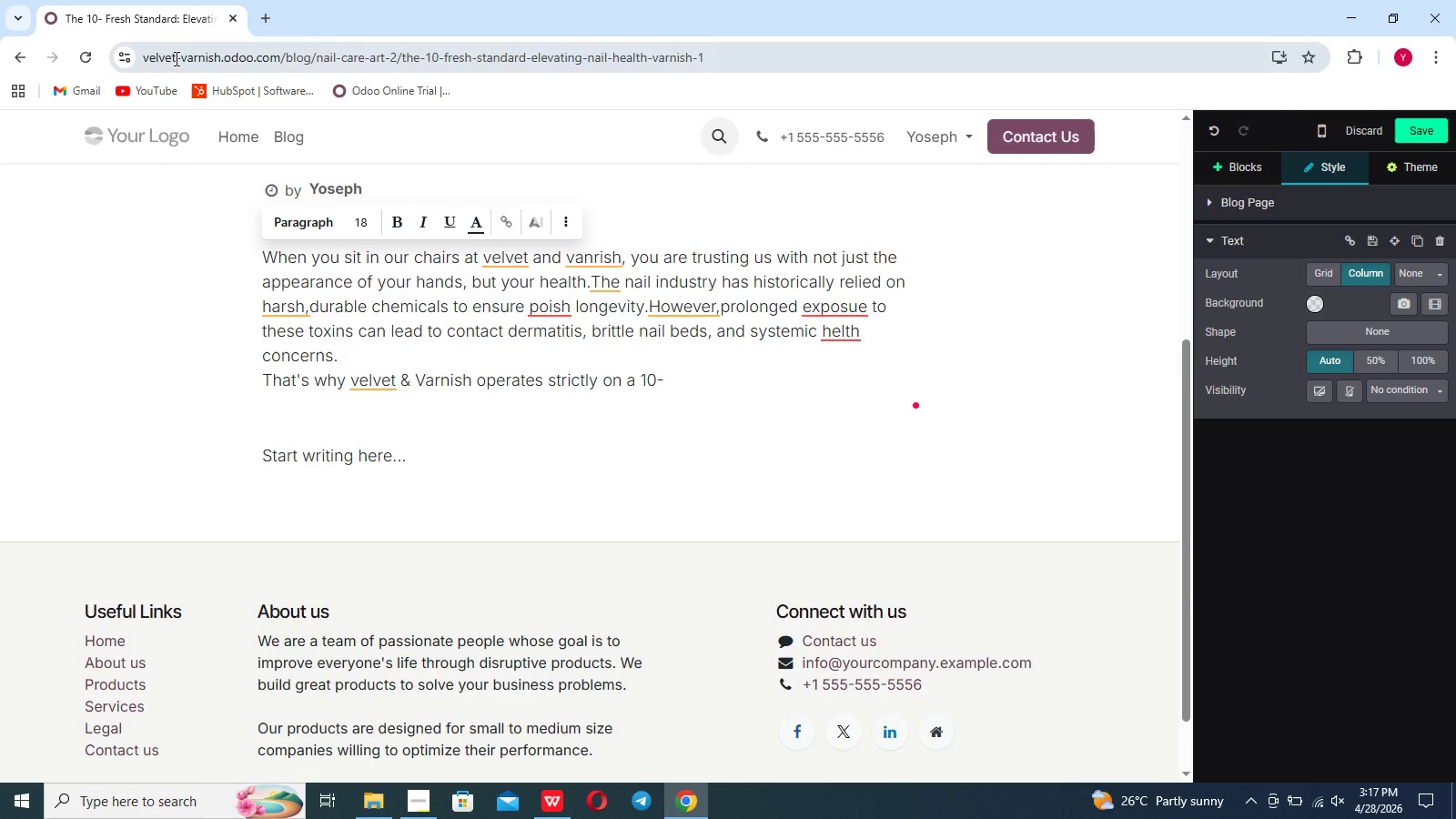 
type(Freee Standars)
key(Backspace)
type(ds)
 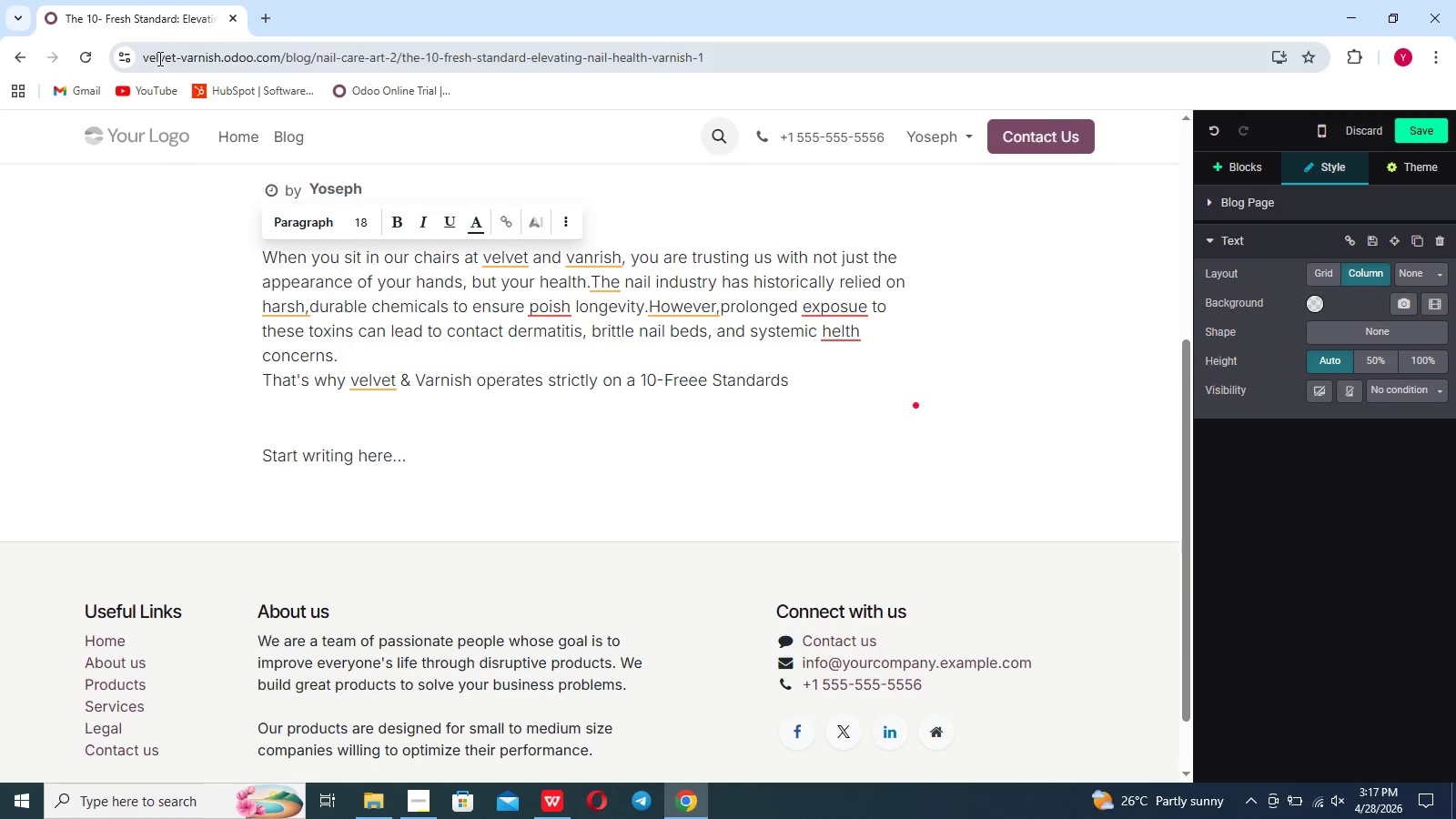 
key(Backspace)
 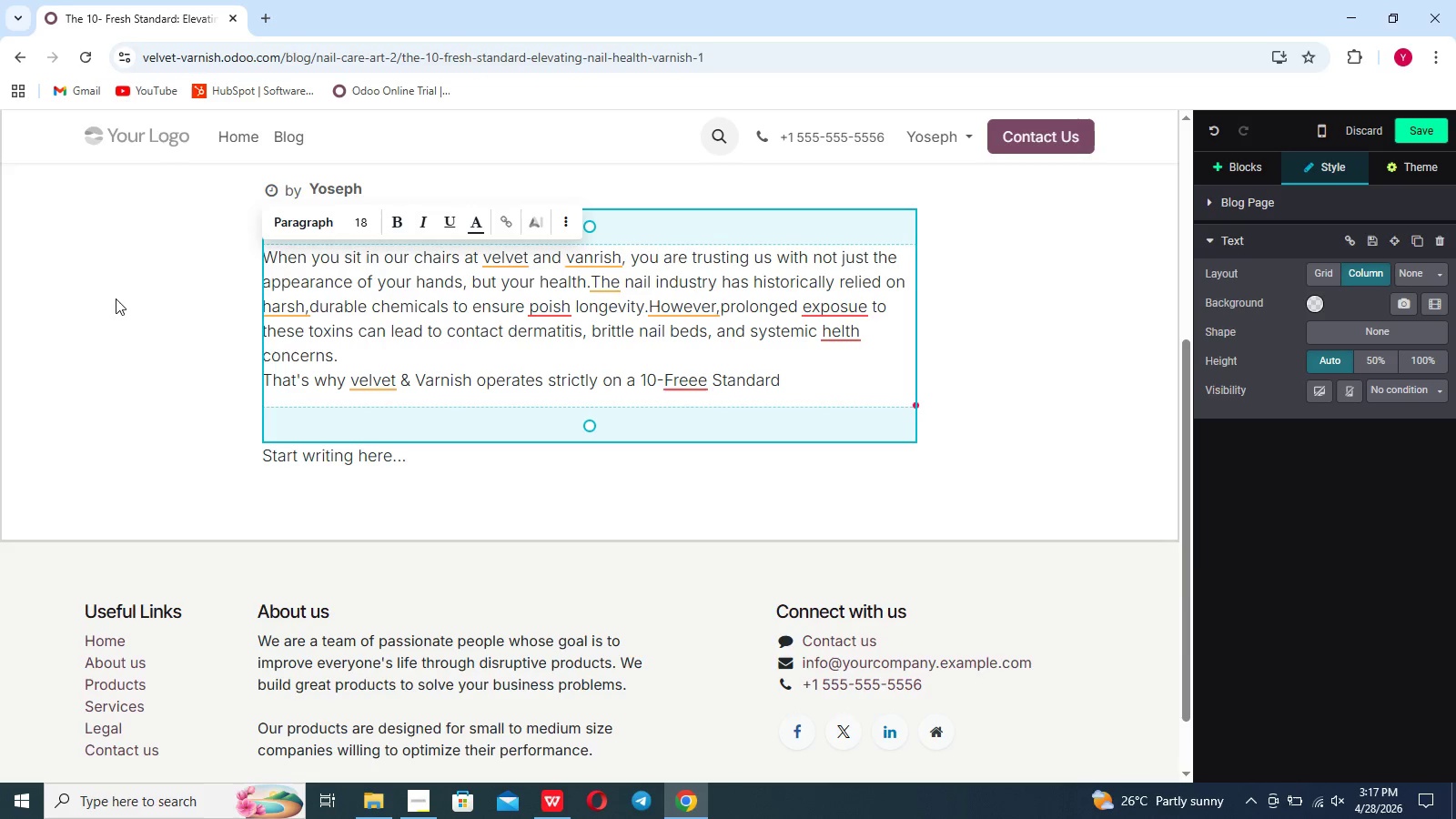 
key(Period)
 